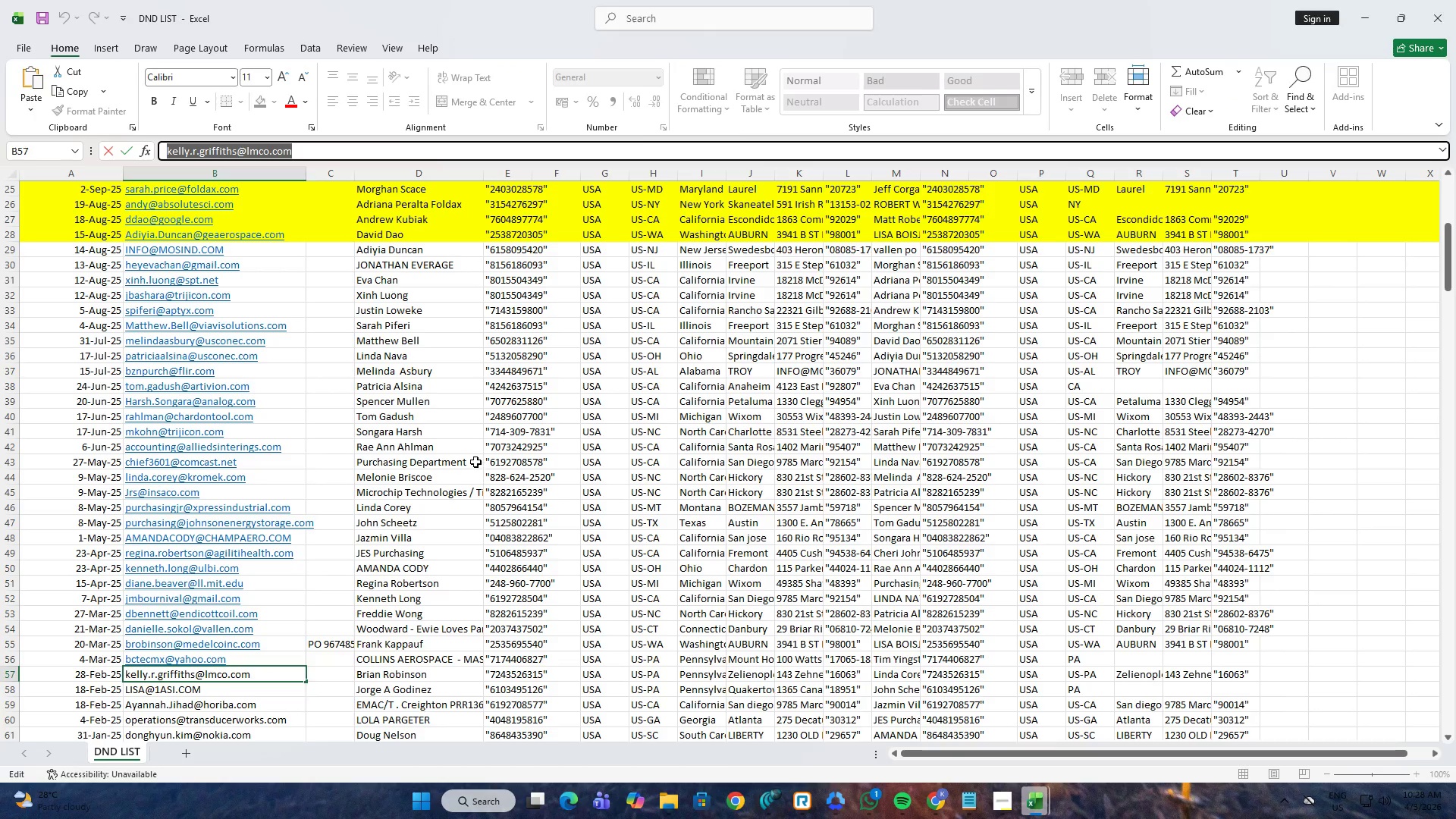 
key(Alt+Tab)
 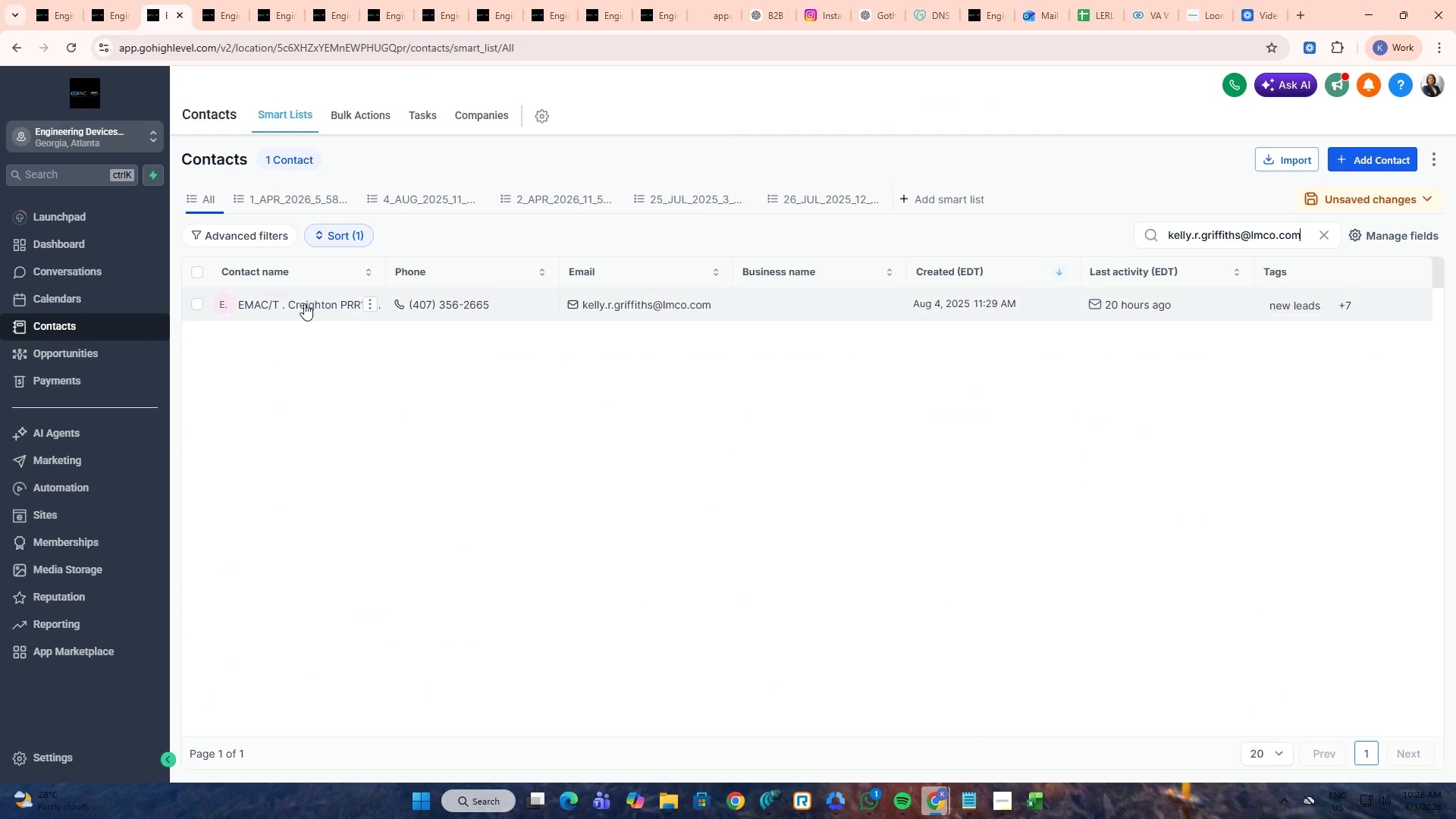 
middle_click([303, 303])
 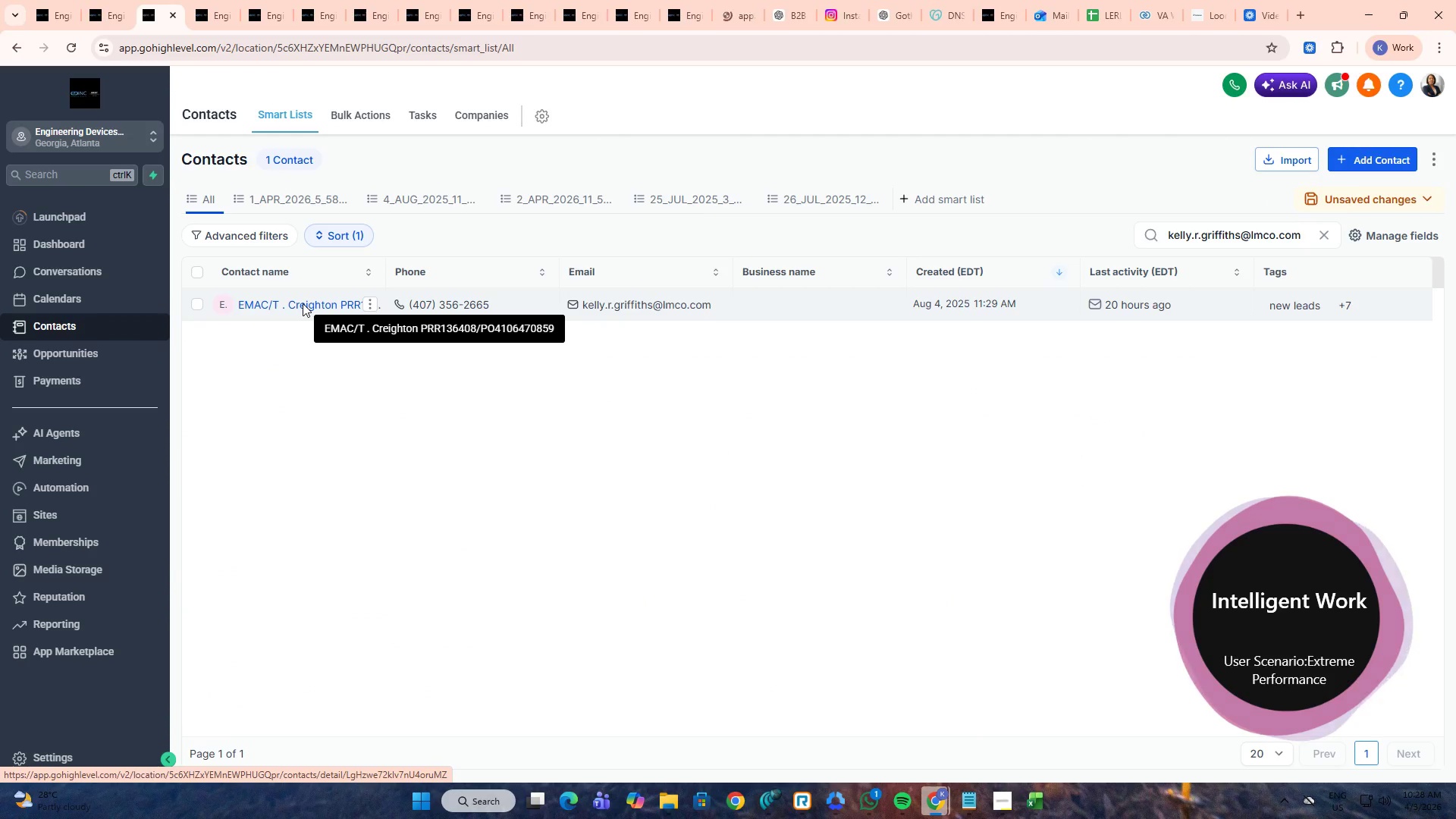 
key(Alt+AltLeft)
 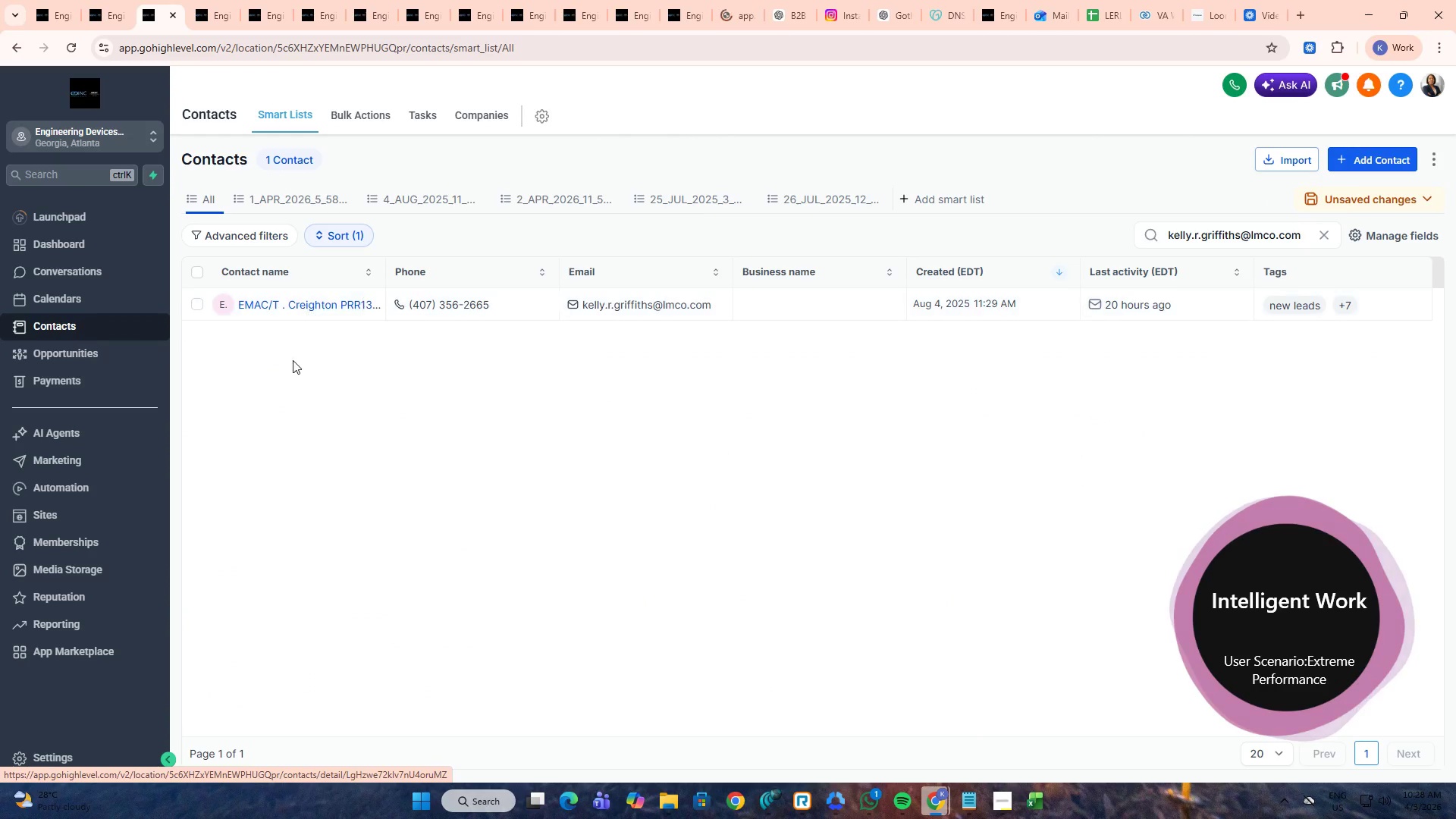 
key(Alt+Tab)
 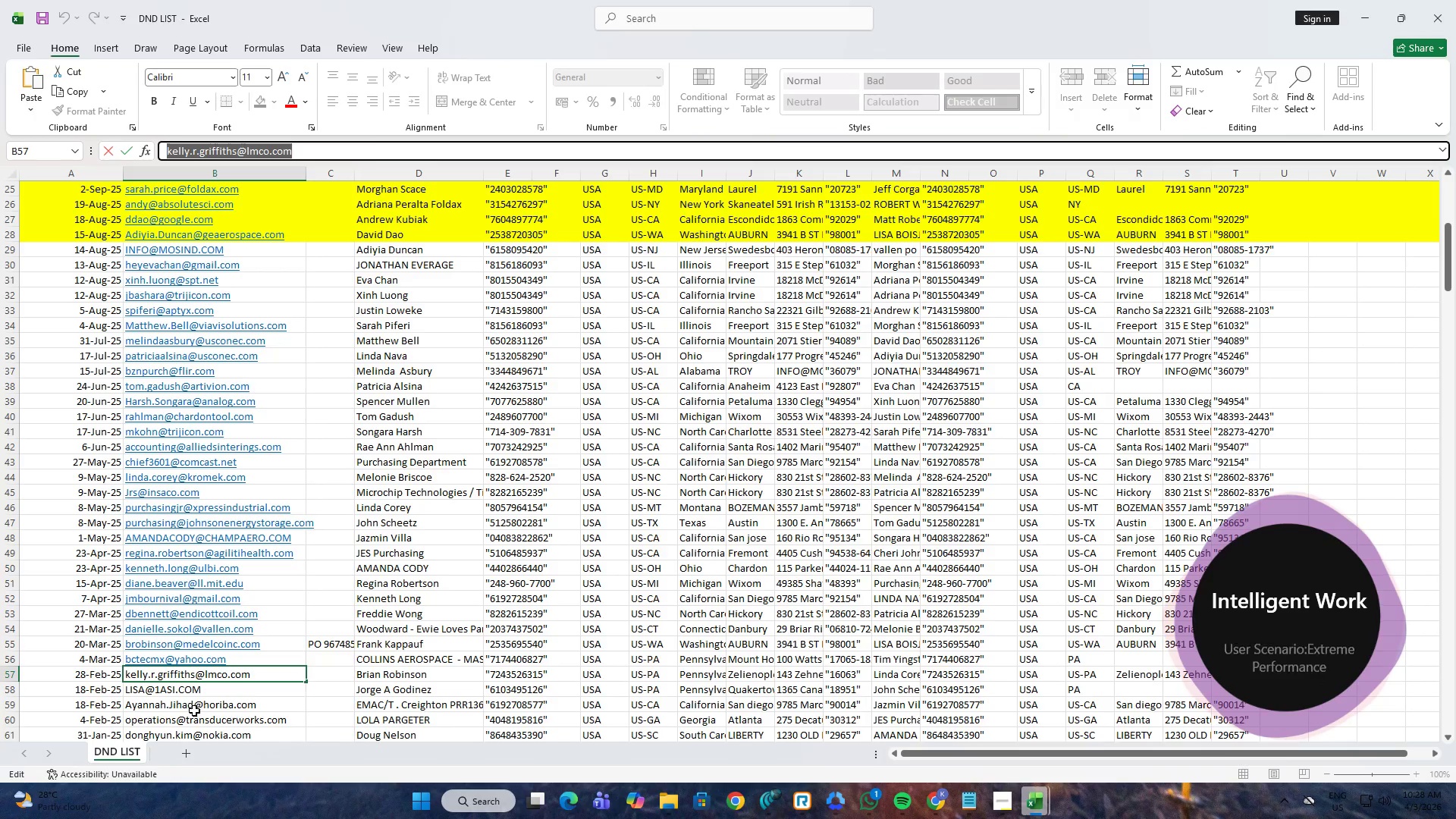 
left_click([194, 692])
 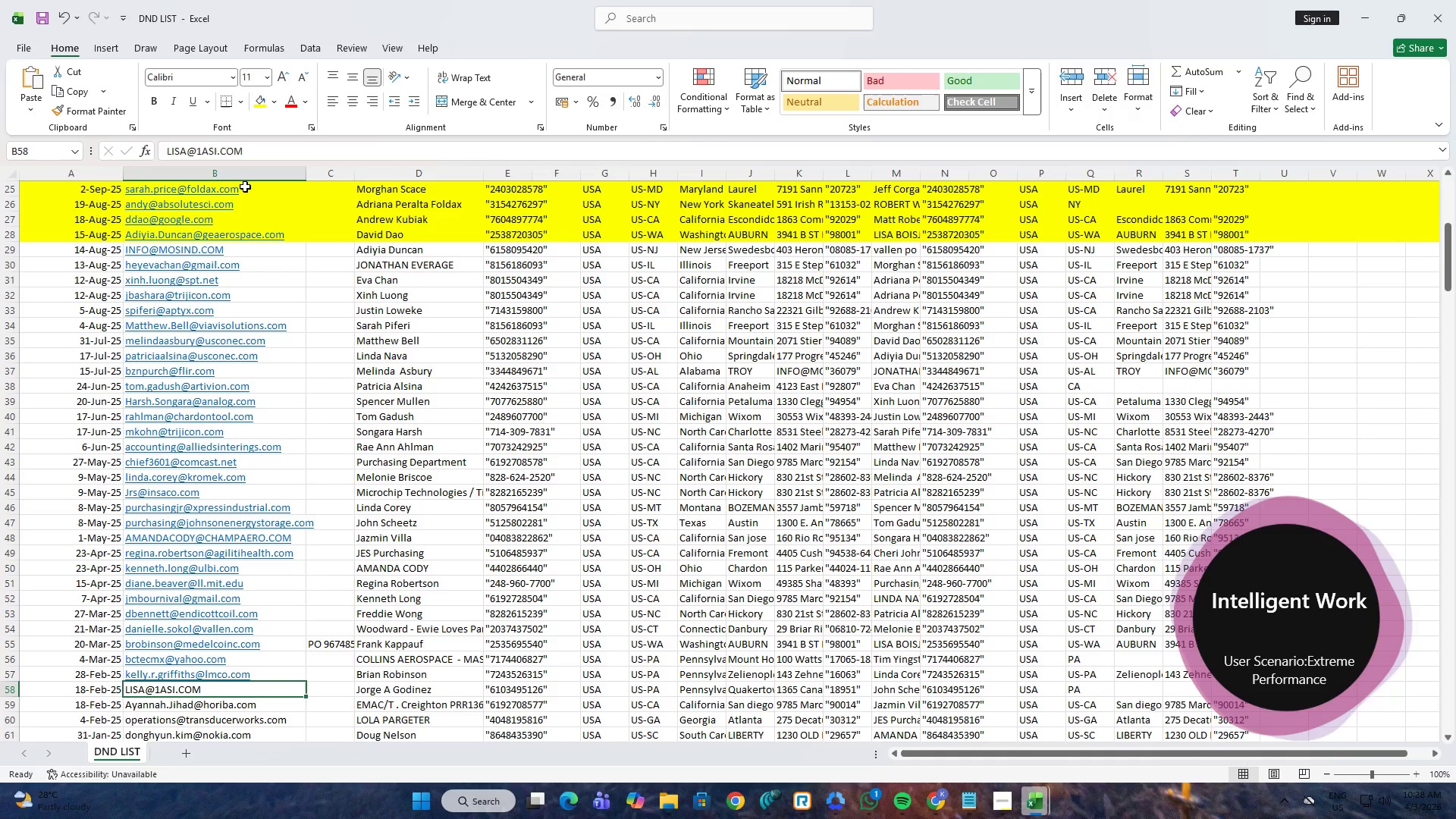 
left_click([246, 158])
 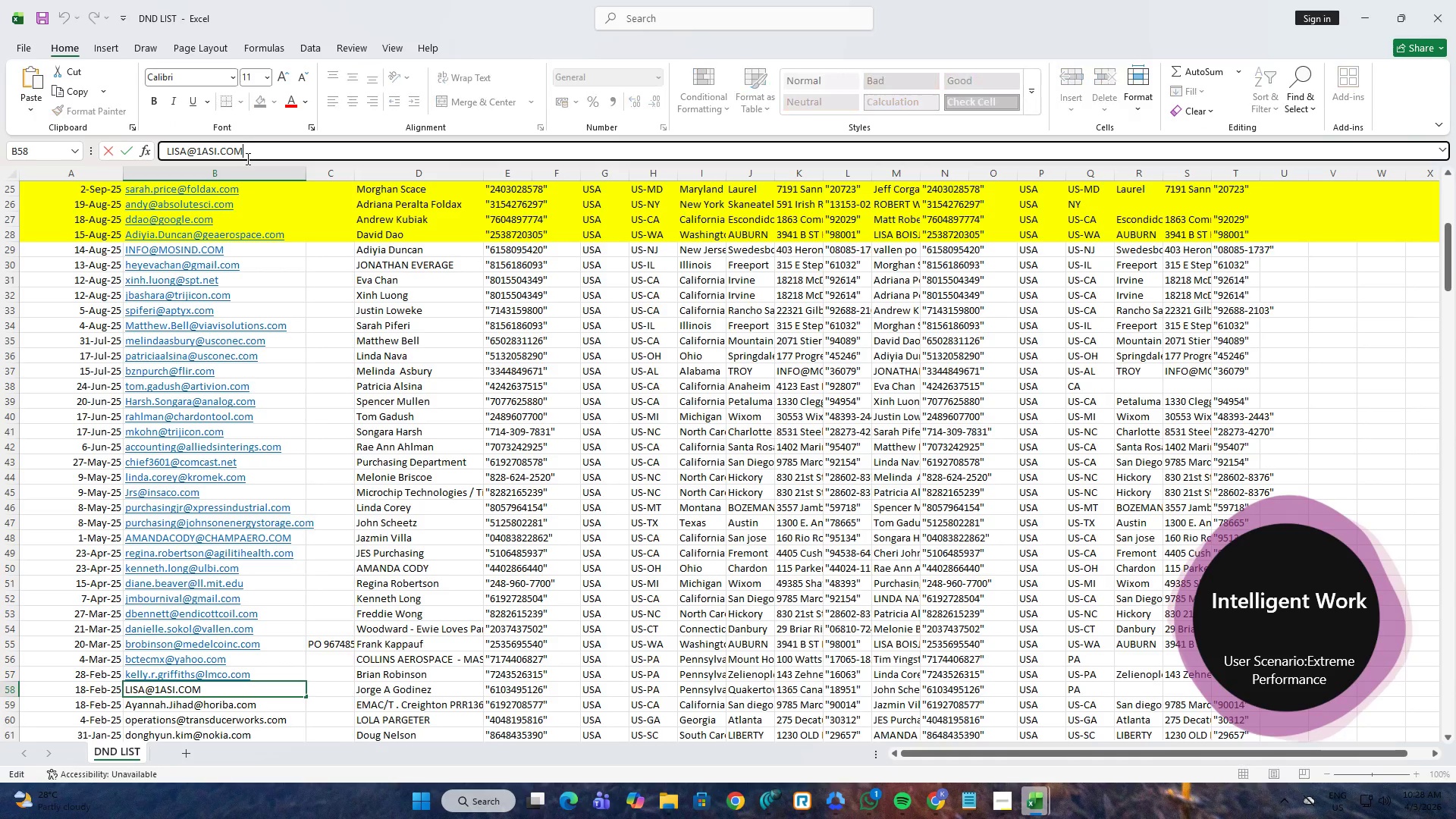 
key(Control+A)
 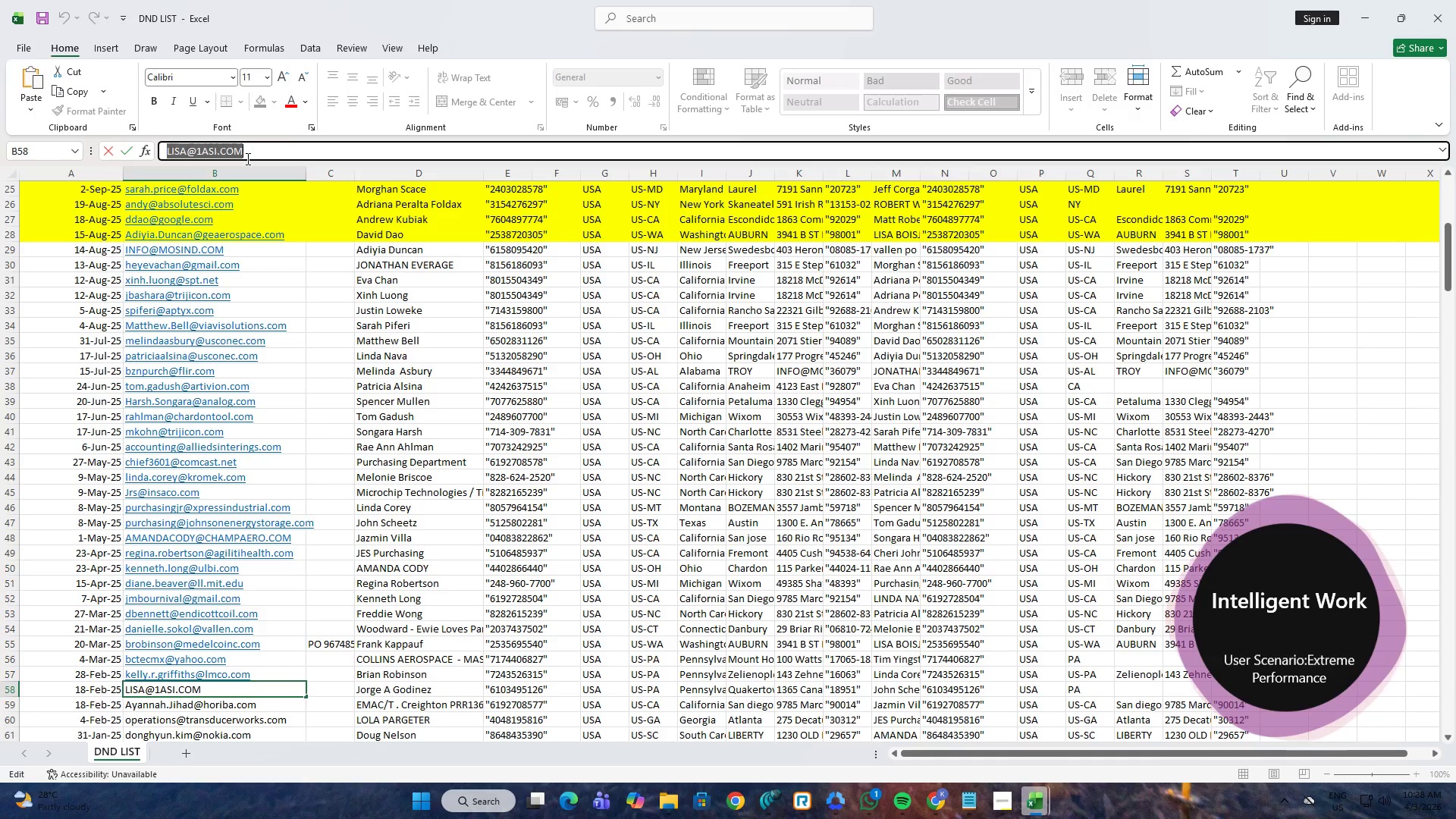 
key(Control+C)
 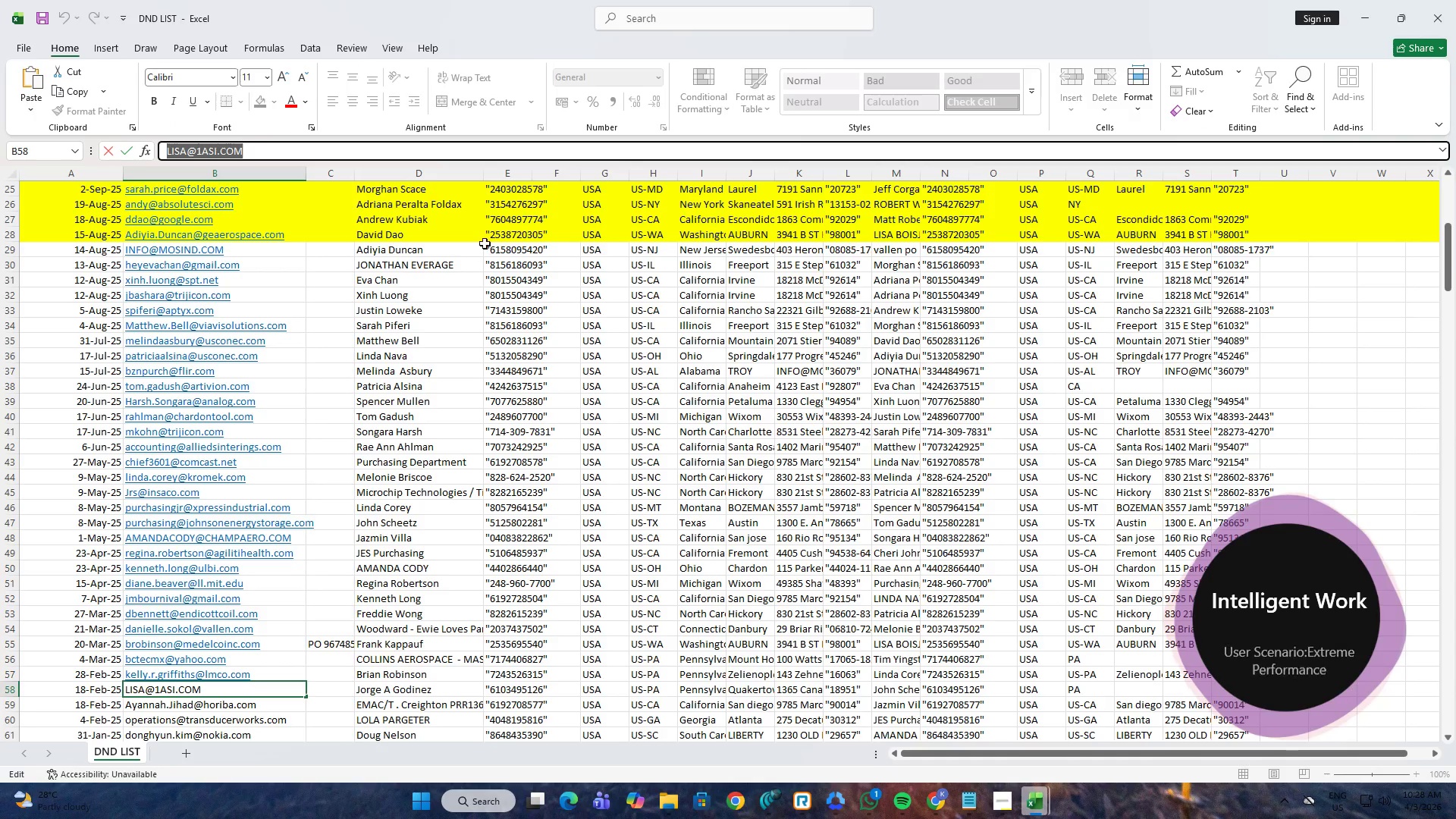 
key(Alt+AltLeft)
 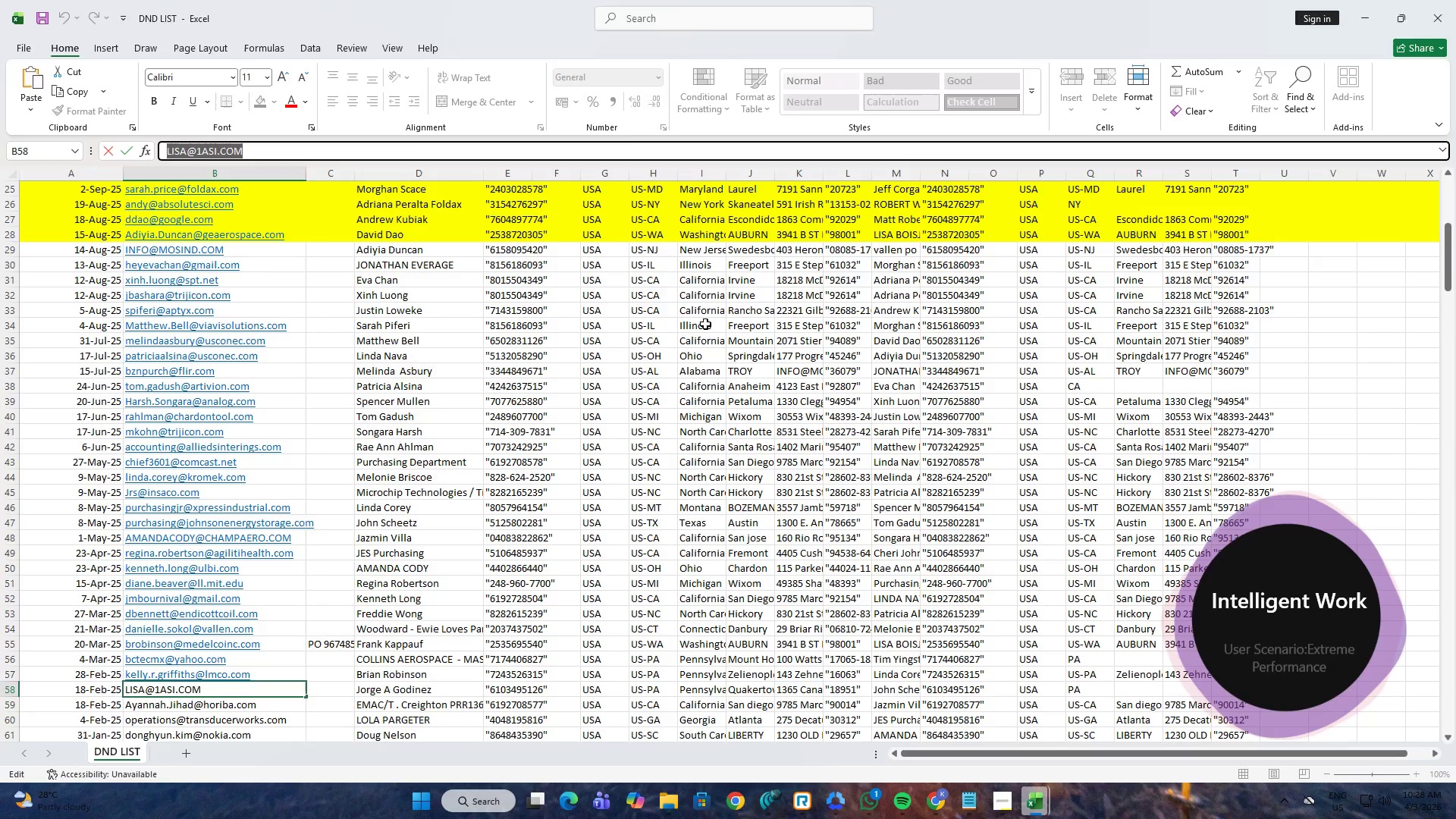 
key(Alt+Tab)
 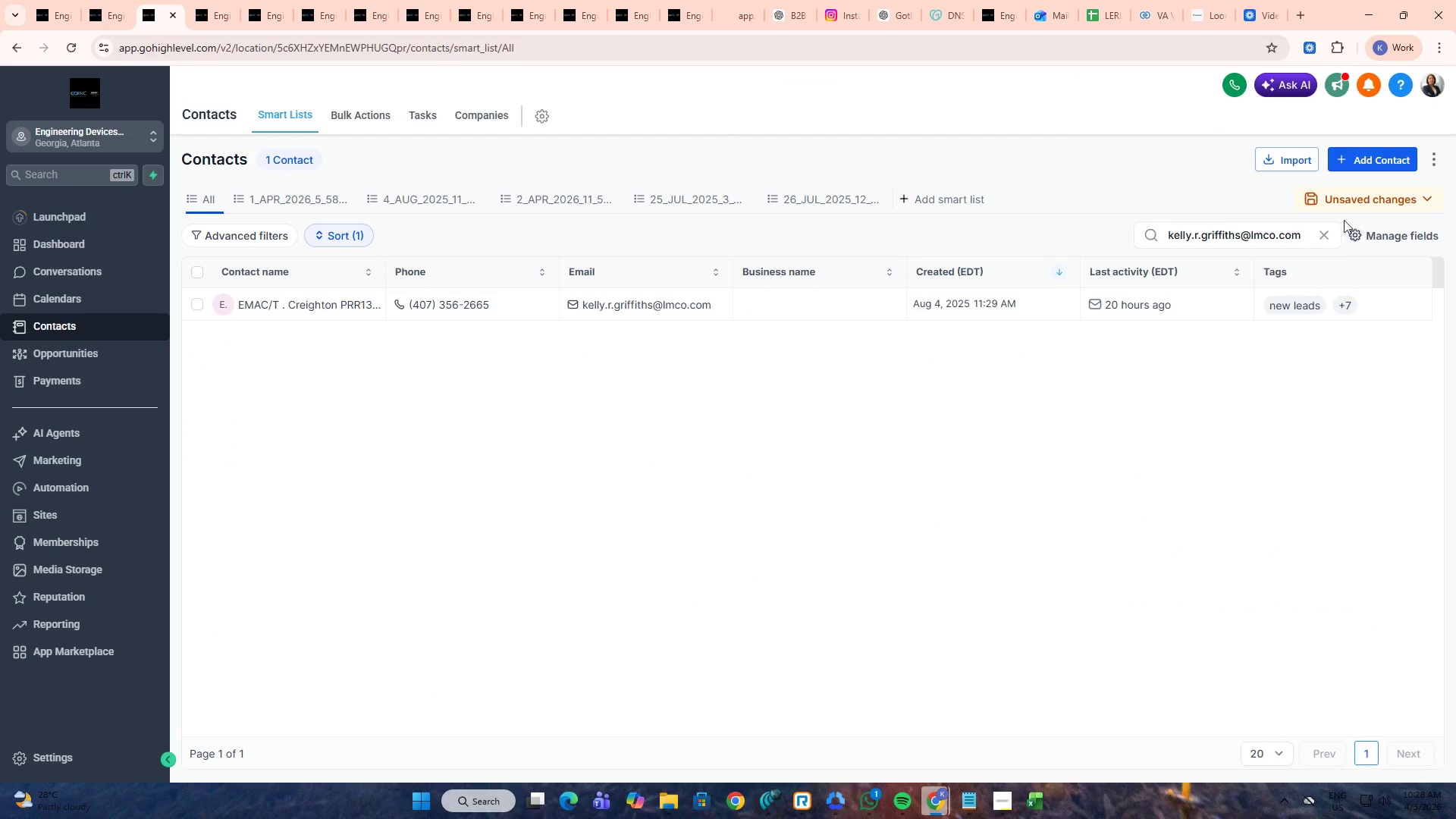 
left_click([1325, 231])
 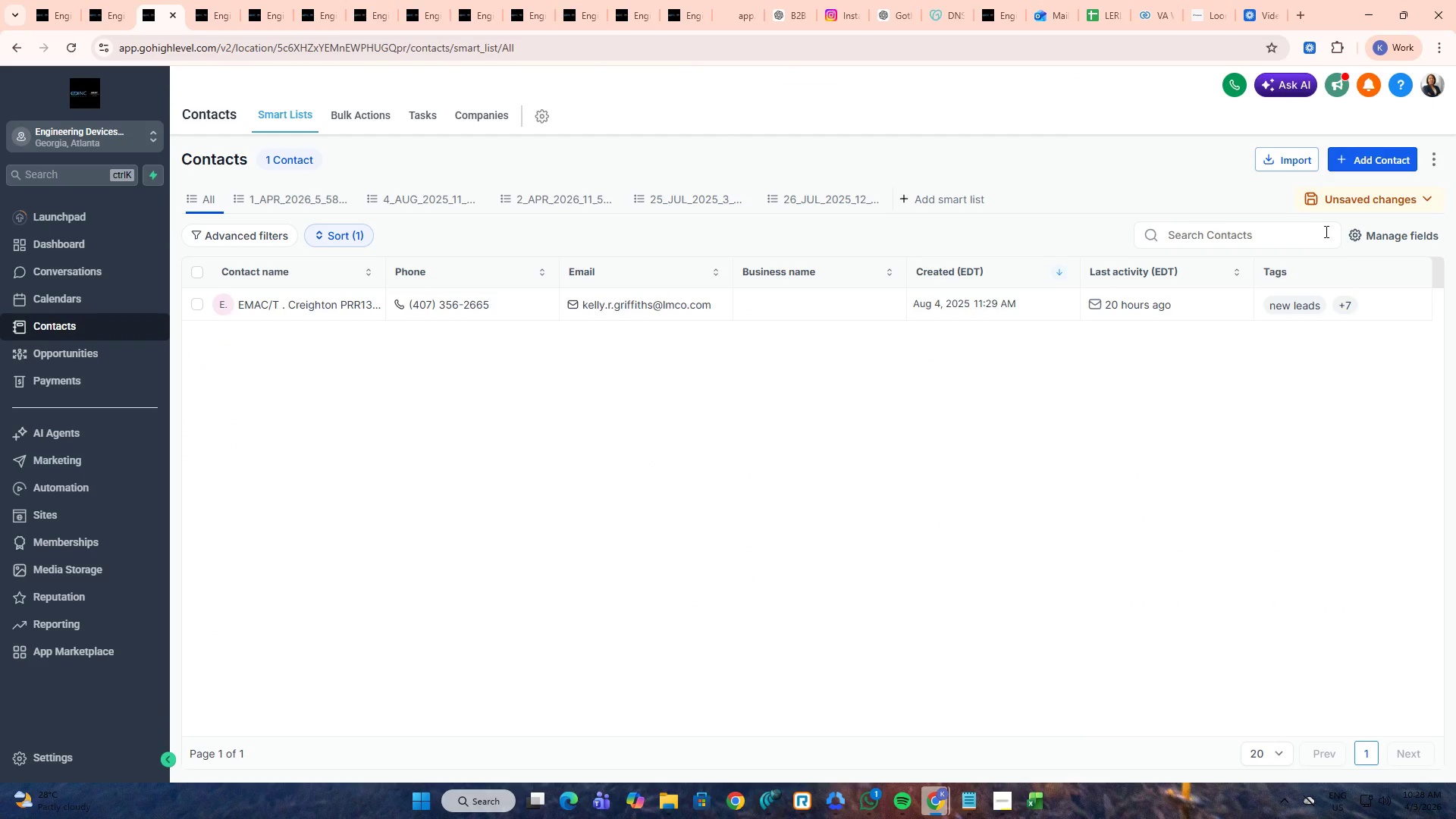 
key(Control+ControlLeft)
 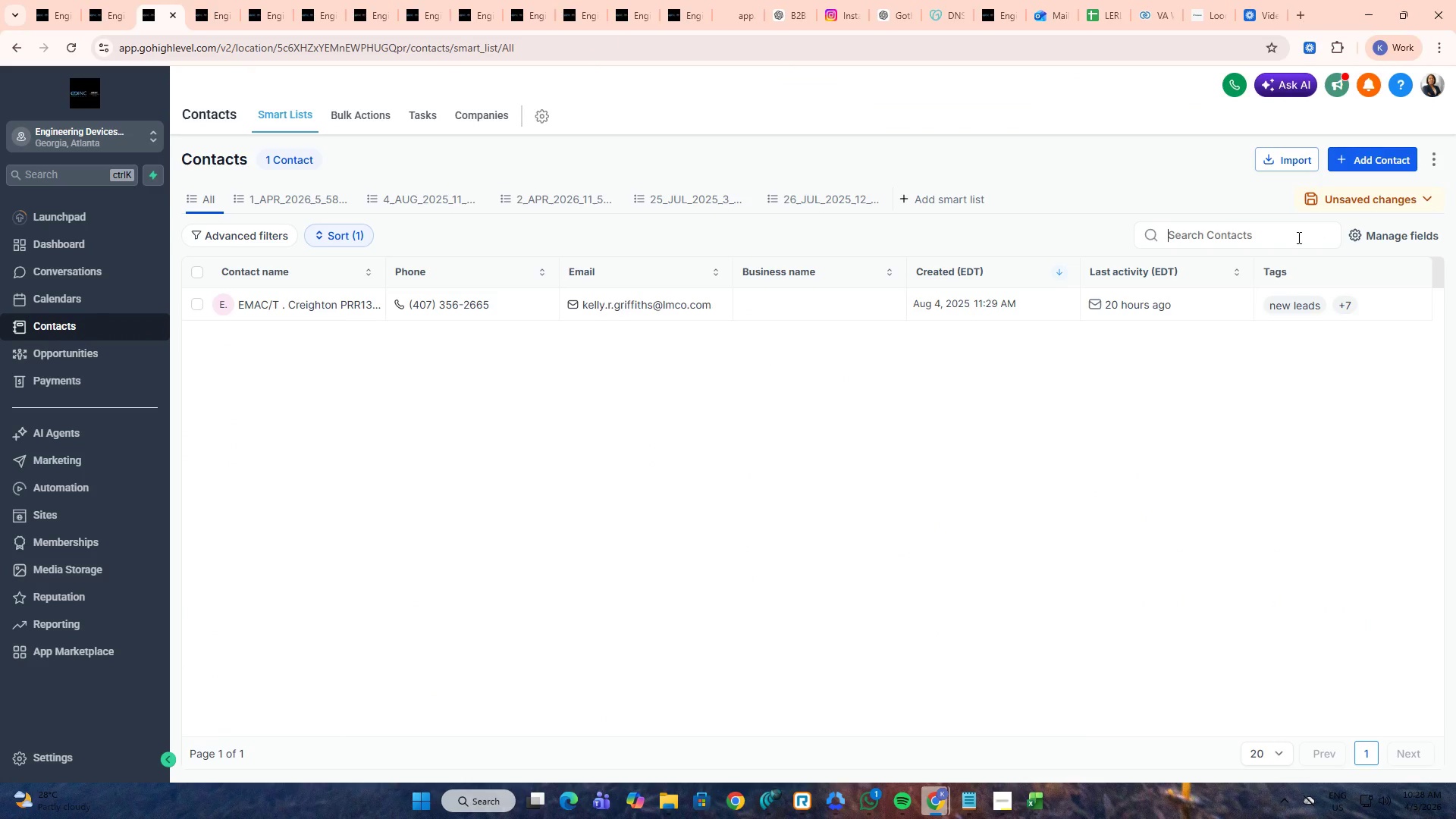 
double_click([1298, 237])
 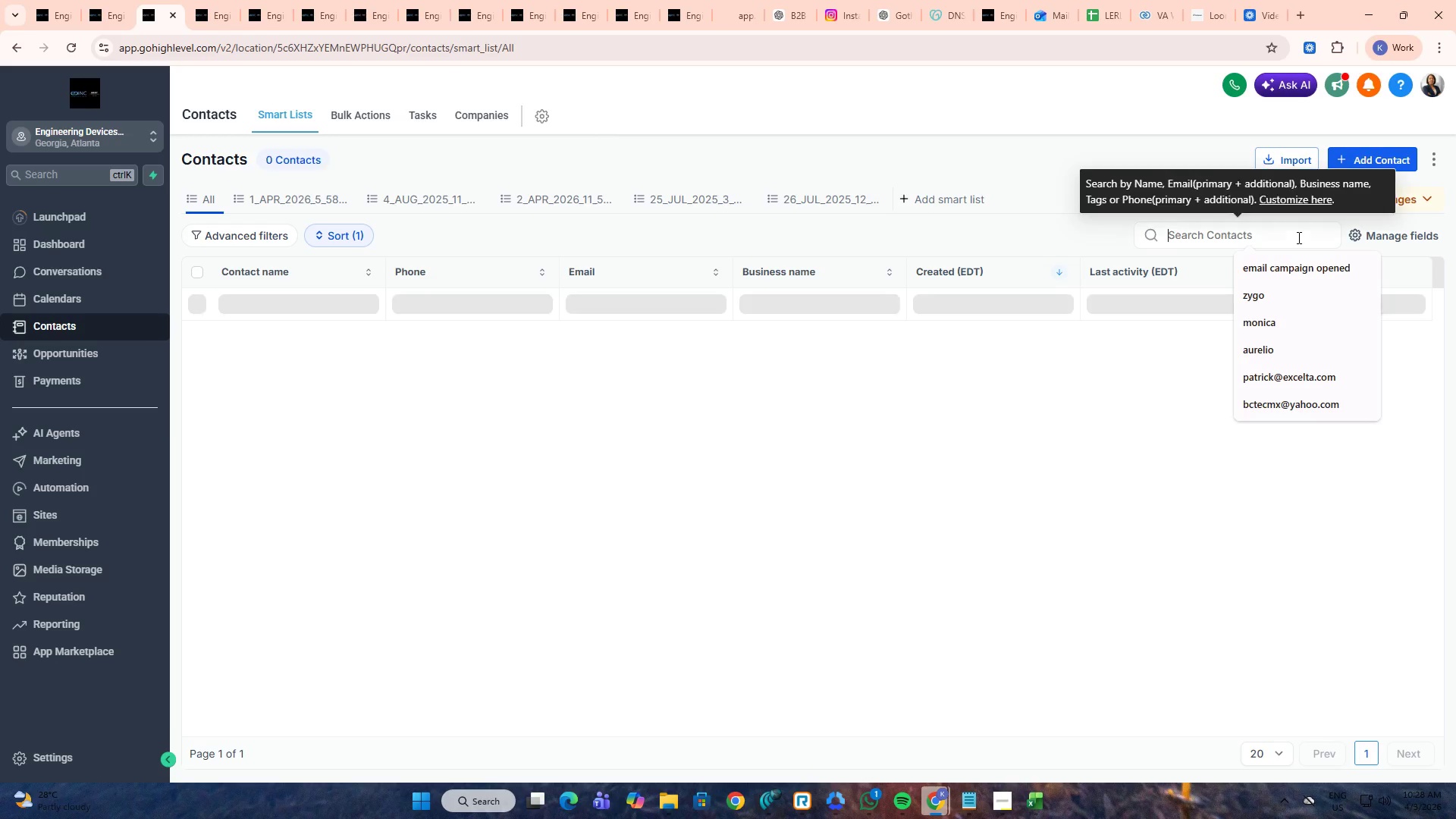 
key(Control+ControlLeft)
 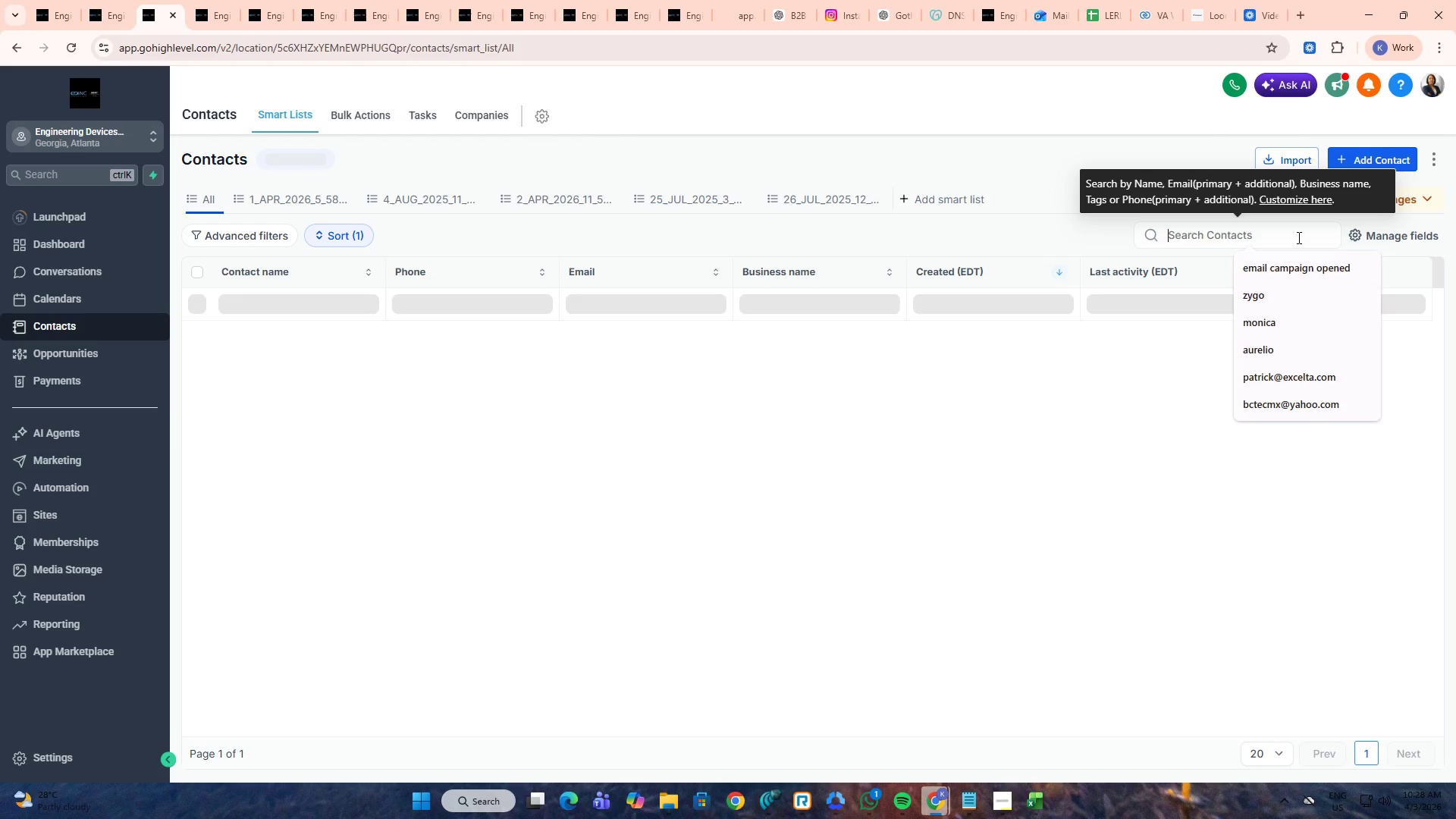 
key(Control+V)
 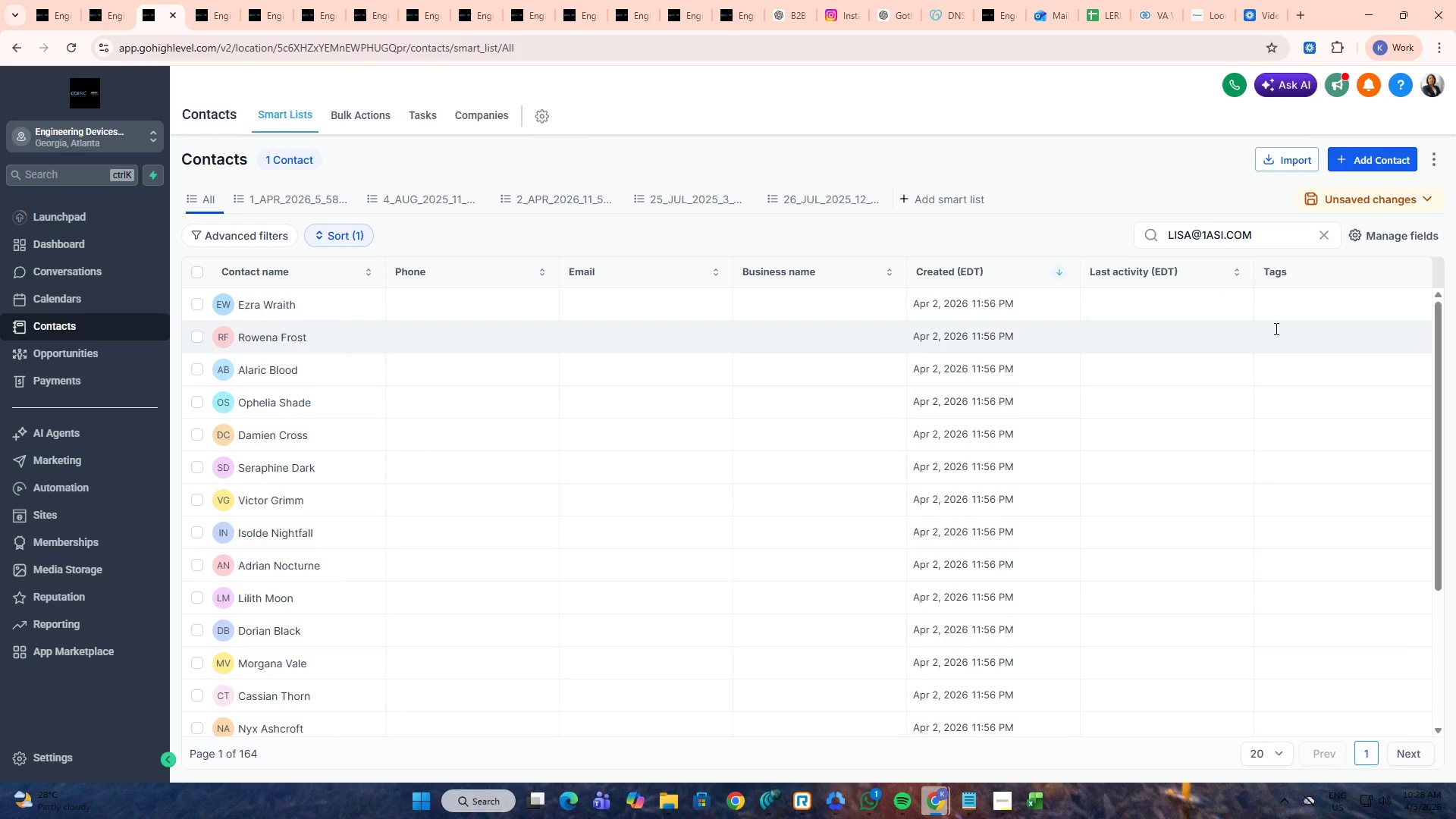 
double_click([1266, 230])
 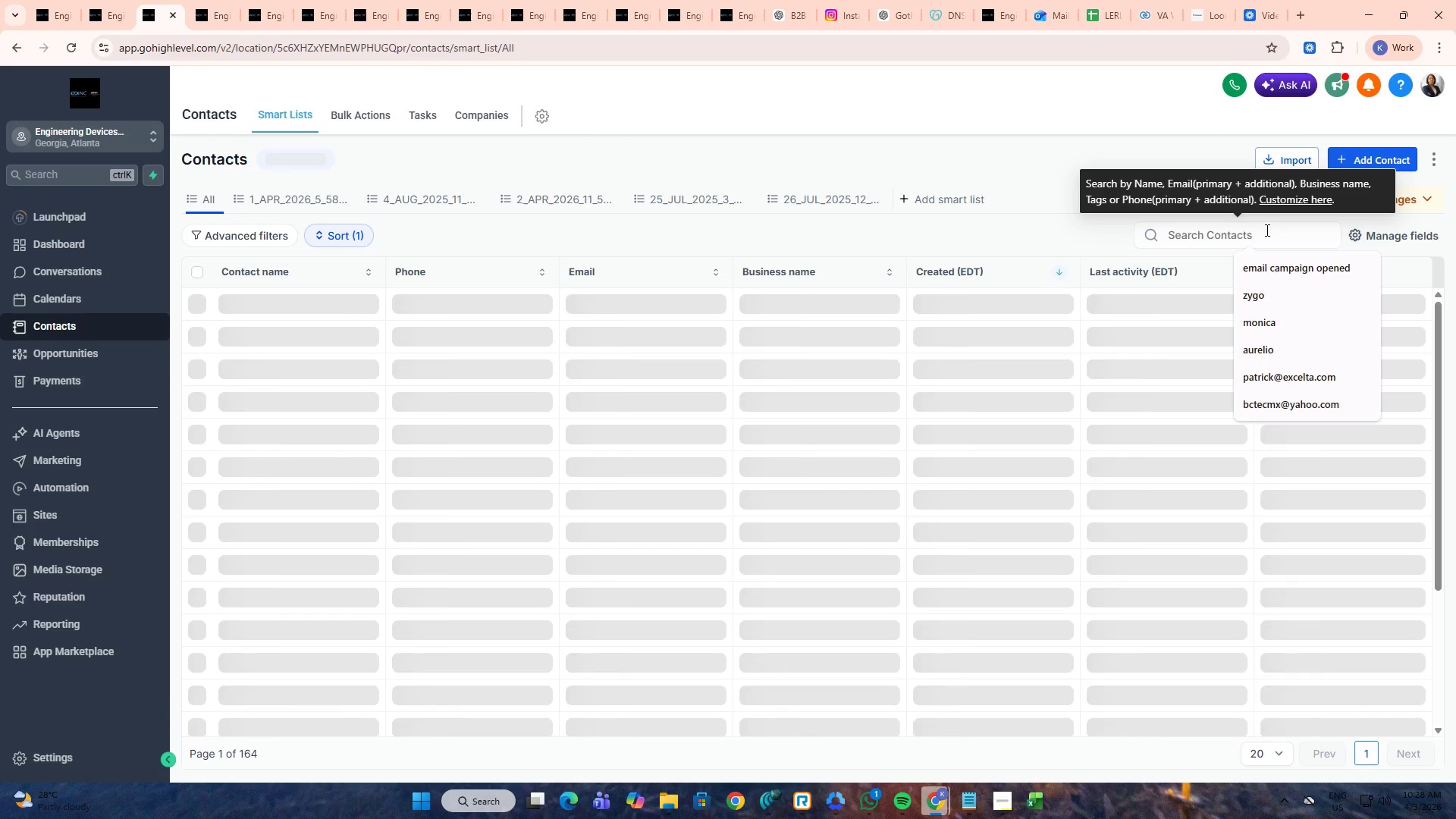 
key(Control+V)
 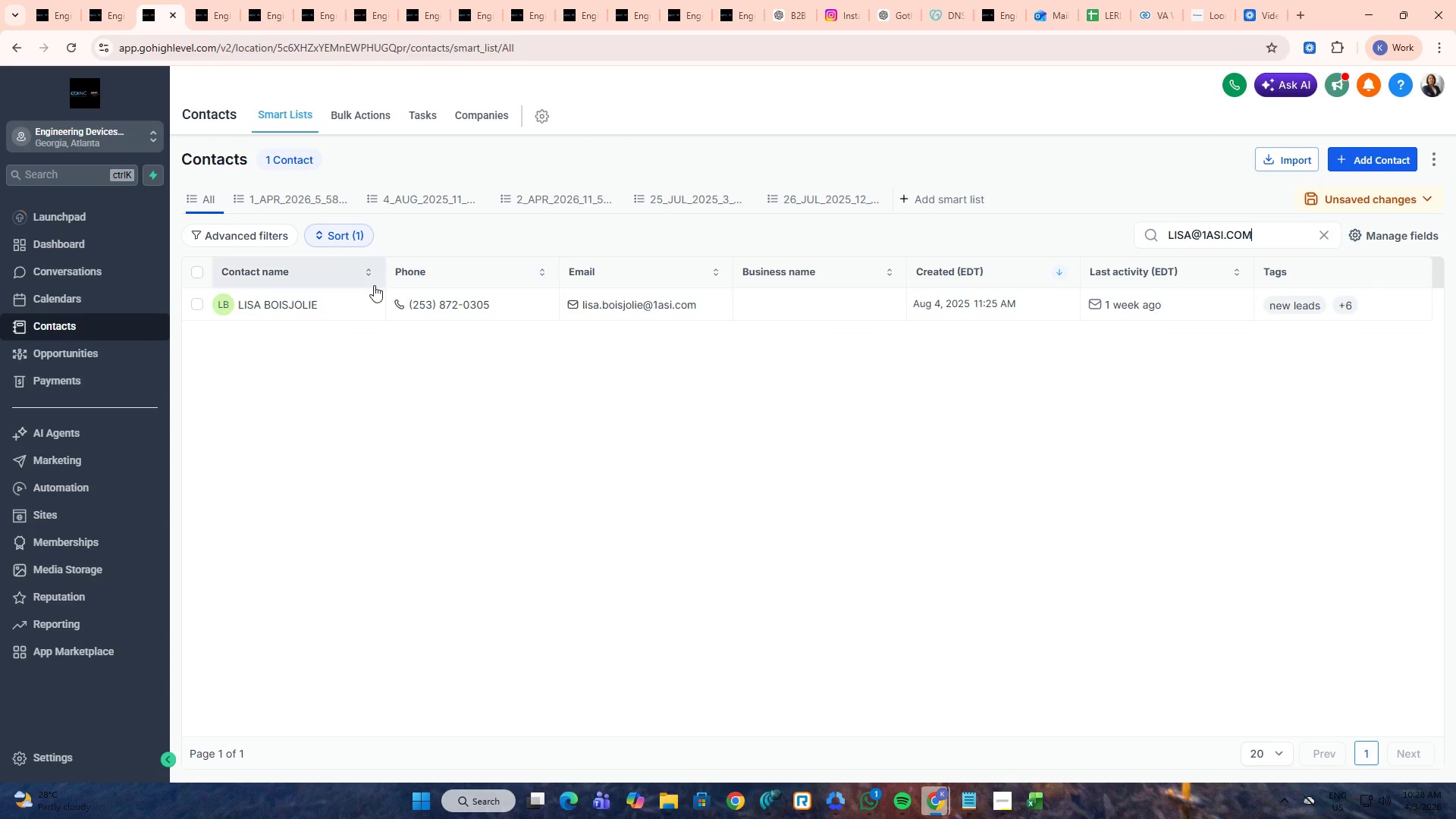 
middle_click([284, 298])
 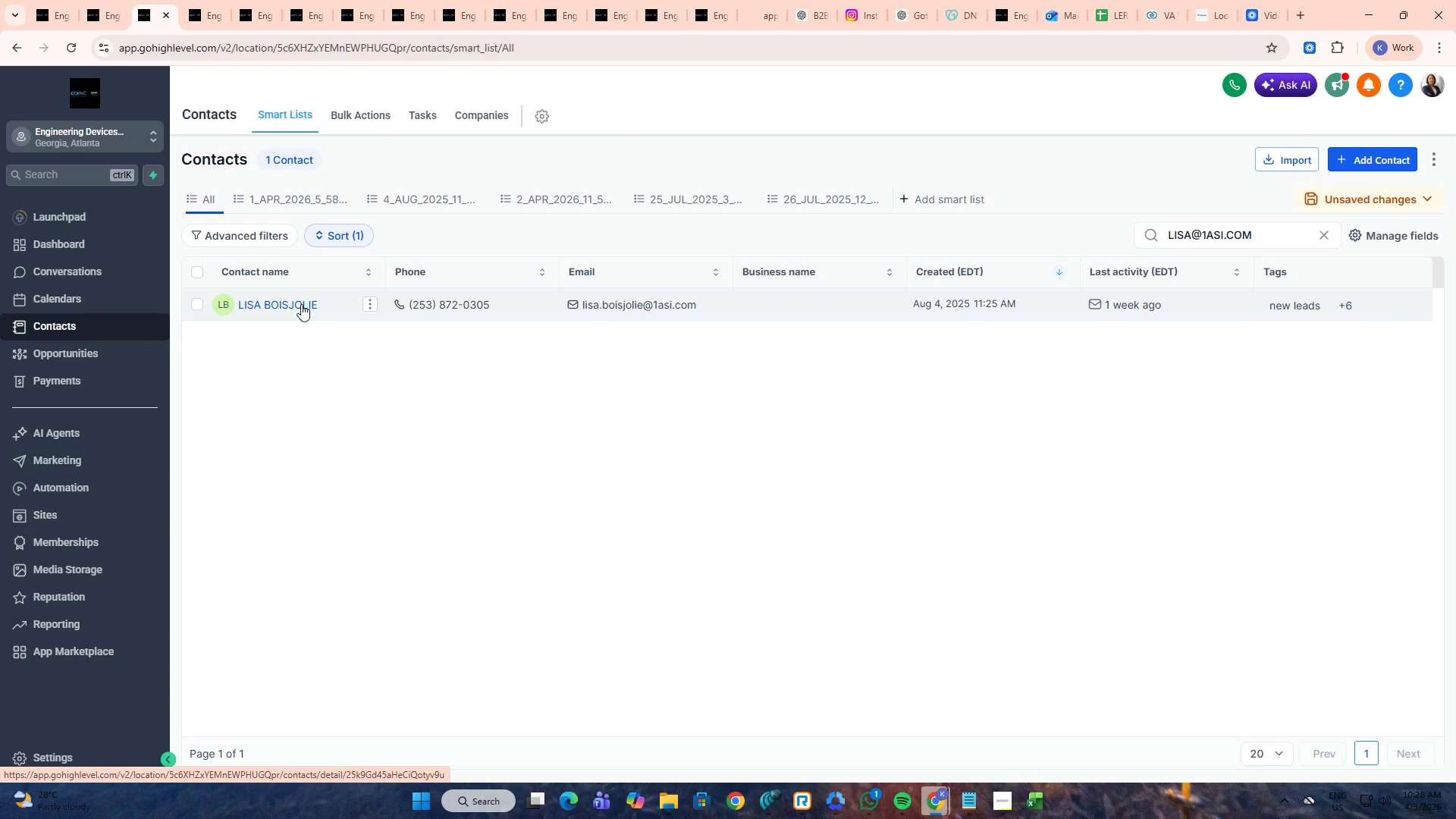 
key(Alt+AltLeft)
 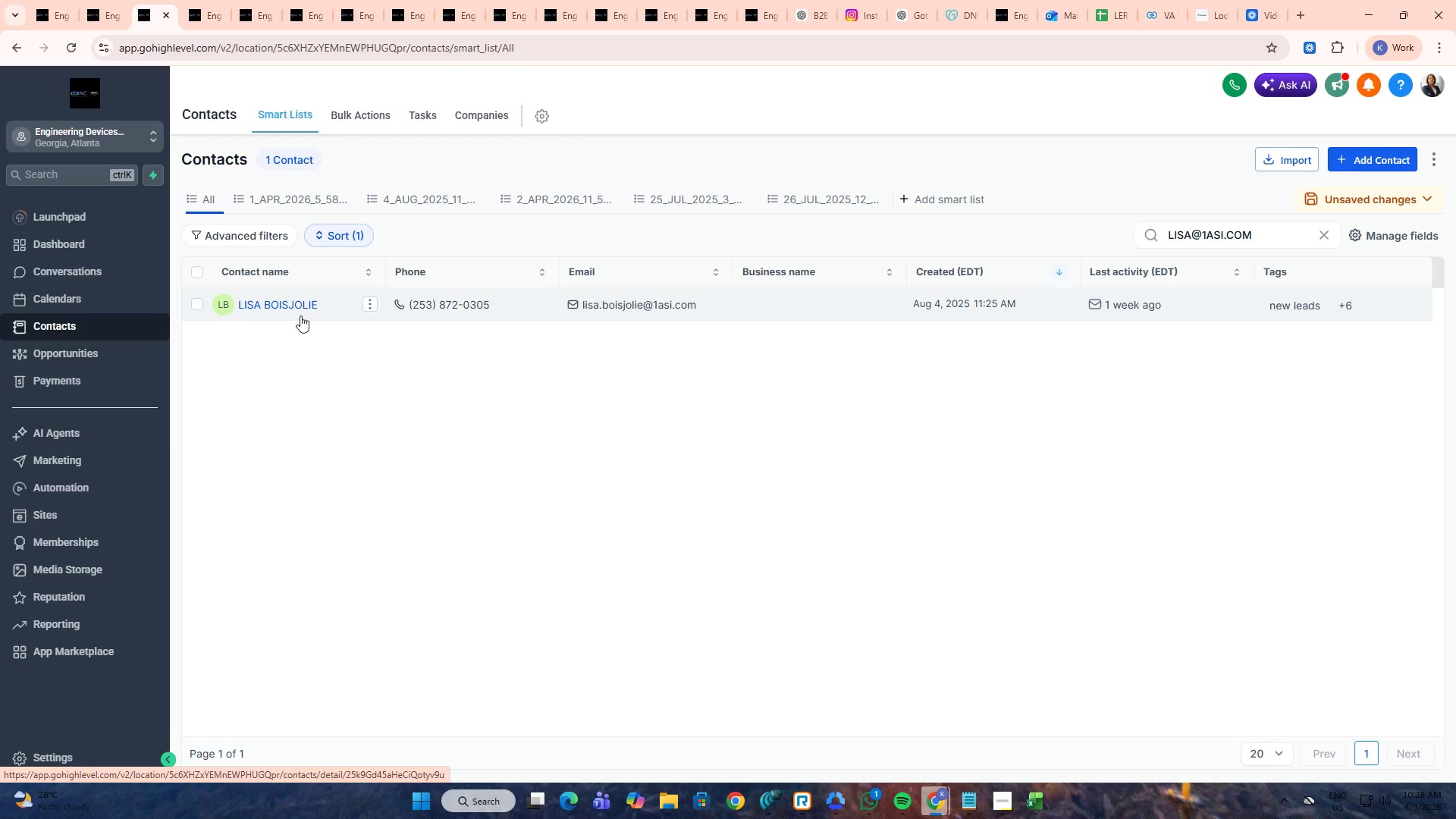 
key(Alt+Tab)
 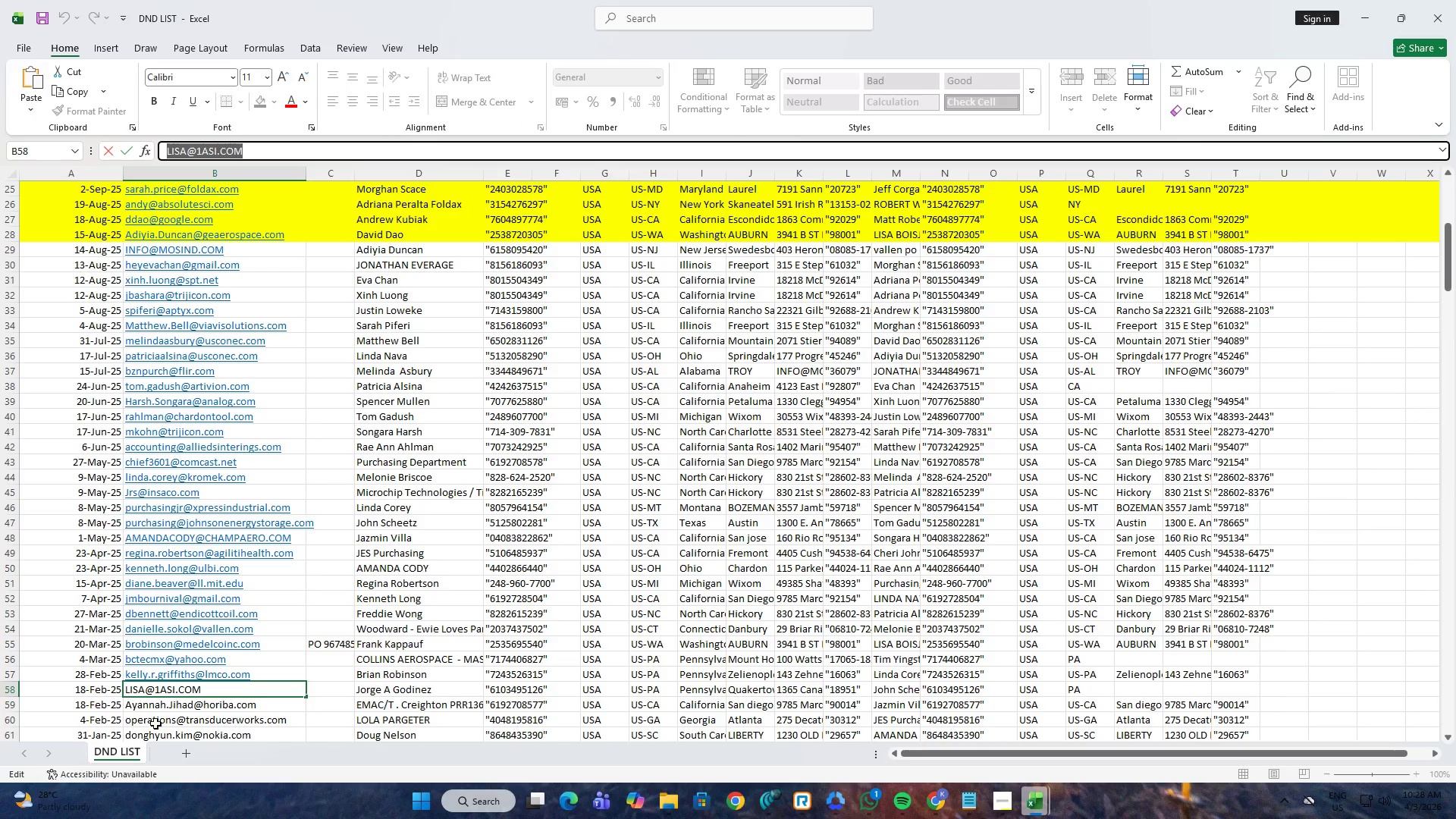 
left_click([161, 714])
 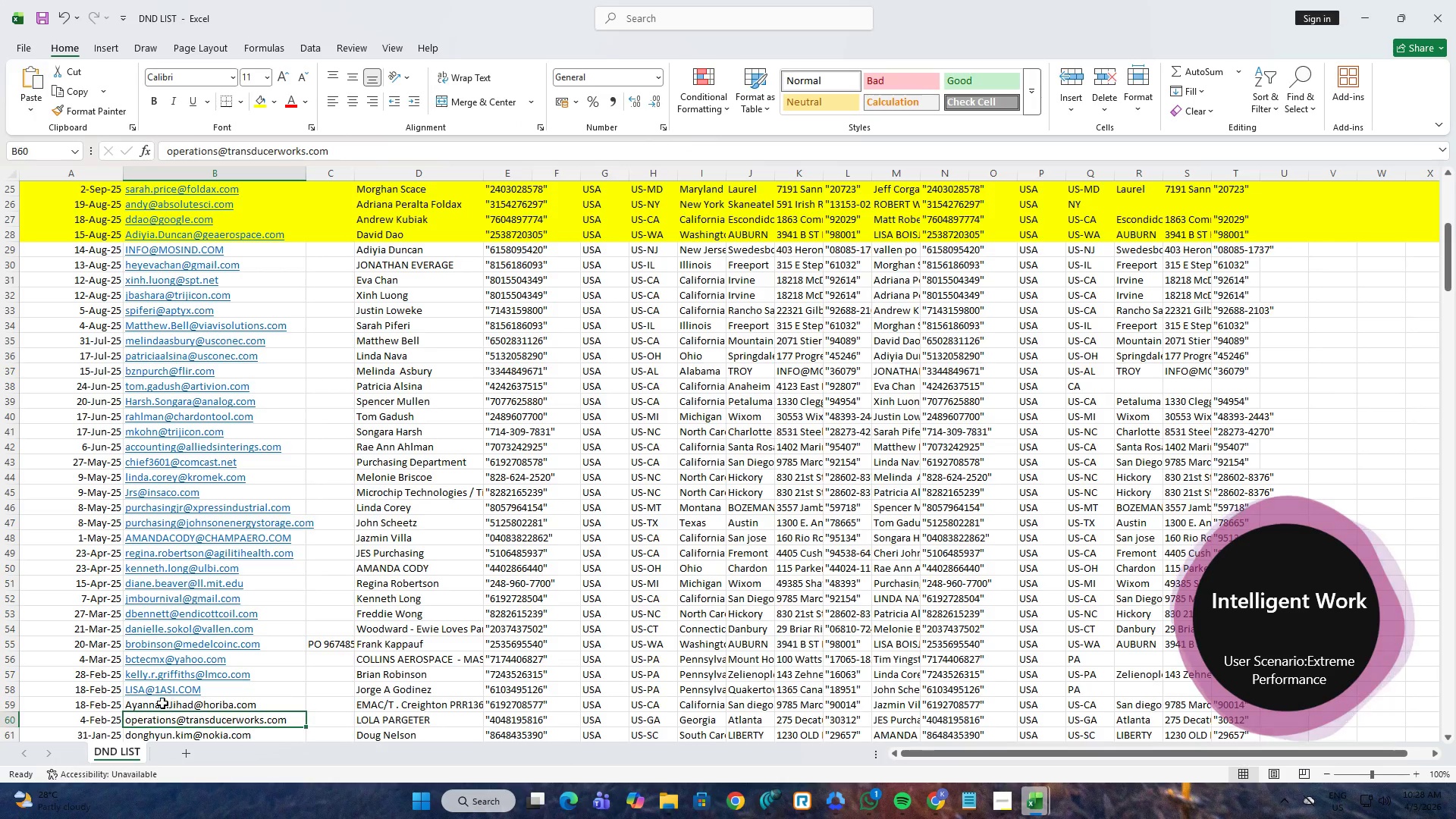 
left_click([162, 706])
 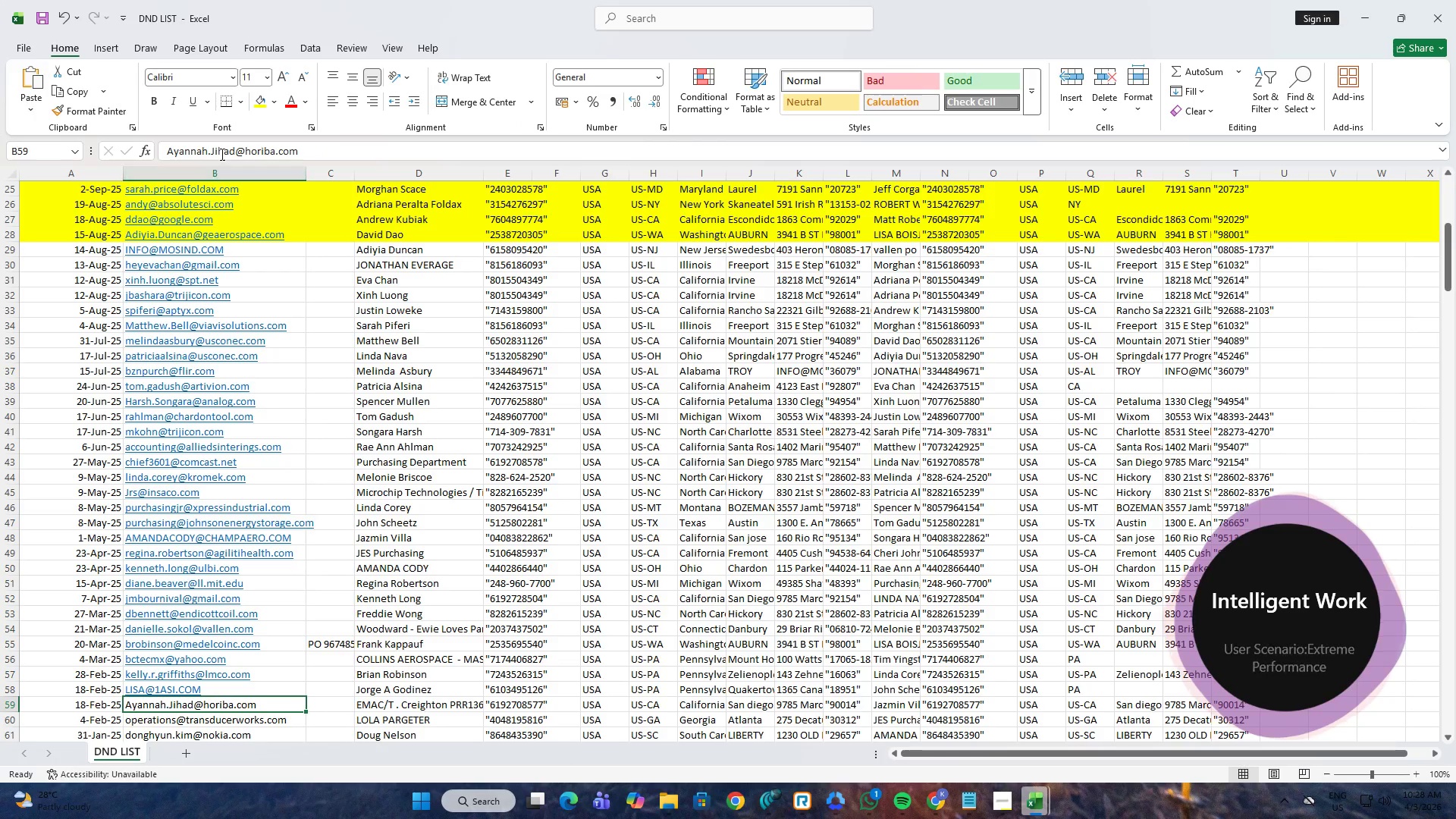 
left_click([224, 148])
 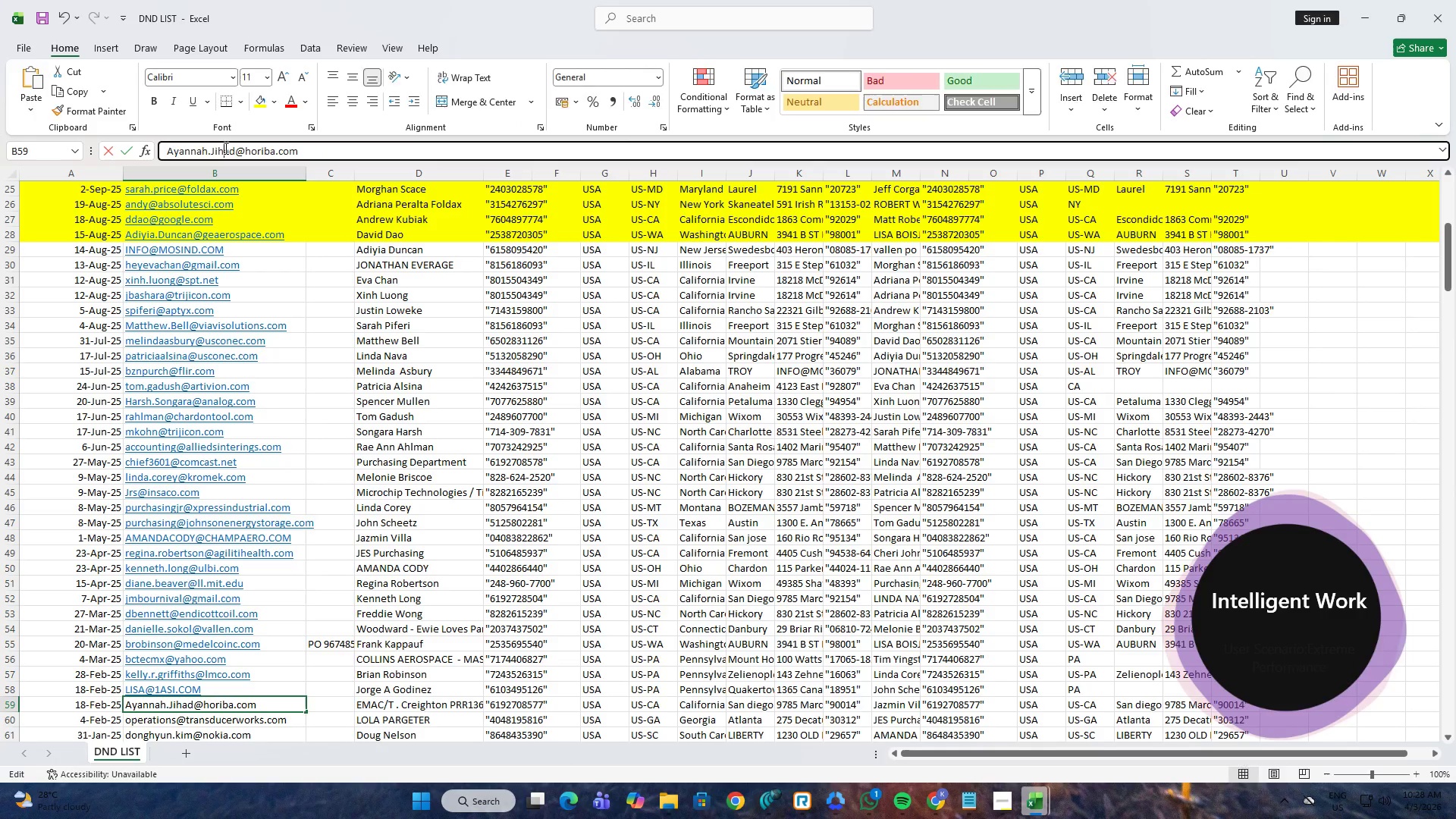 
key(Control+A)
 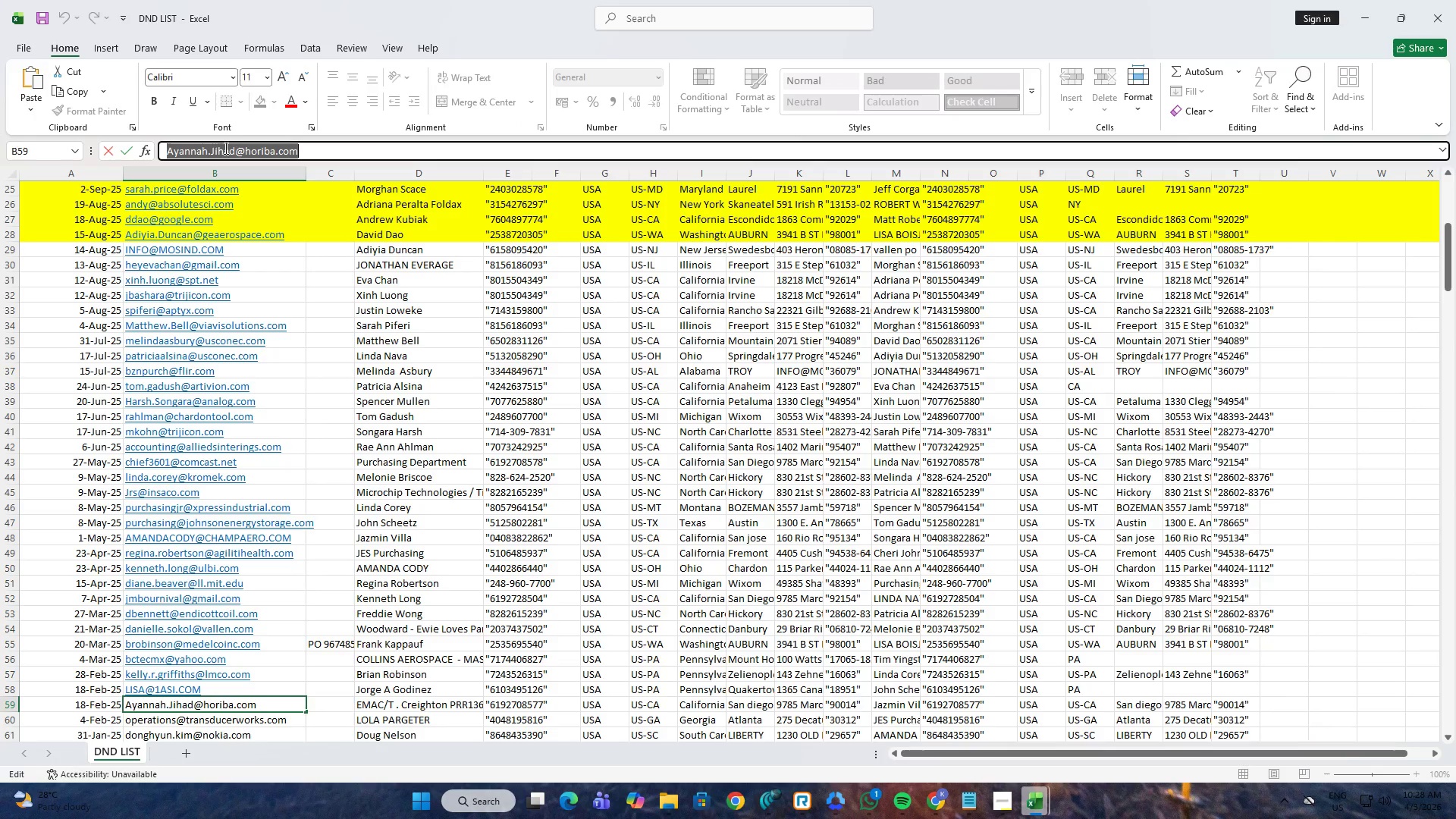 
key(Control+C)
 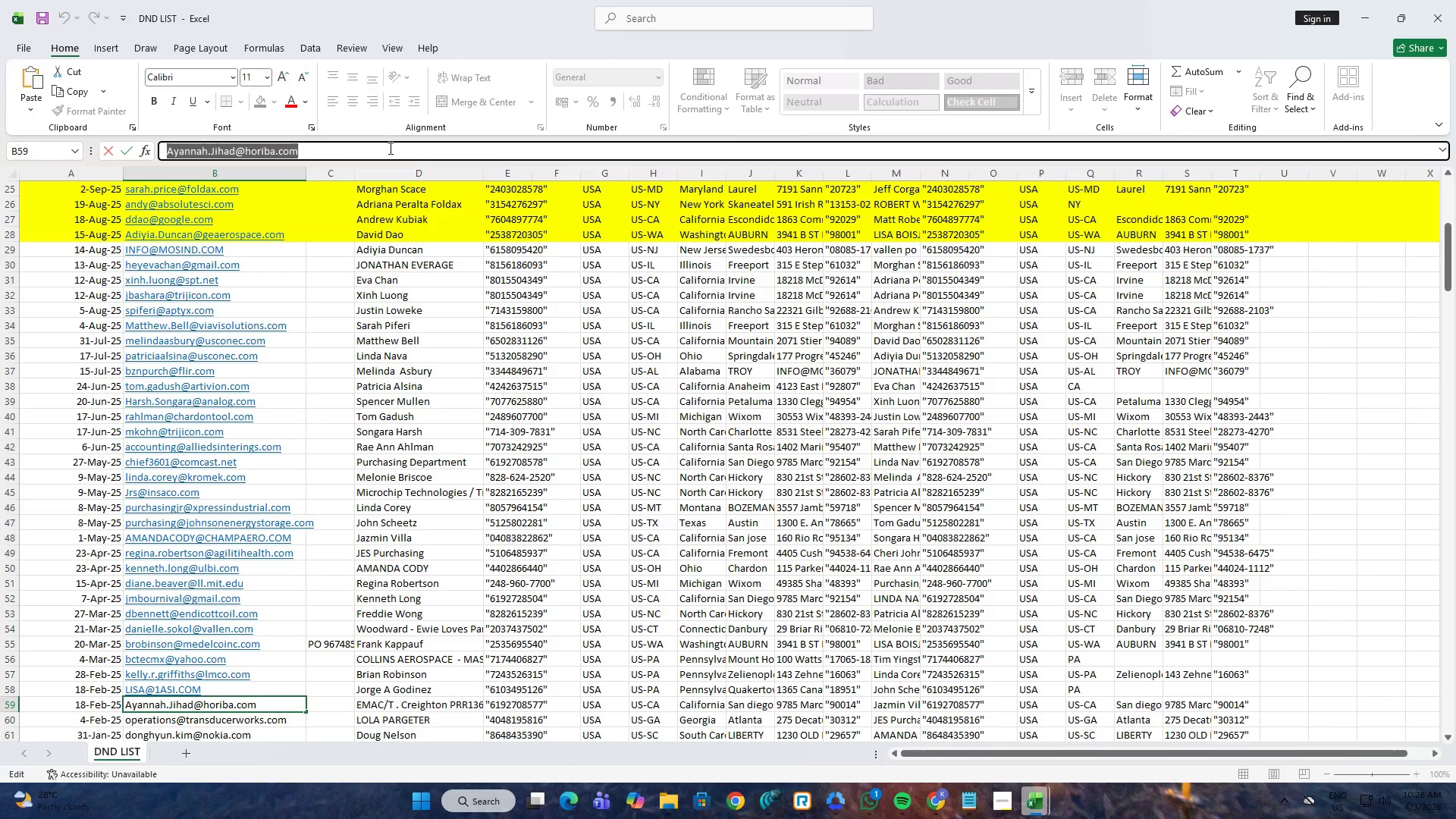 
key(Alt+AltLeft)
 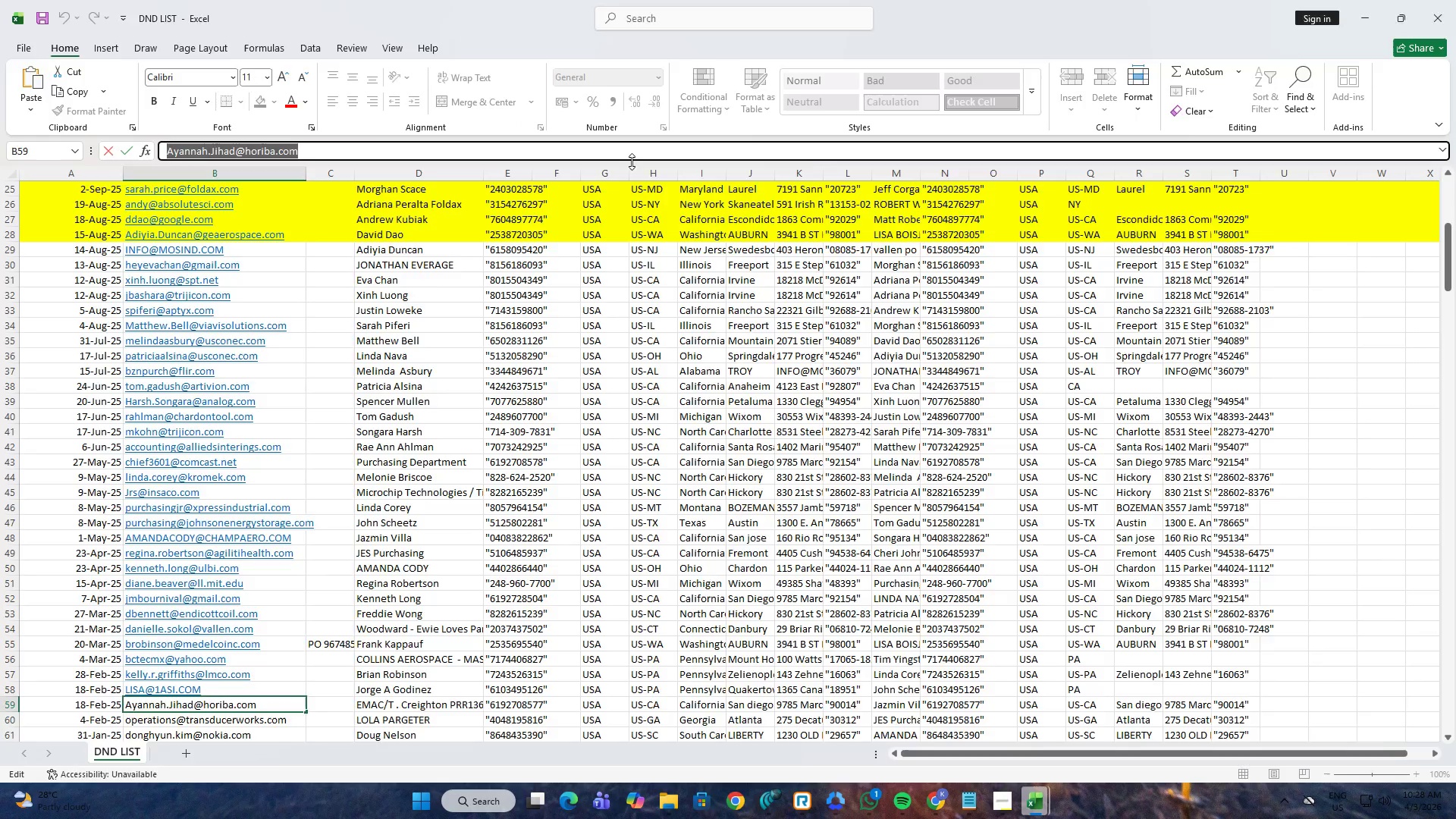 
key(Alt+Tab)
 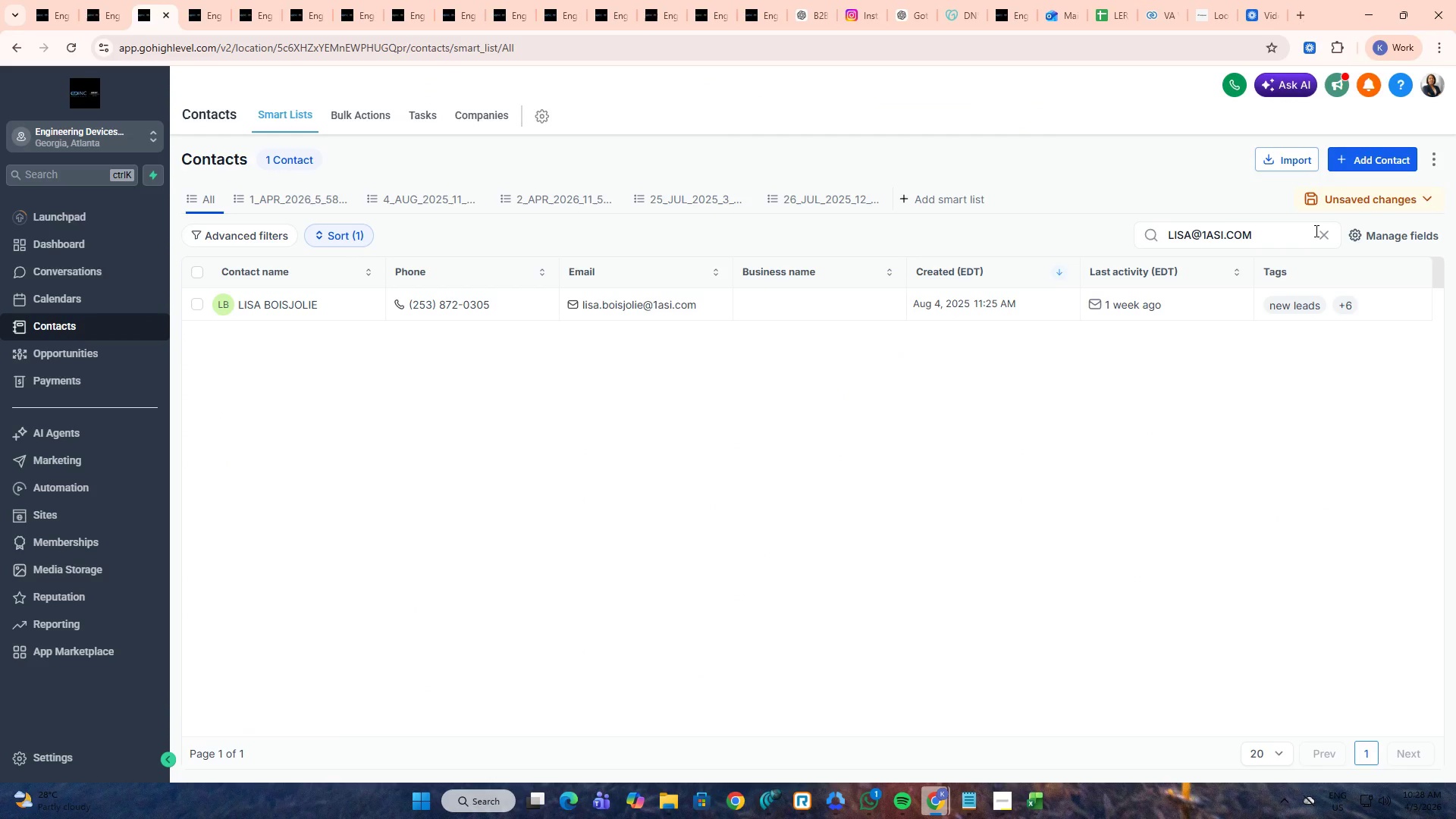 
double_click([1318, 232])
 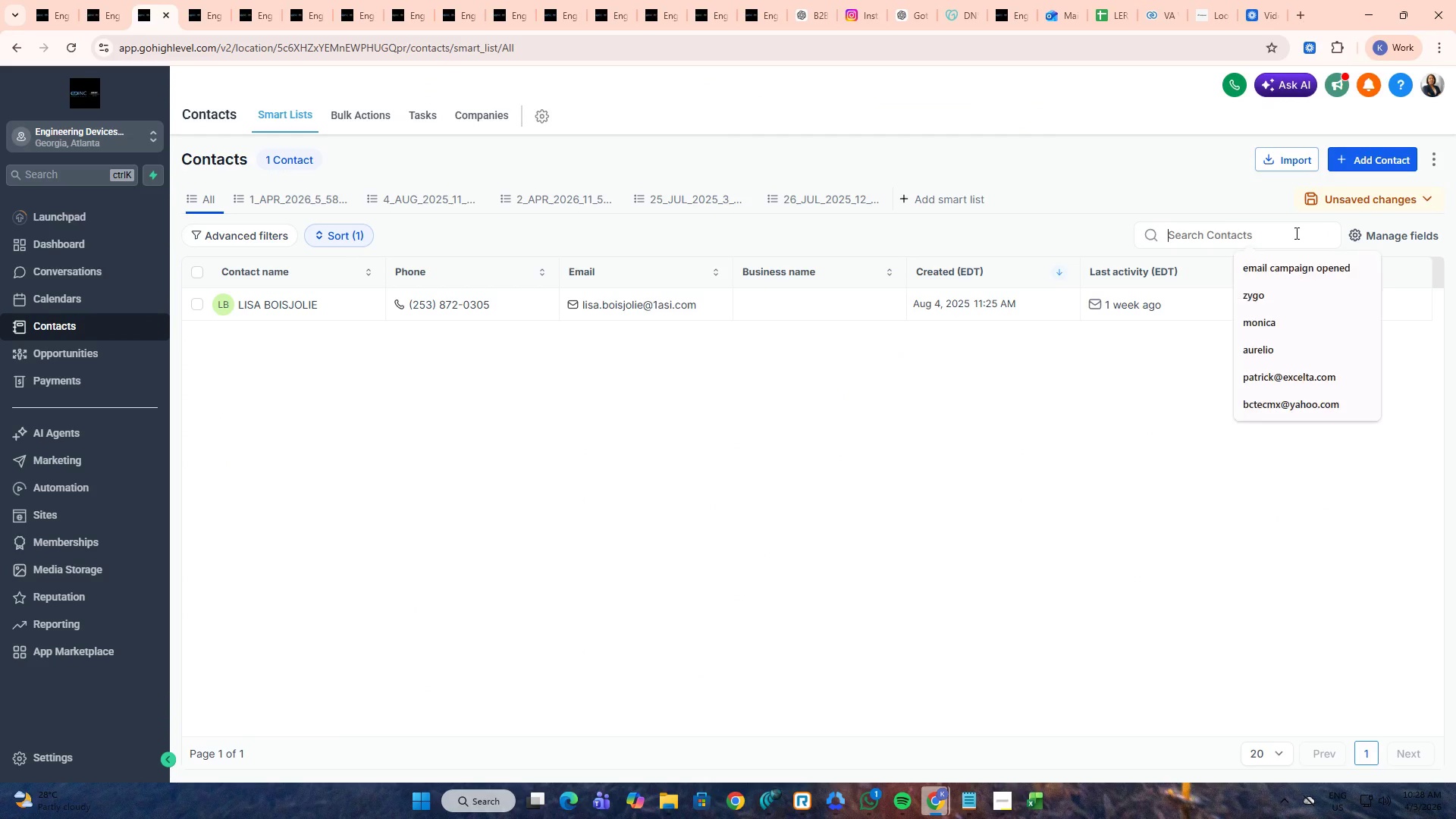 
key(Control+ControlLeft)
 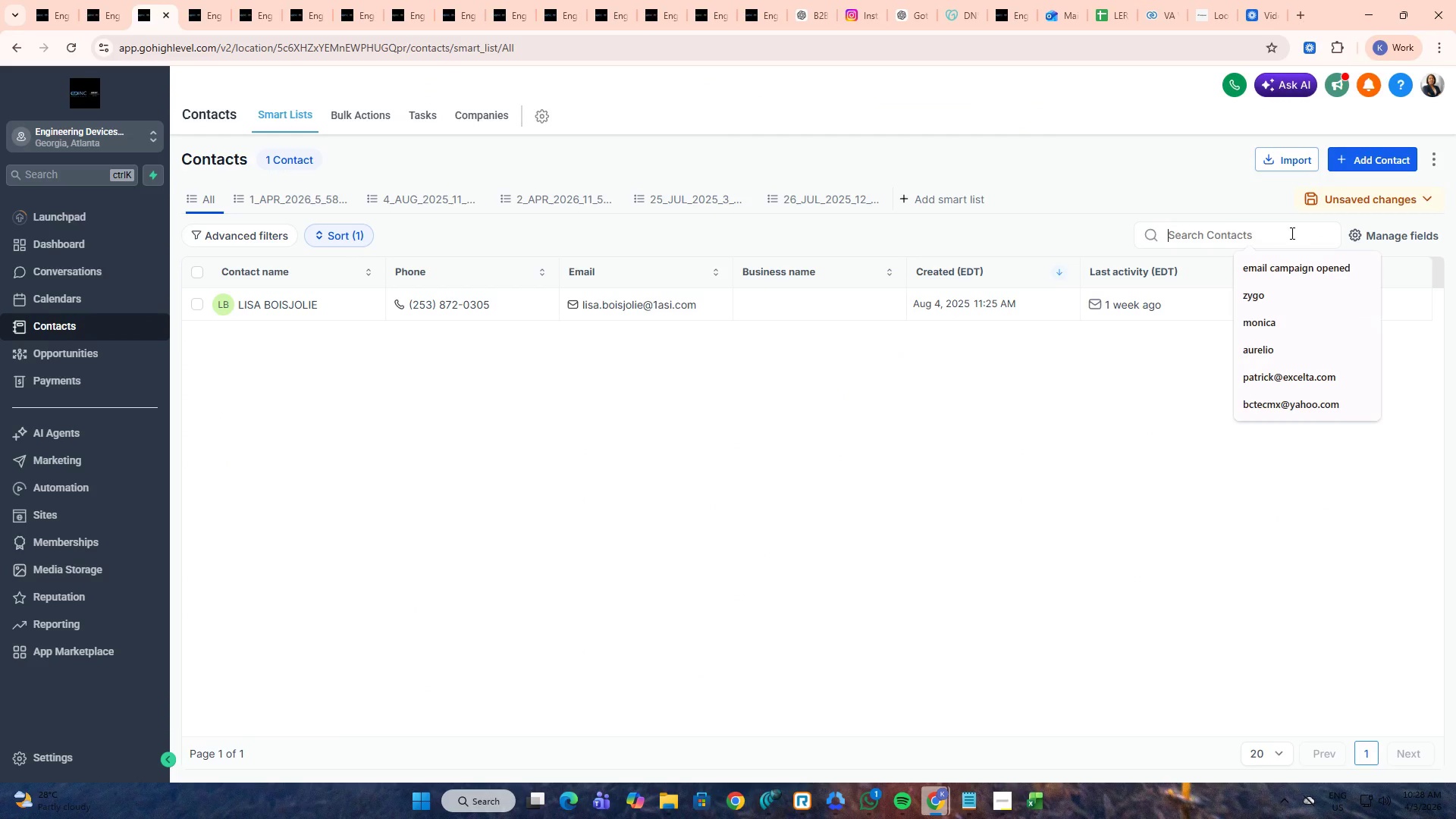 
key(Control+V)
 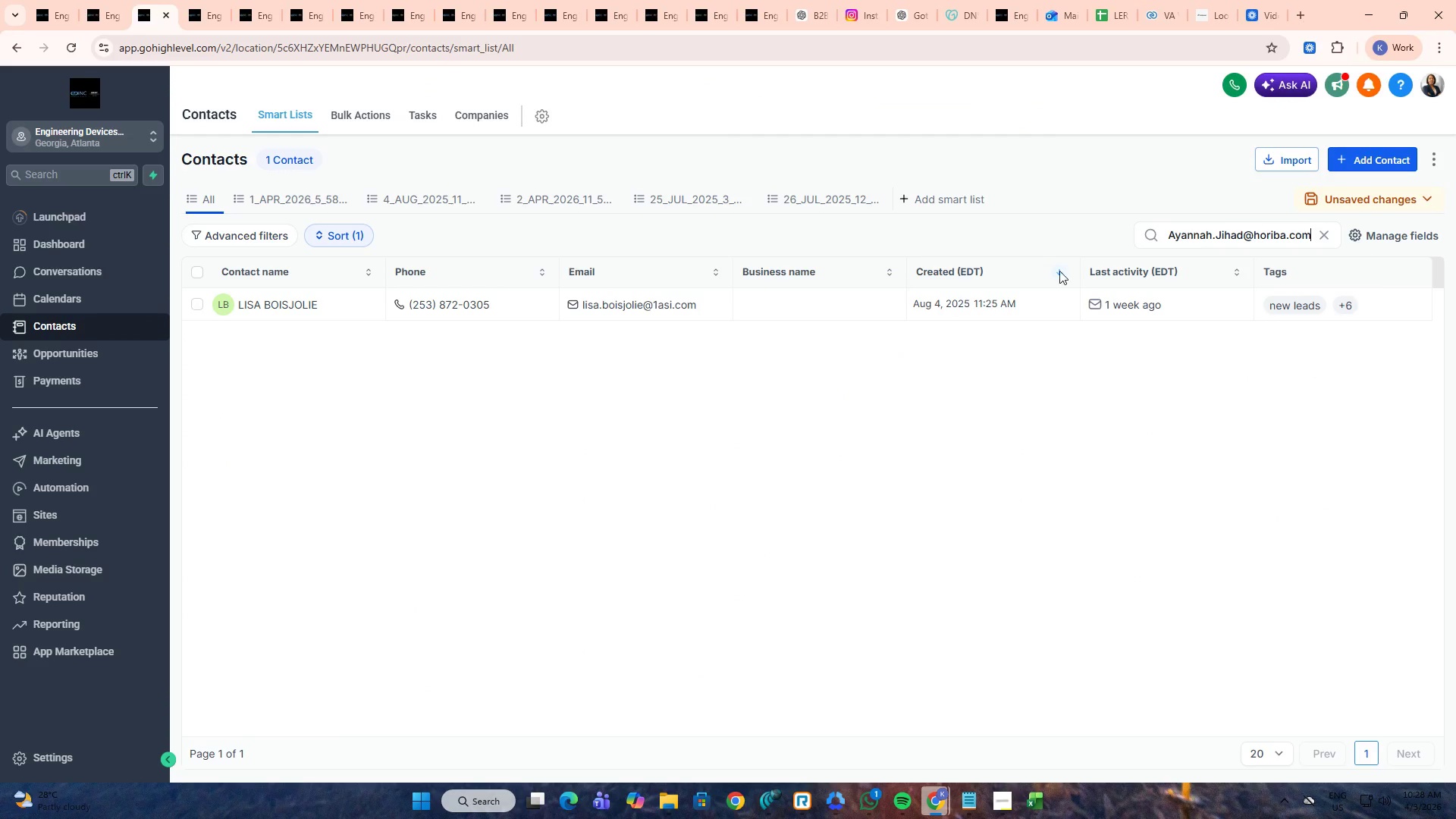 
key(Alt+Tab)
 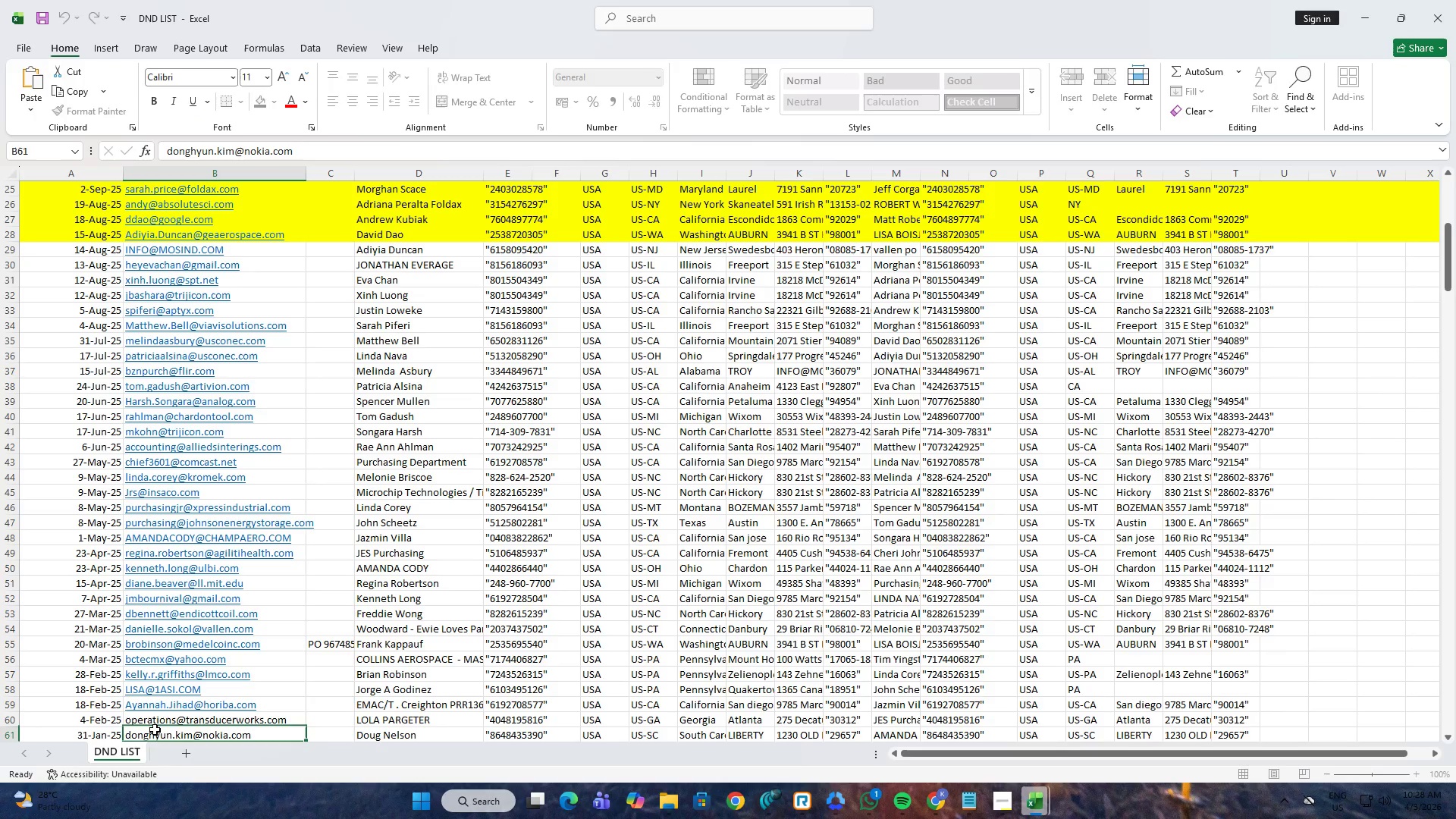 
double_click([156, 724])
 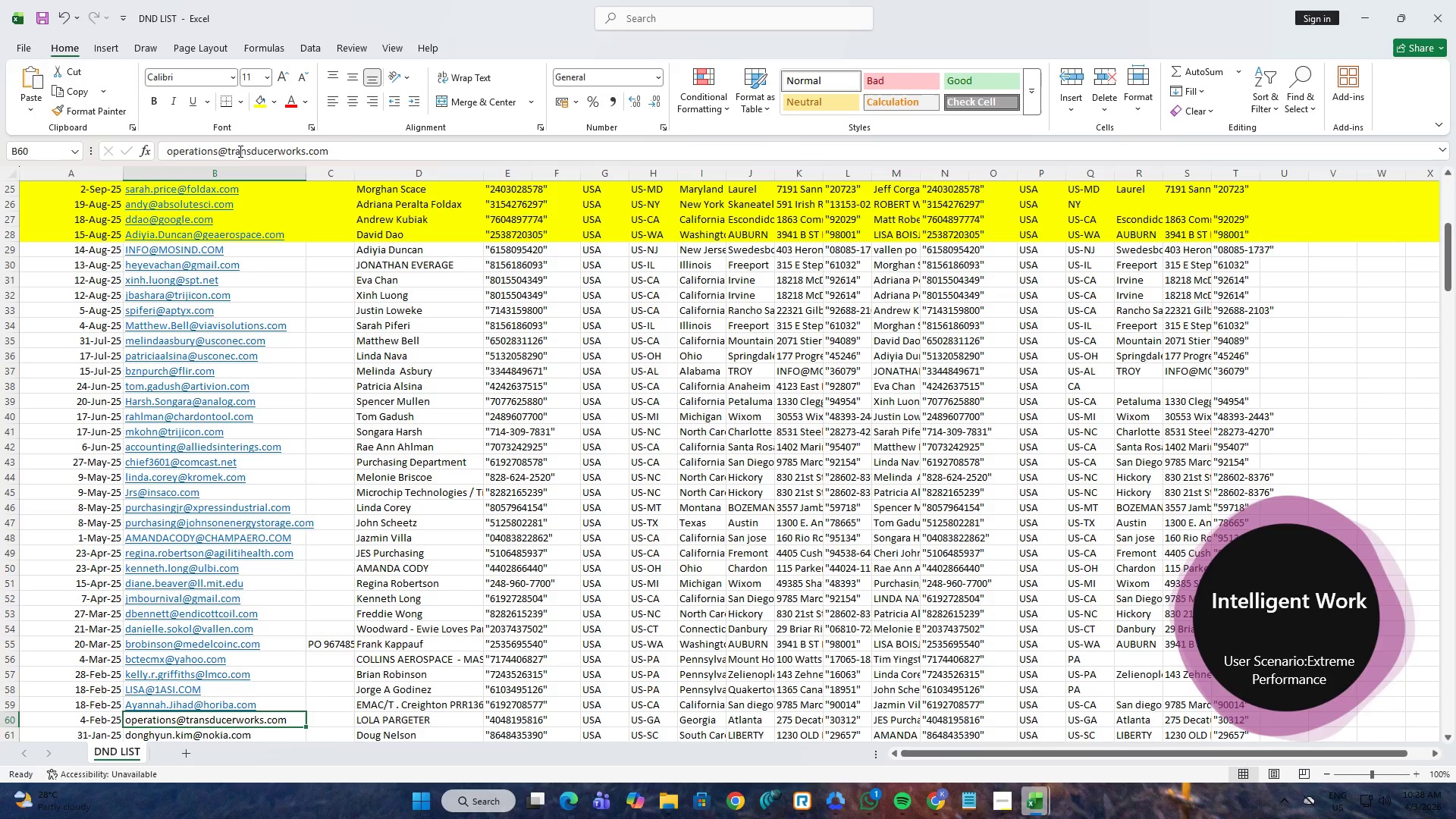 
left_click([240, 154])
 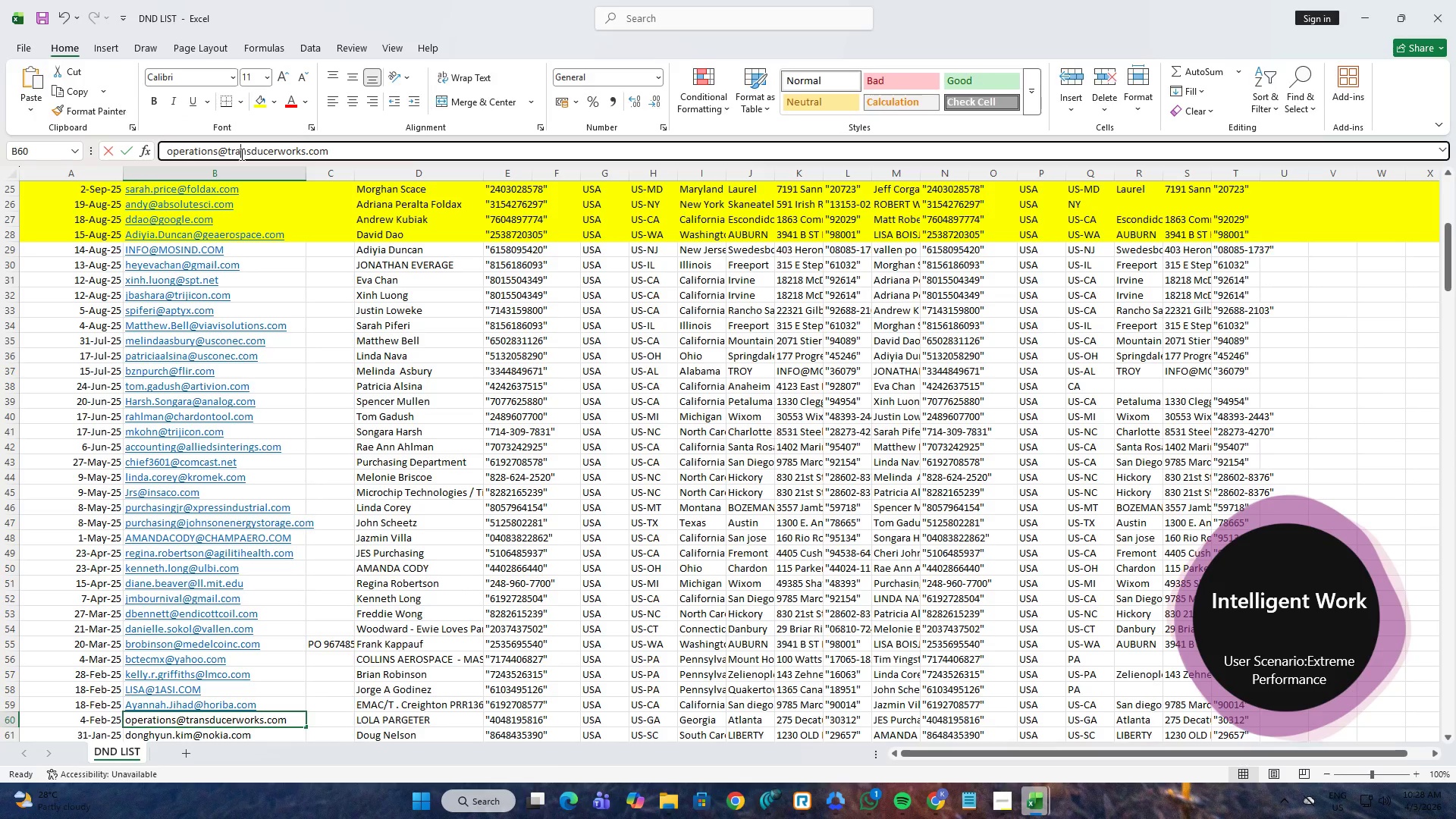 
key(Control+A)
 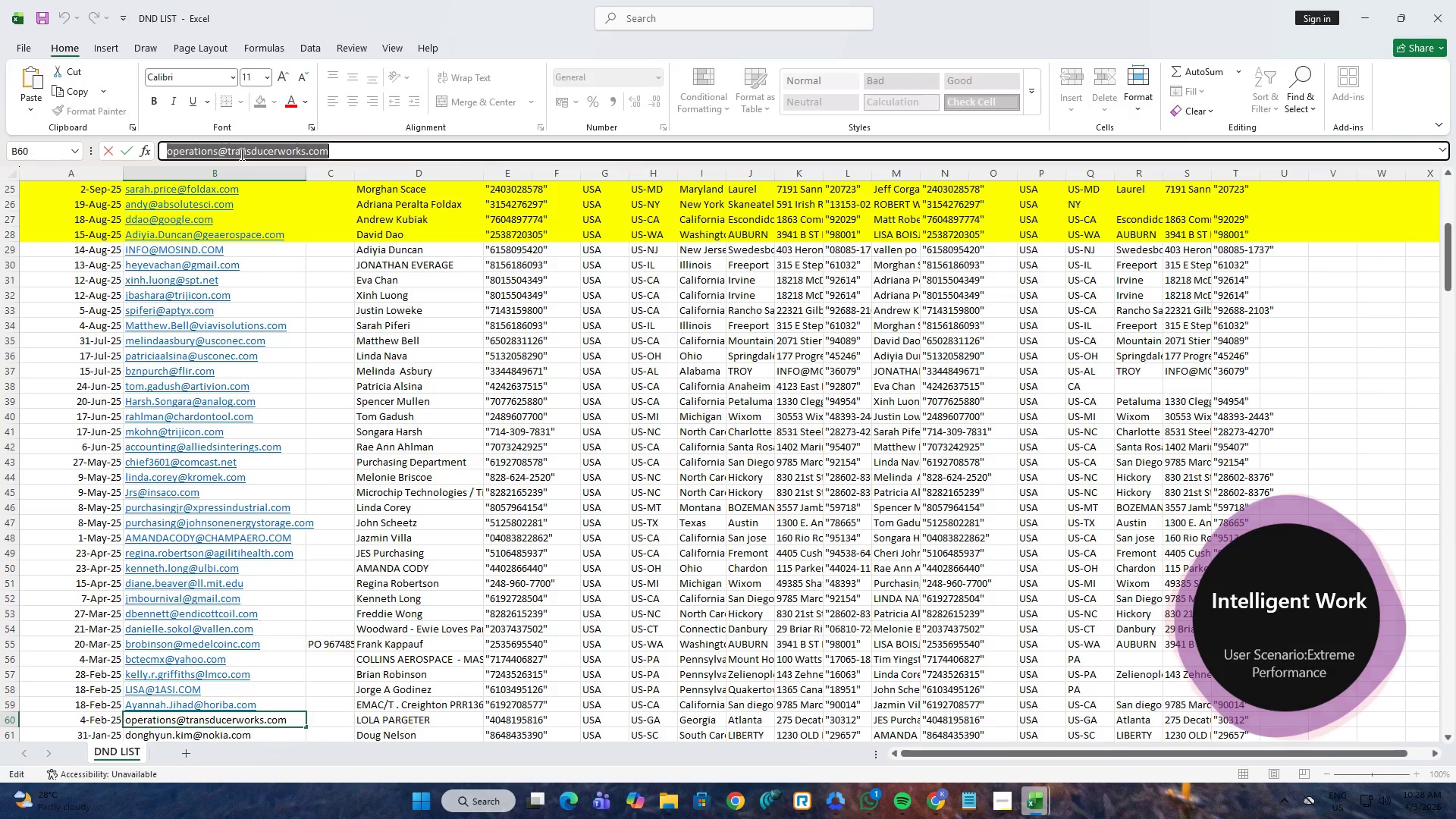 
key(Control+C)
 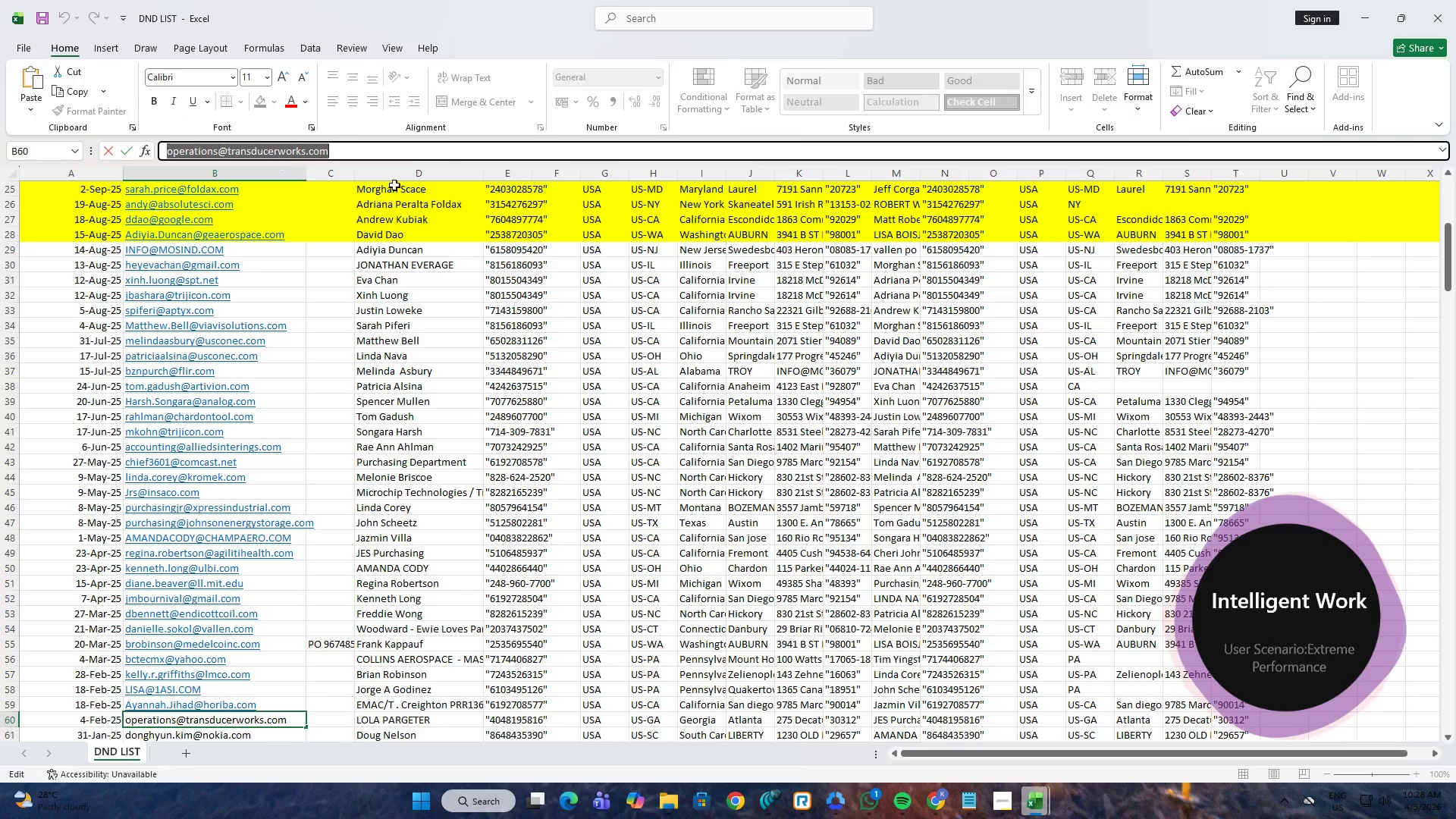 
key(Alt+AltLeft)
 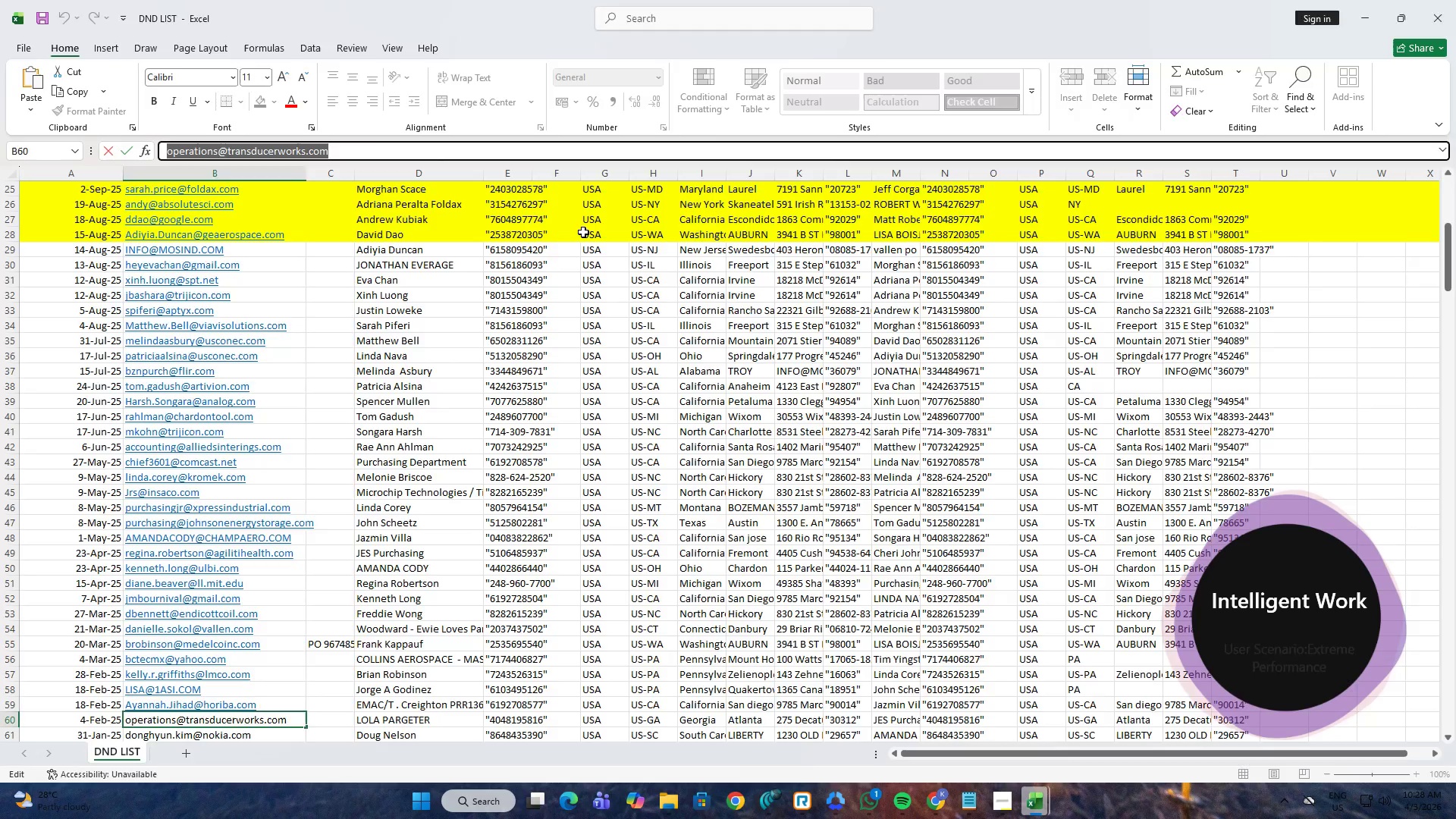 
key(Alt+Tab)
 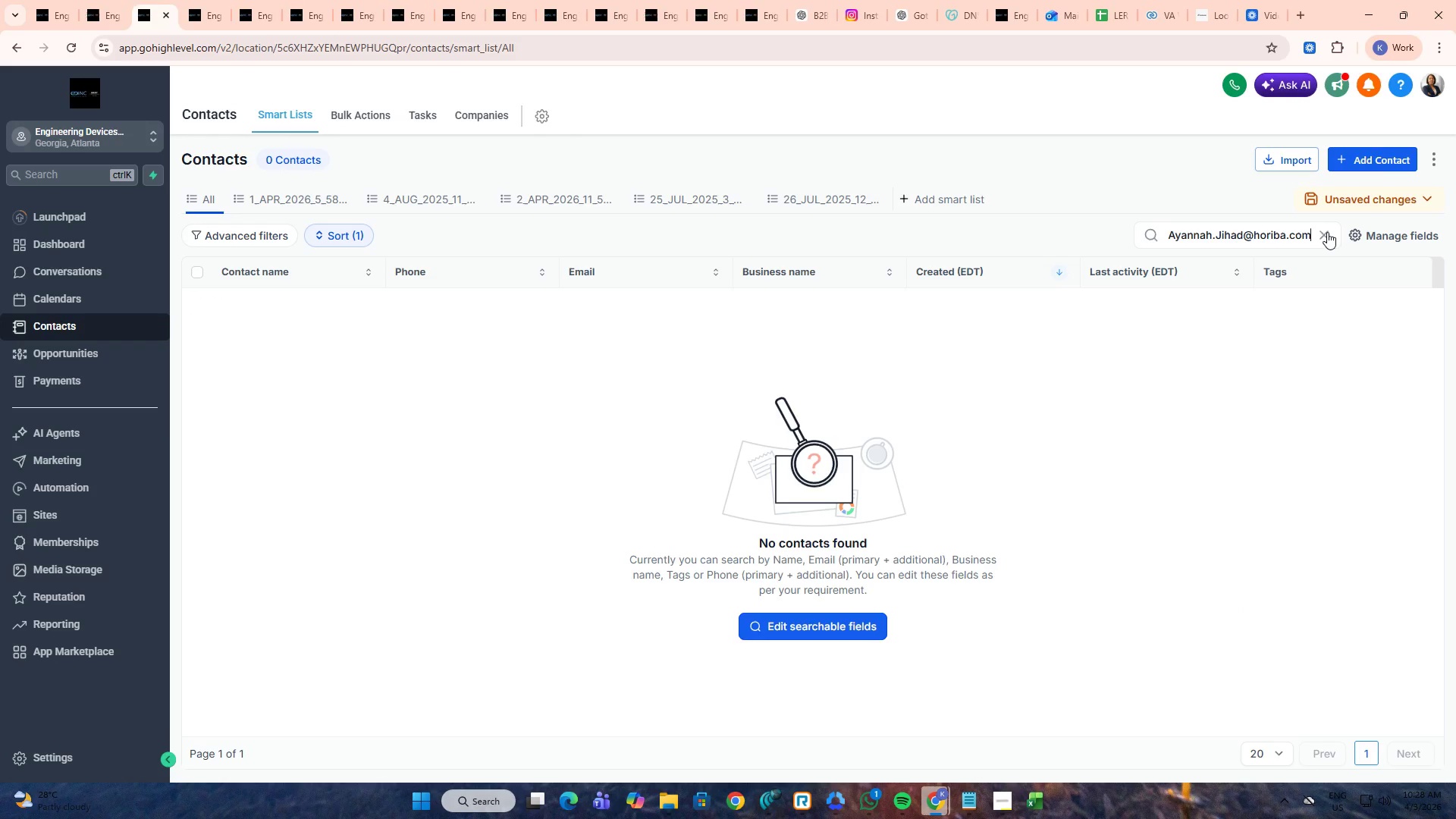 
double_click([1316, 232])
 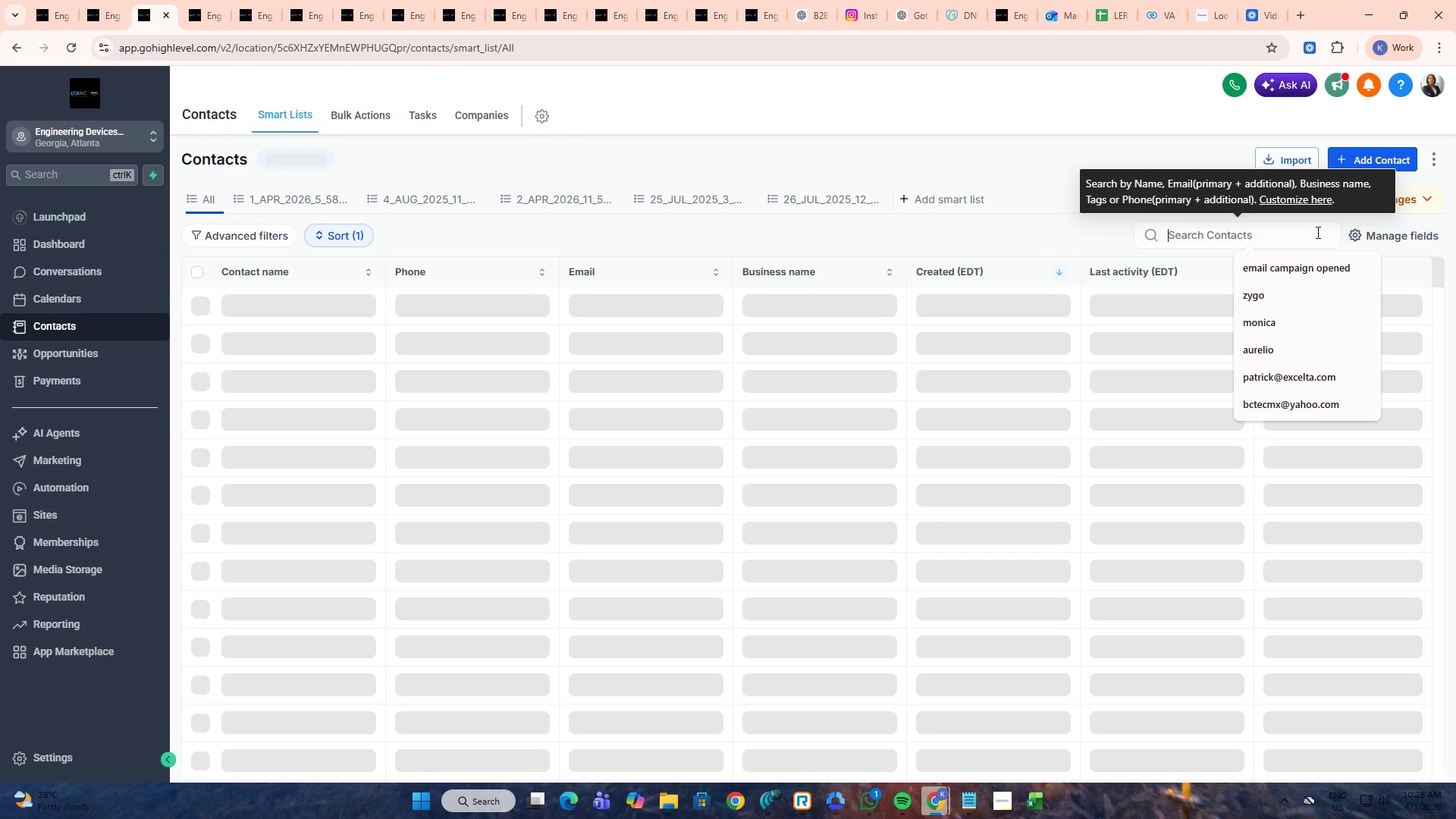 
key(Control+ControlLeft)
 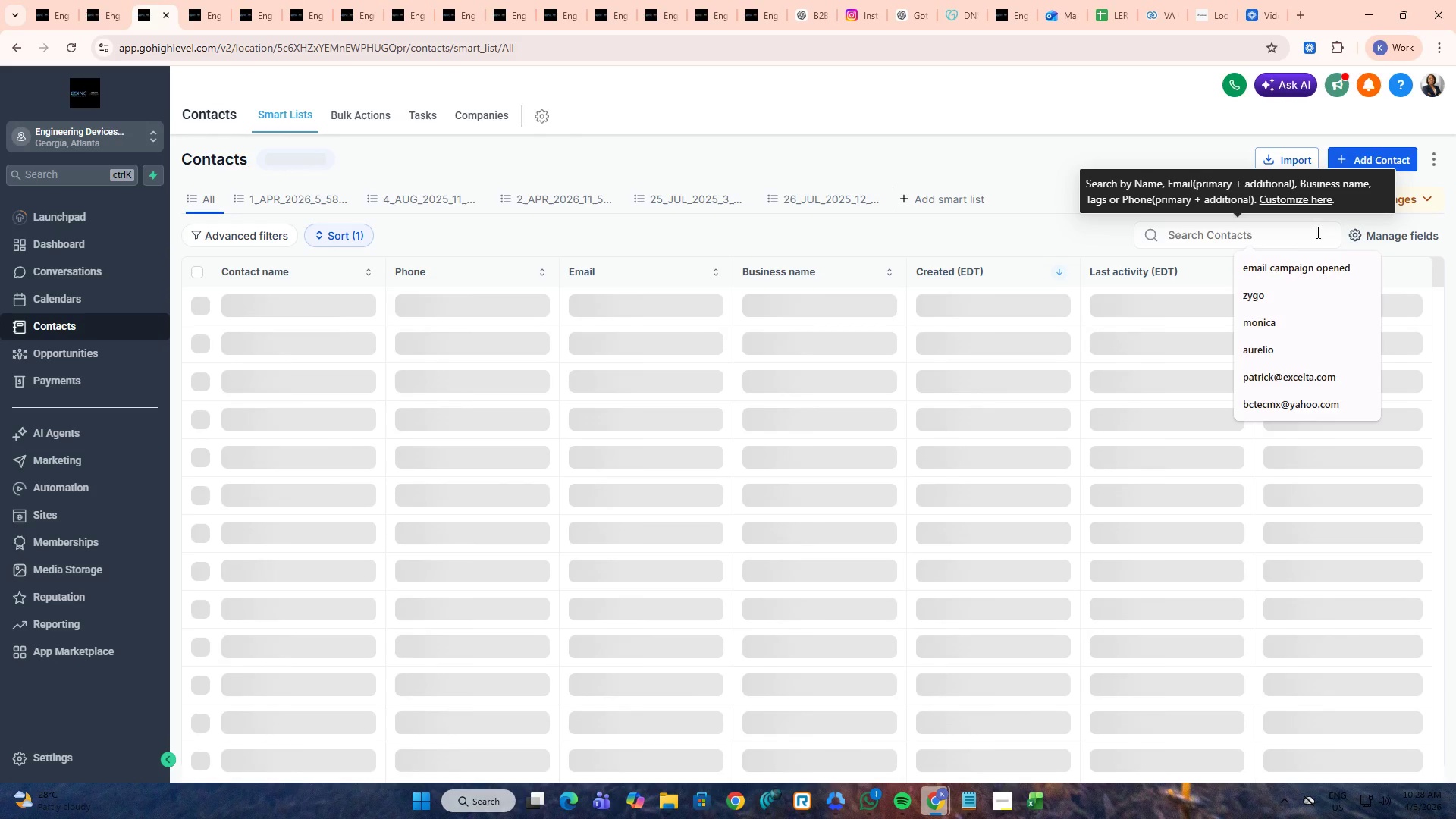 
key(Control+V)
 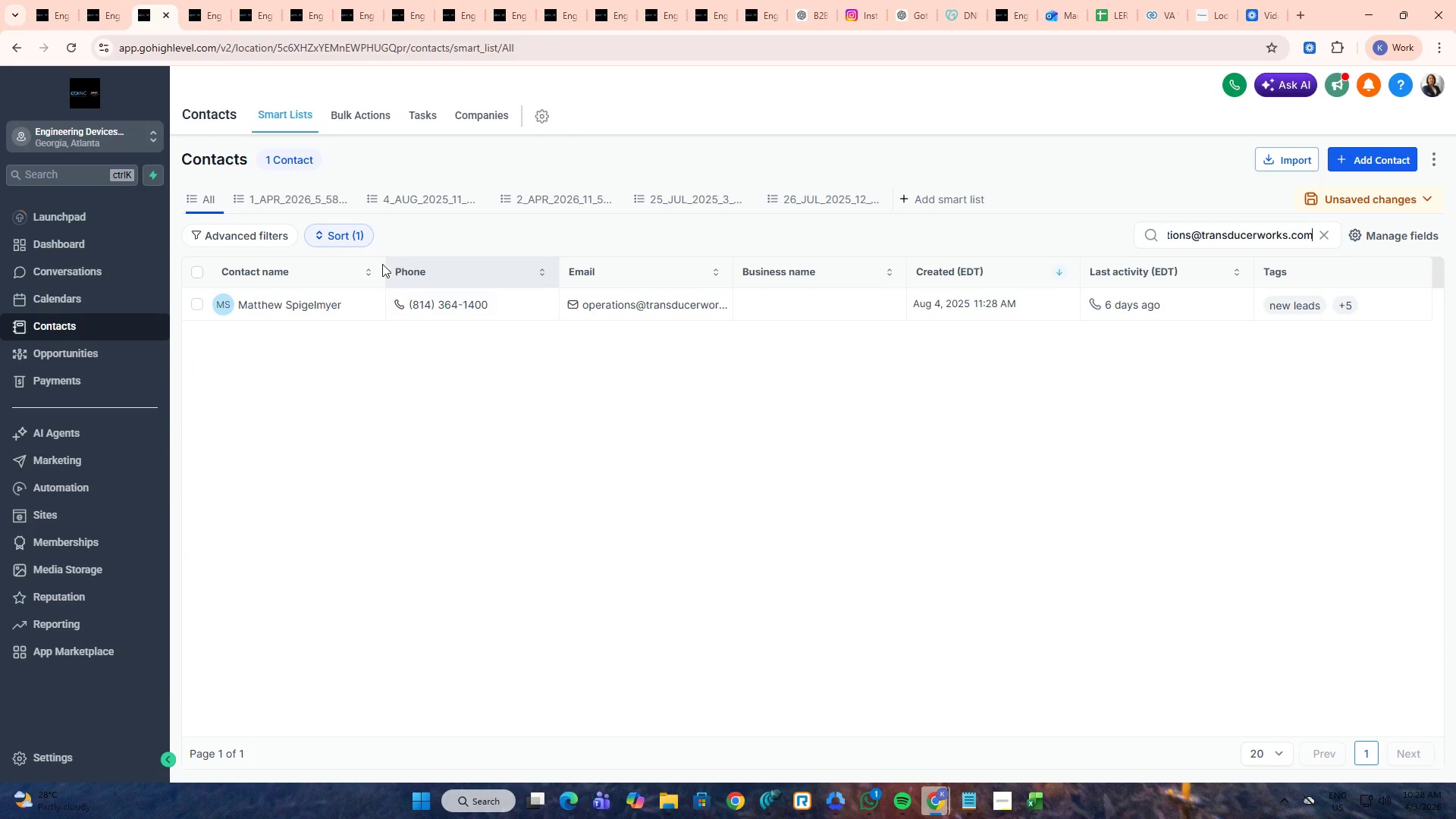 
middle_click([308, 304])
 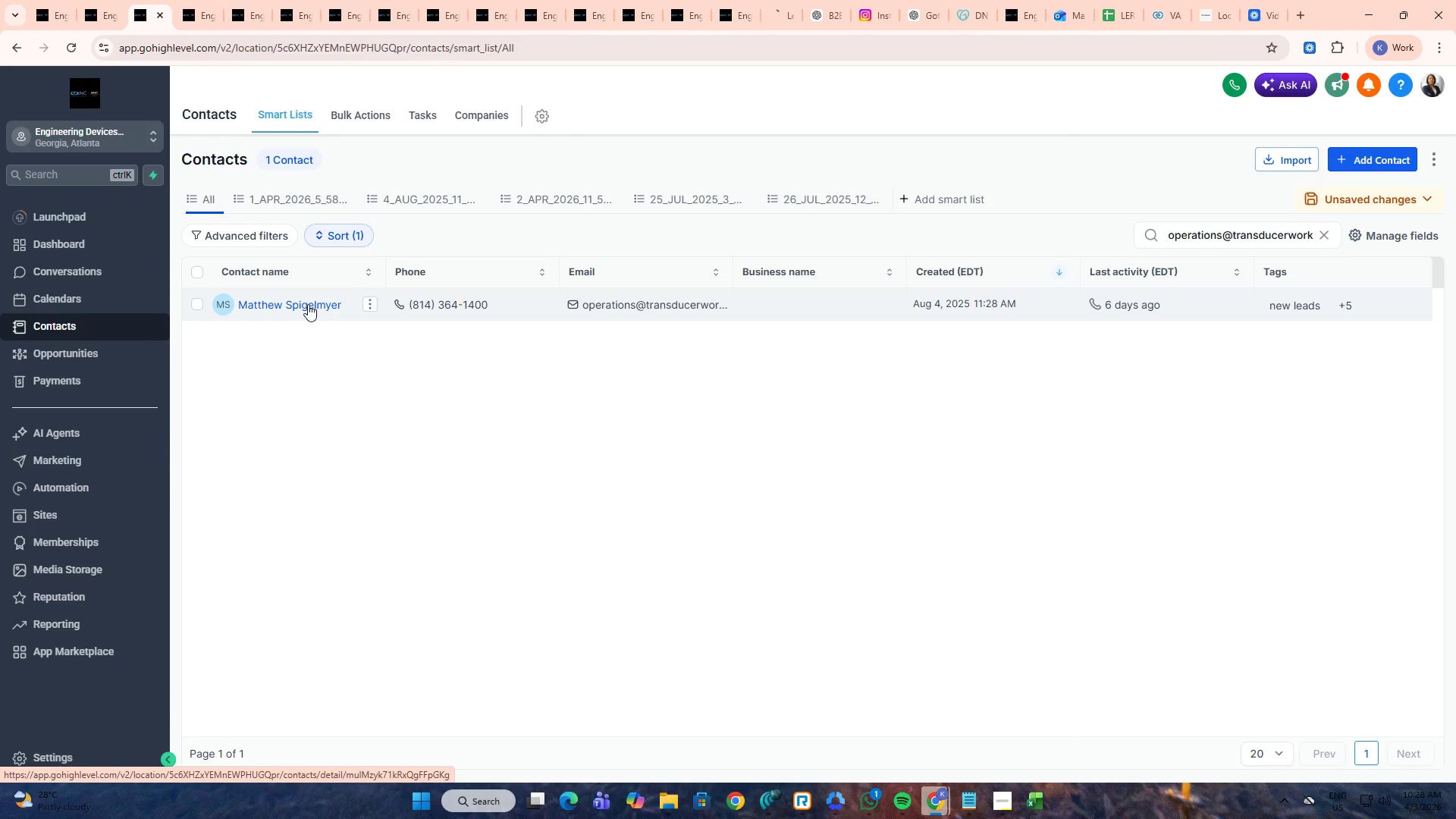 
key(Alt+AltLeft)
 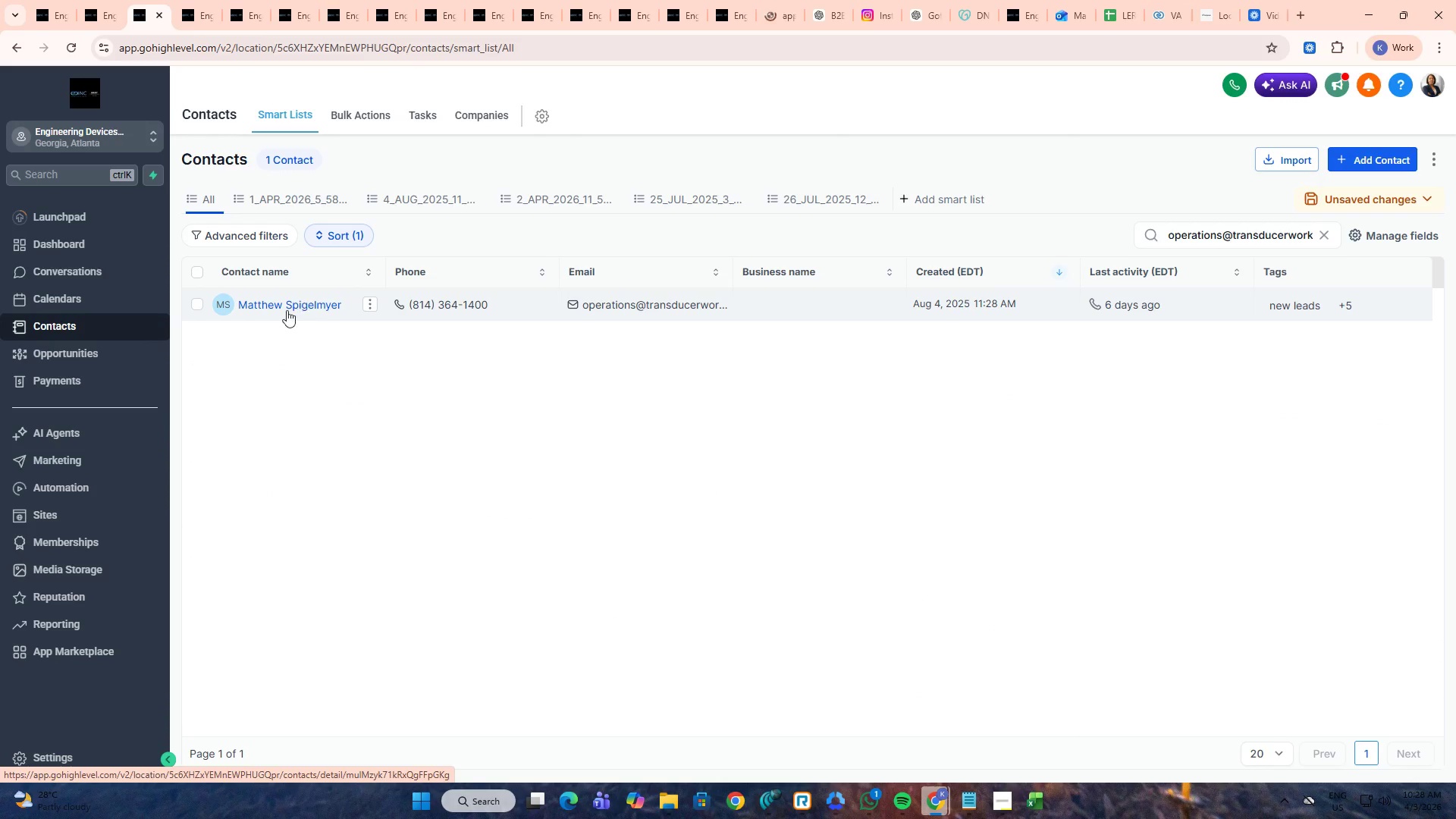 
key(Alt+Tab)
 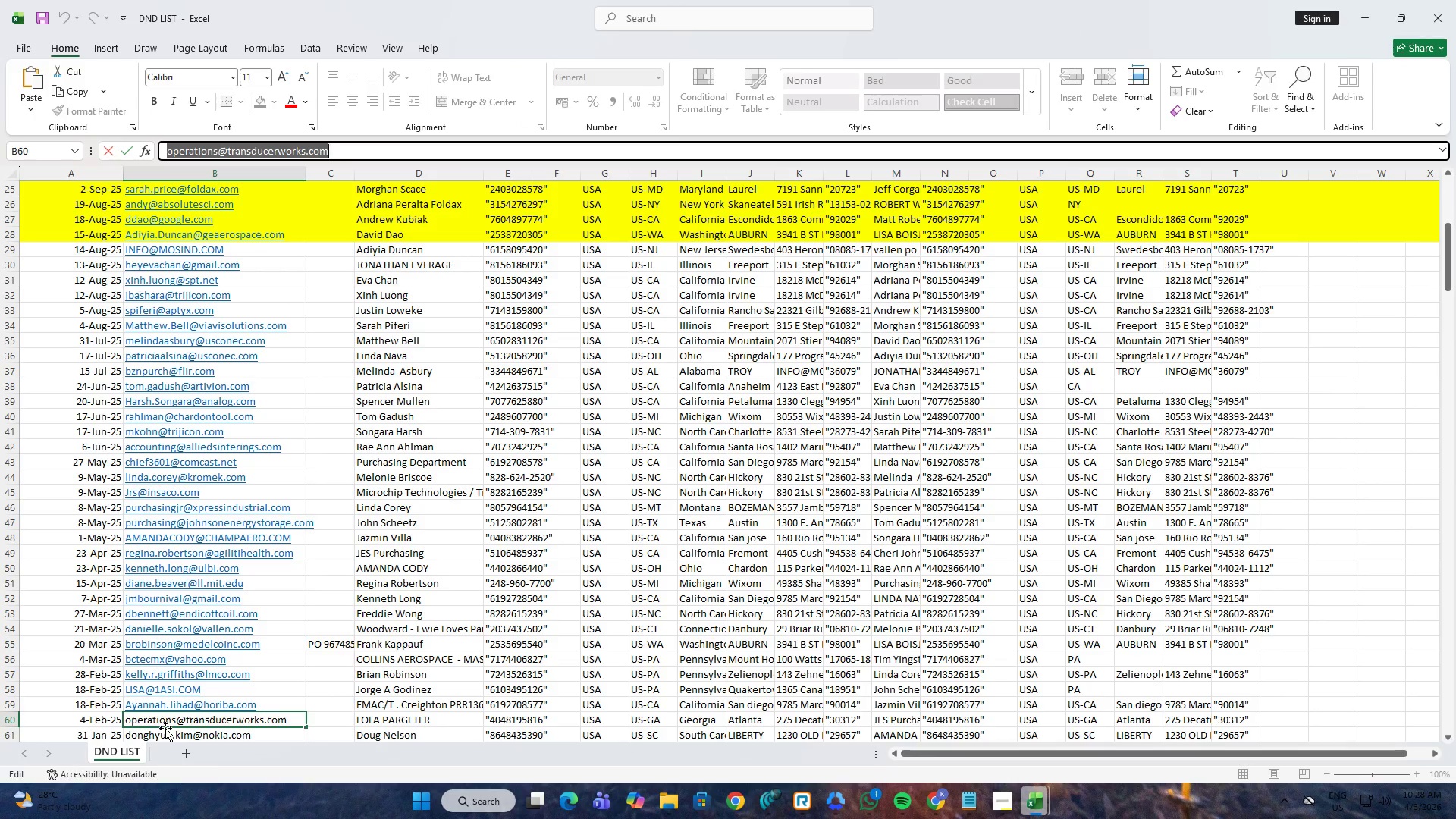 
double_click([165, 733])
 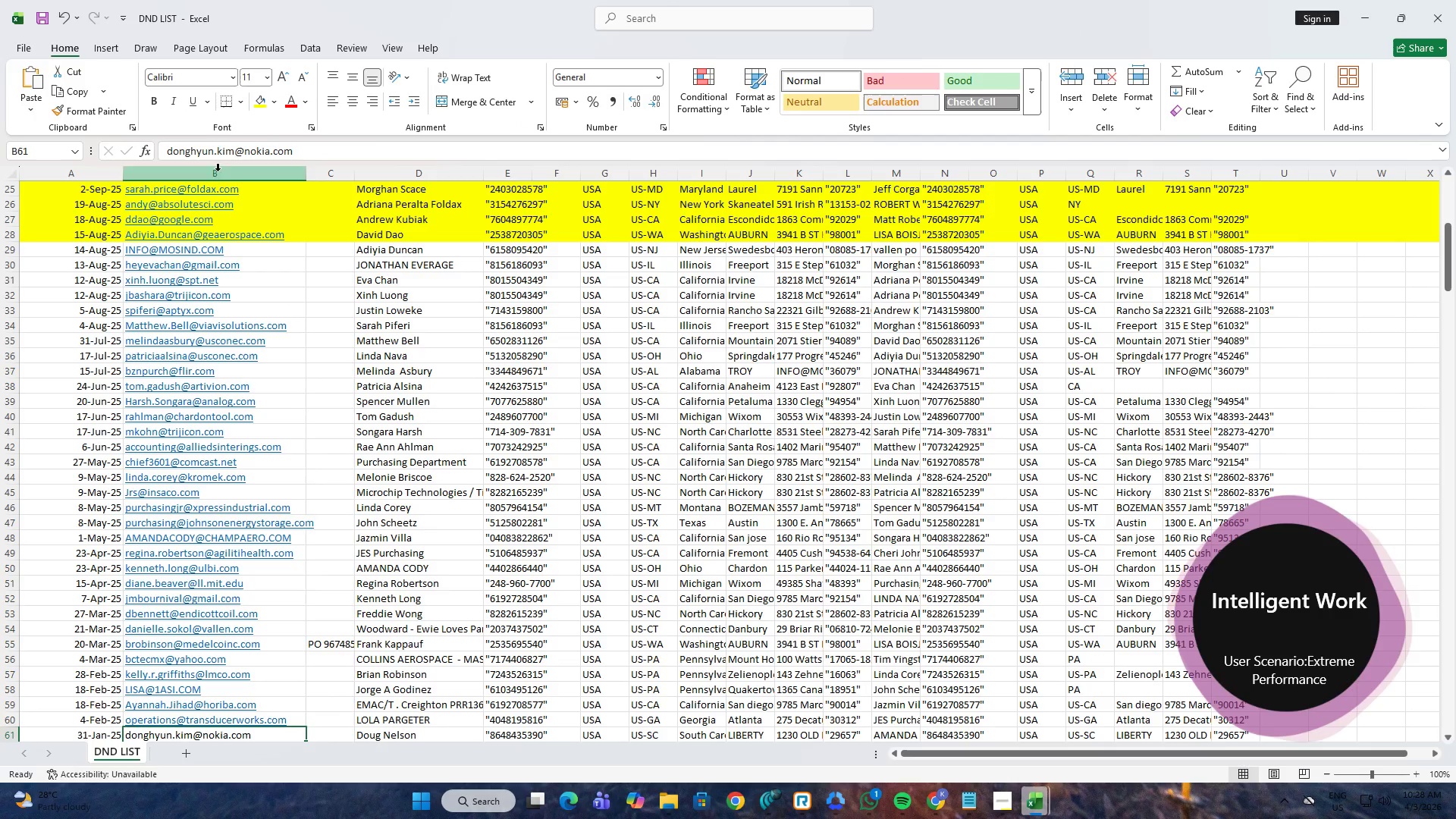 
left_click([226, 148])
 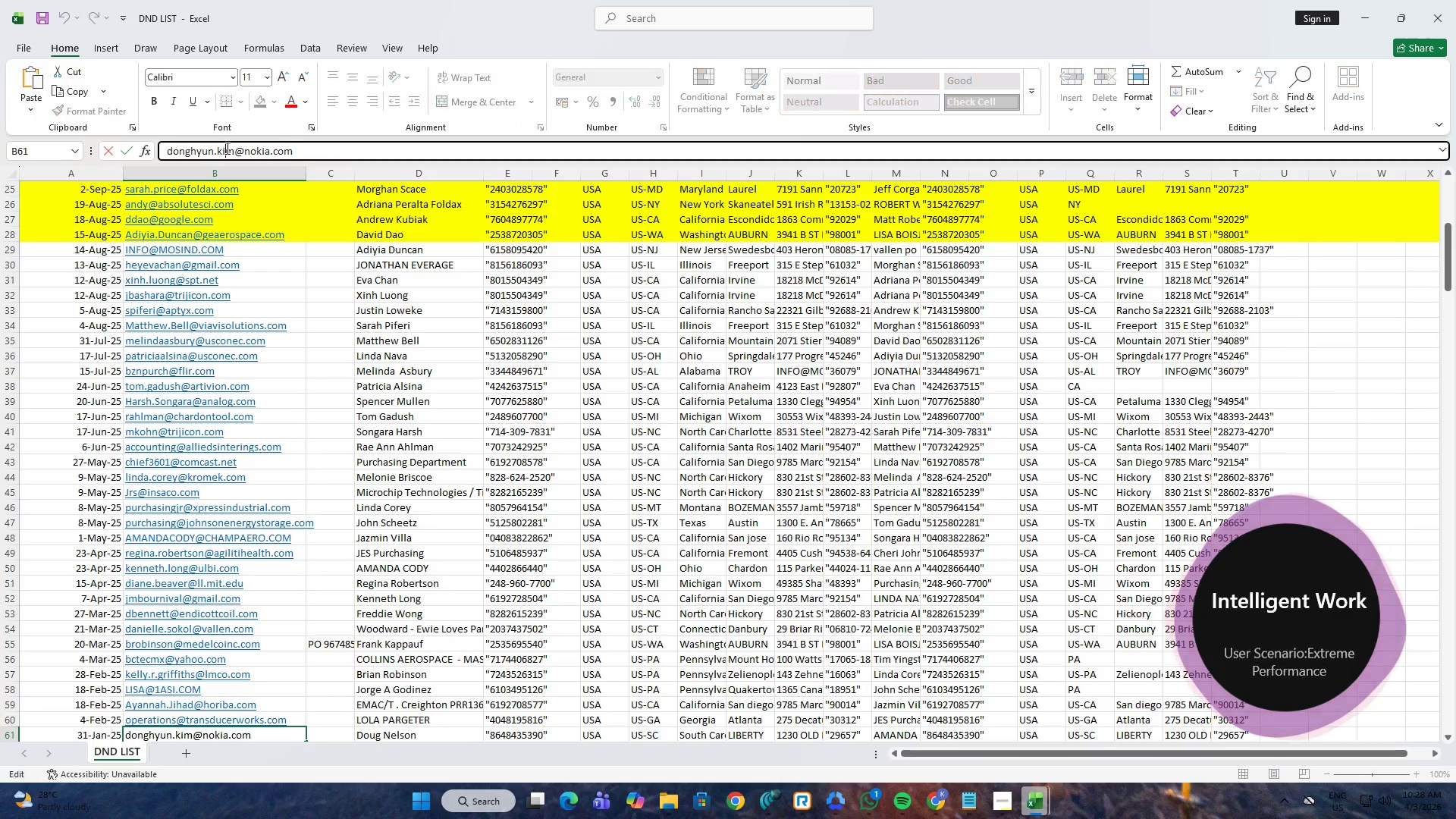 
key(Control+ControlLeft)
 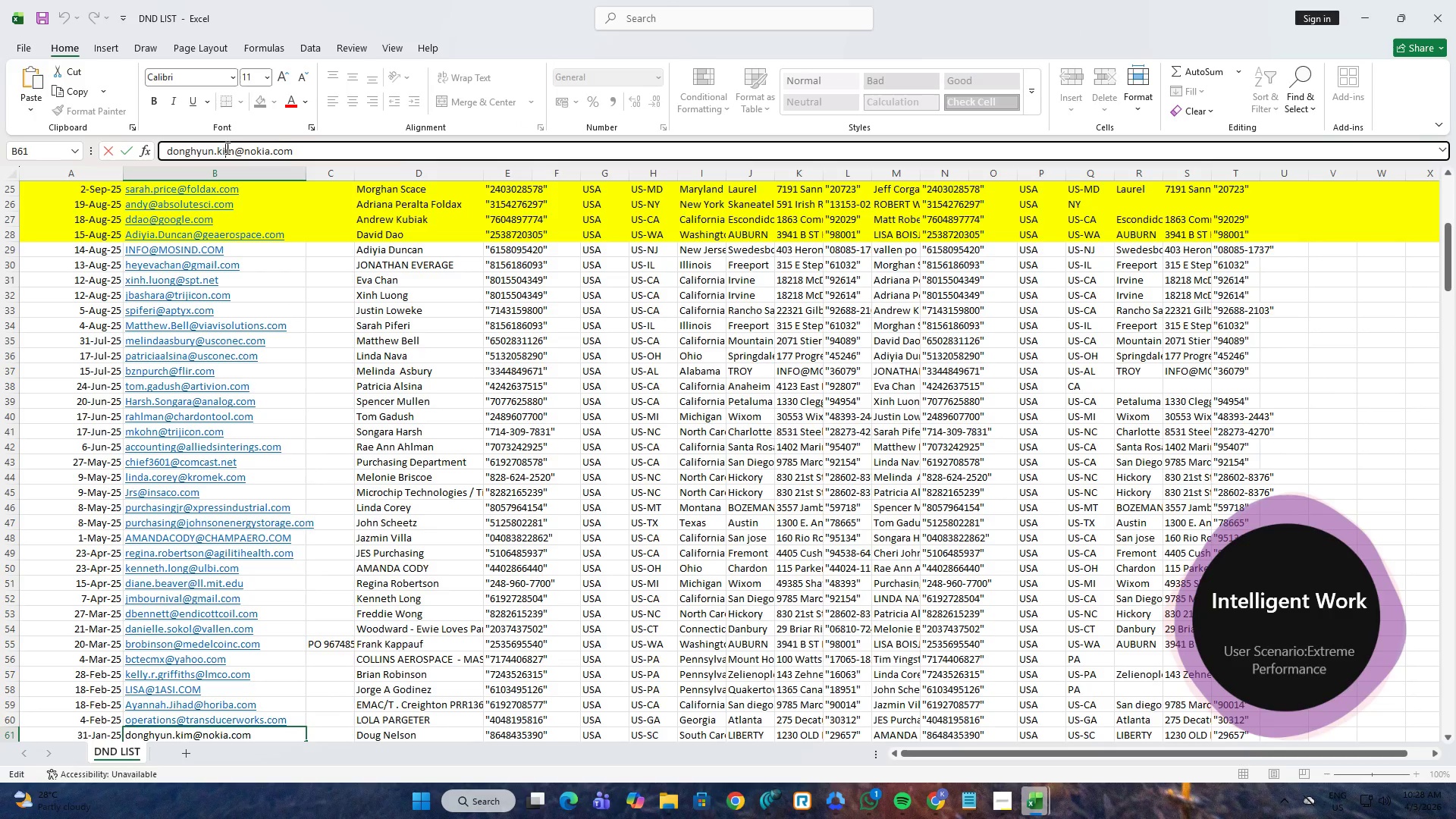 
key(Control+A)
 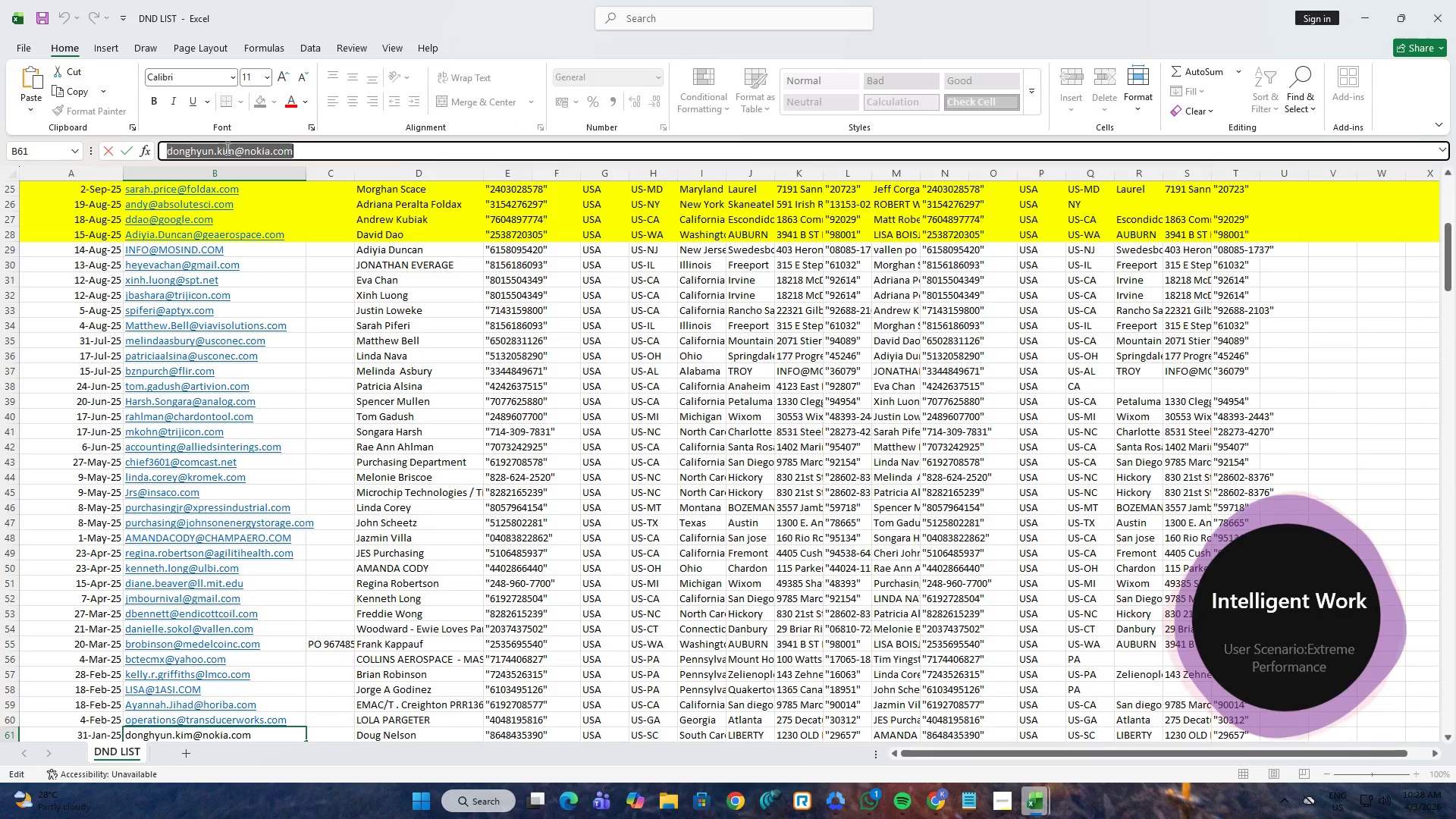 
key(Control+C)
 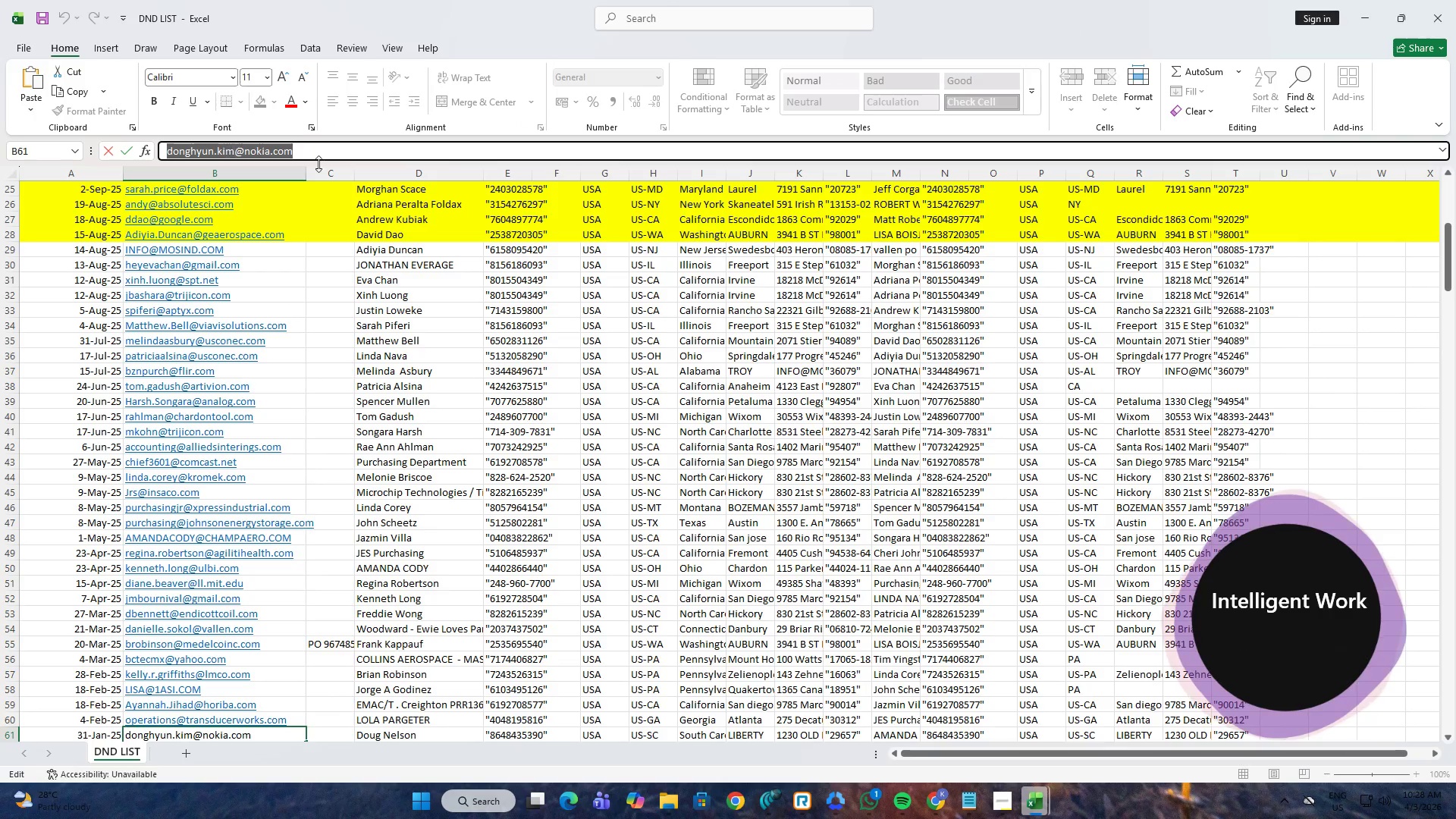 
key(Alt+AltLeft)
 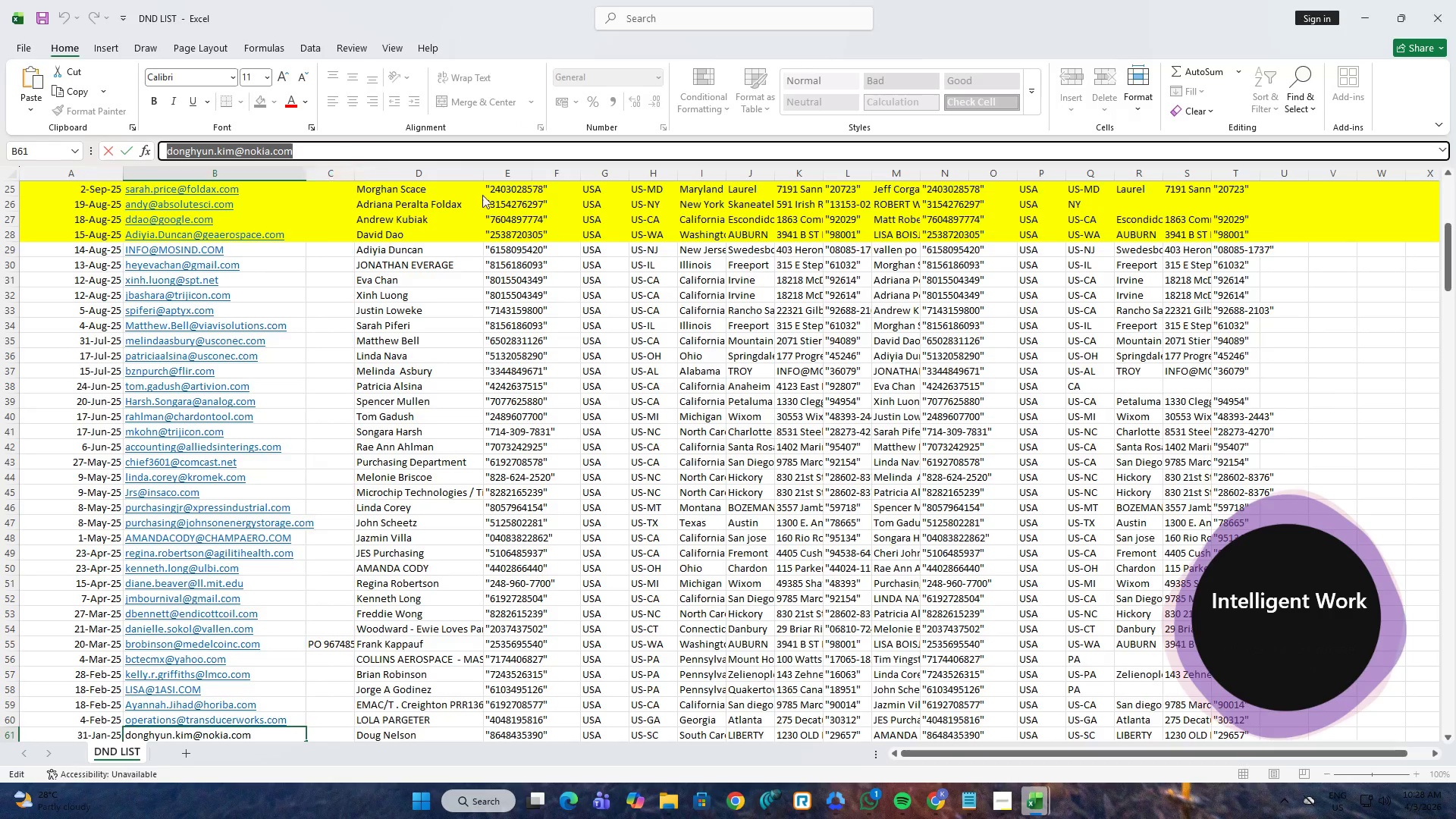 
key(Alt+Tab)
 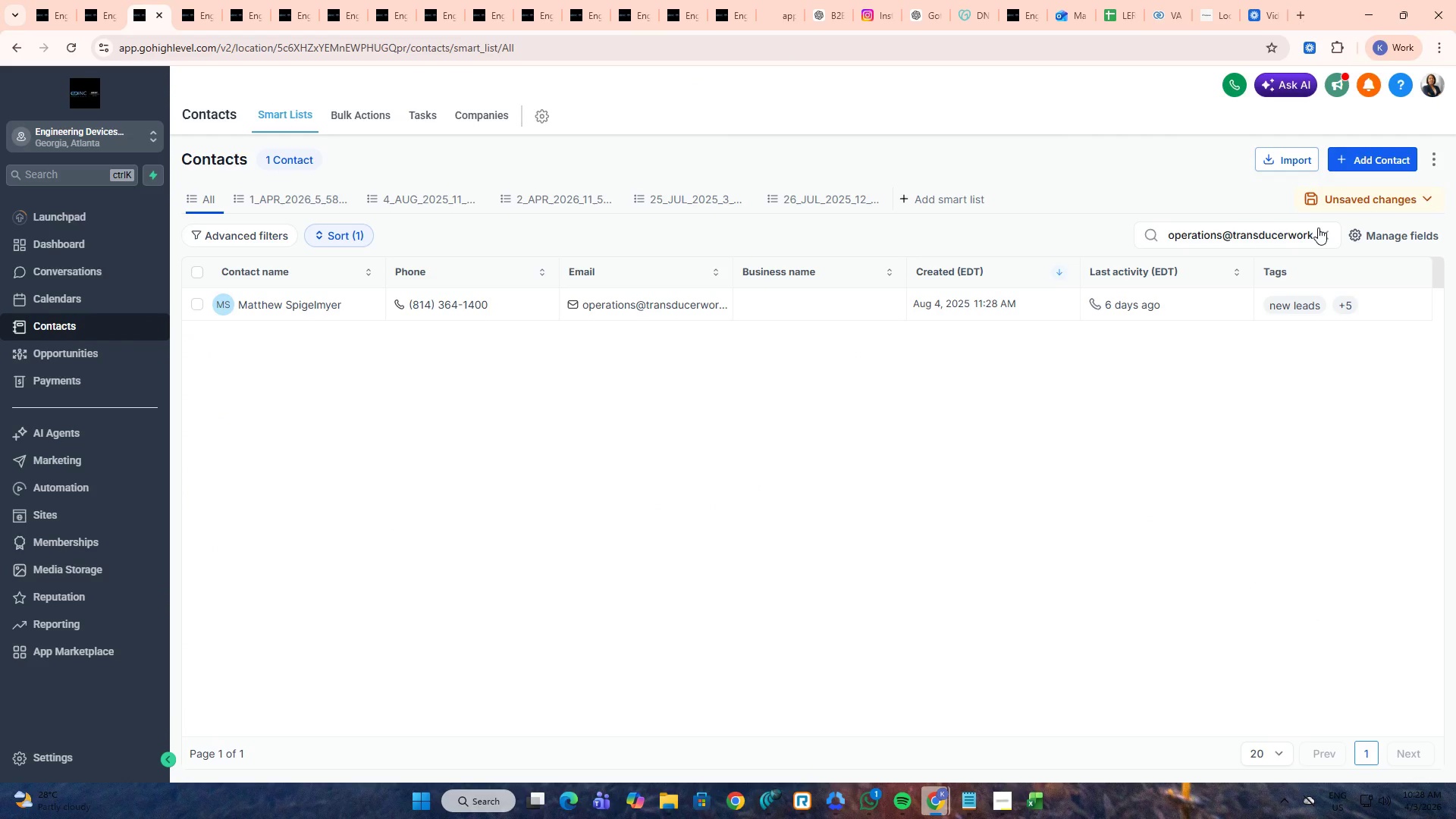 
double_click([1294, 230])
 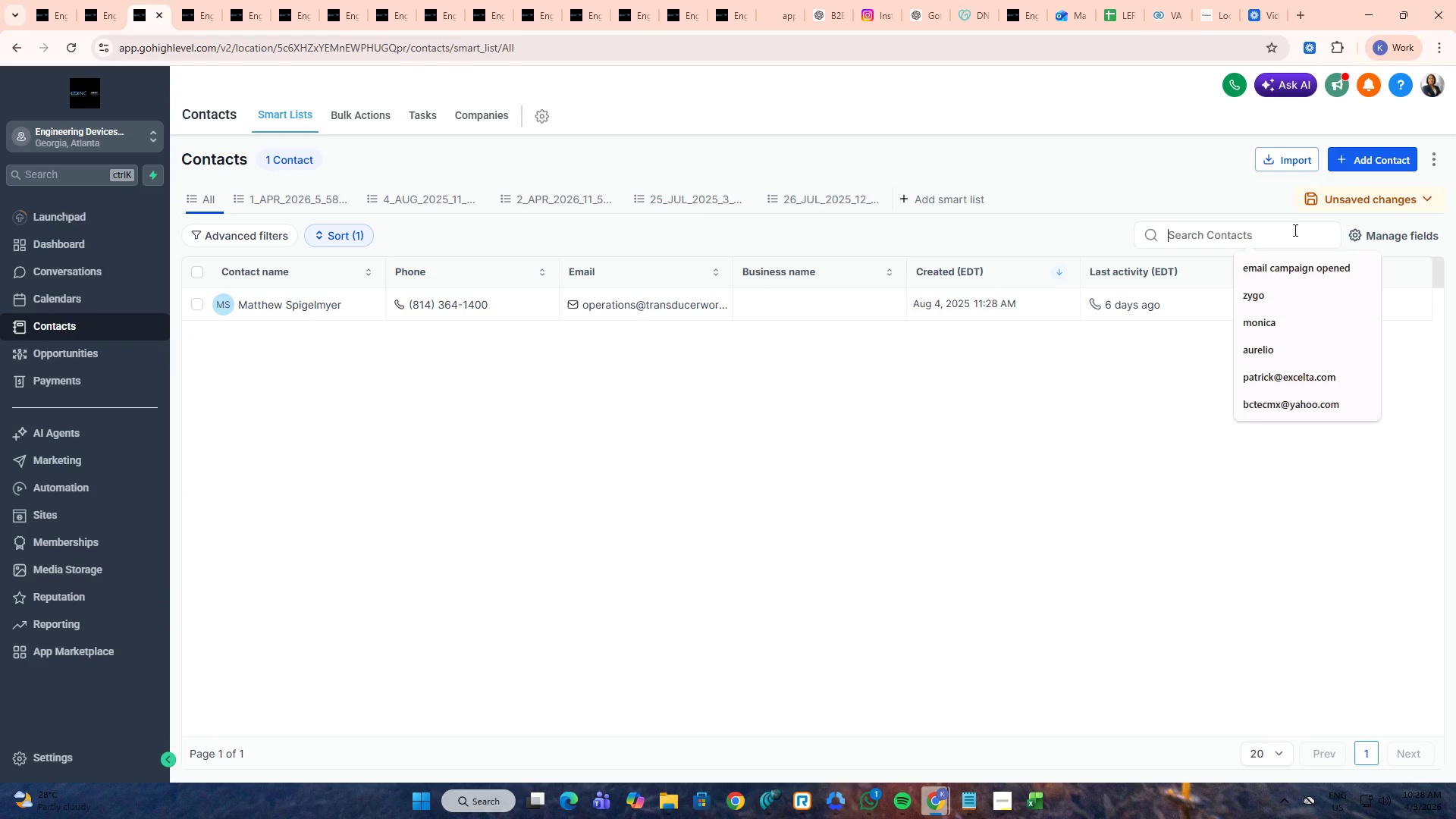 
key(Control+ControlLeft)
 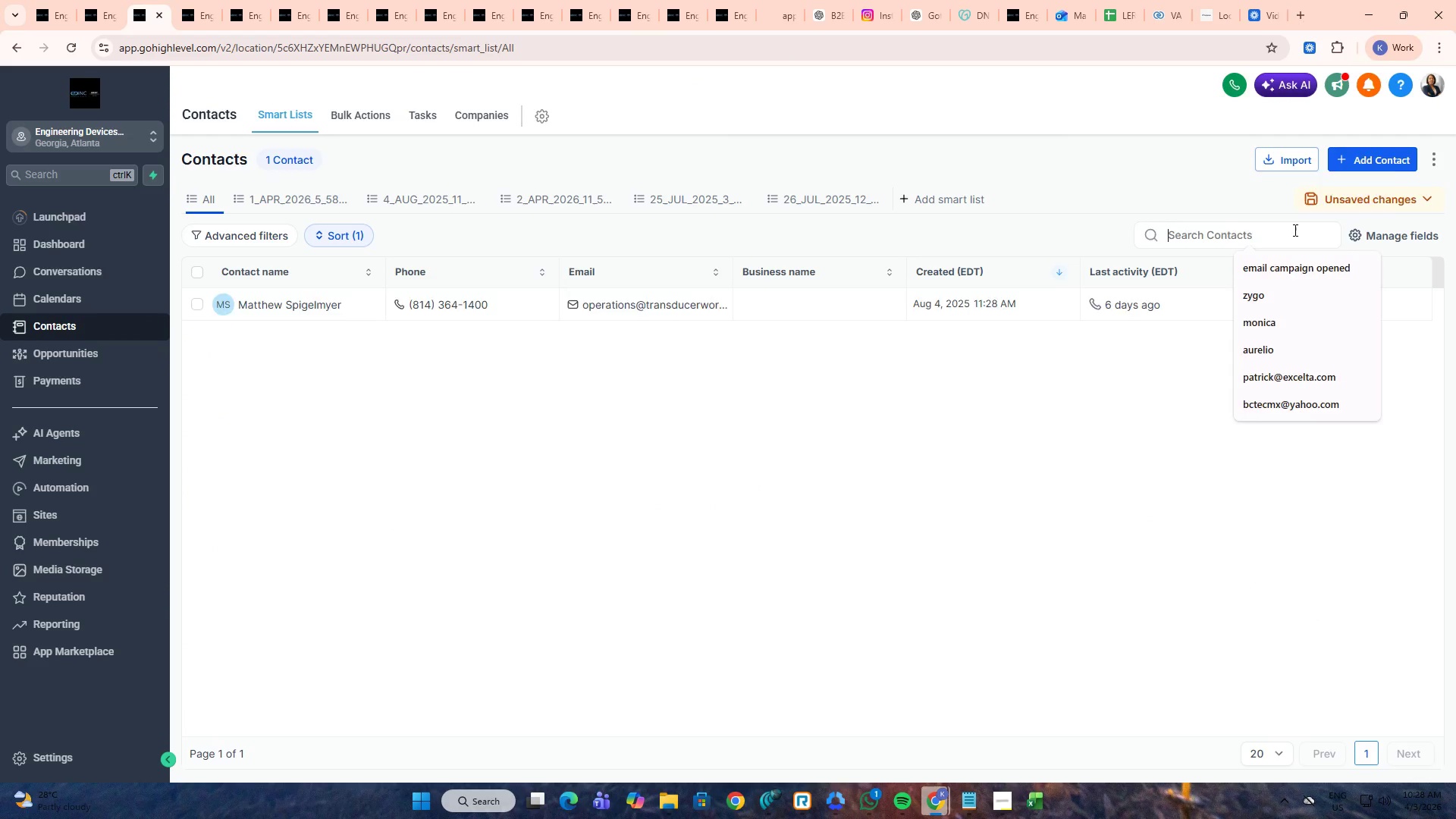 
key(Control+V)
 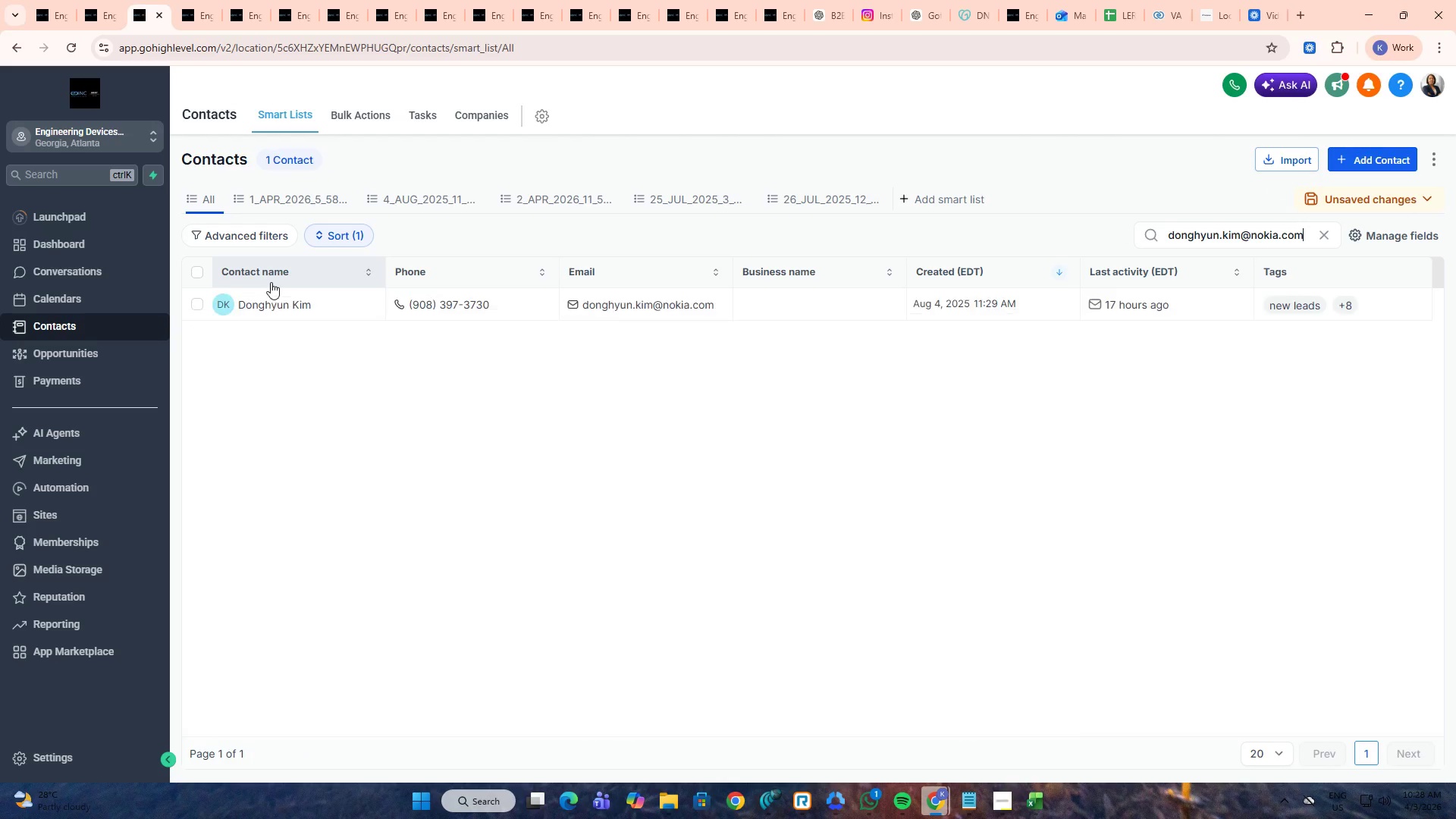 
middle_click([269, 298])
 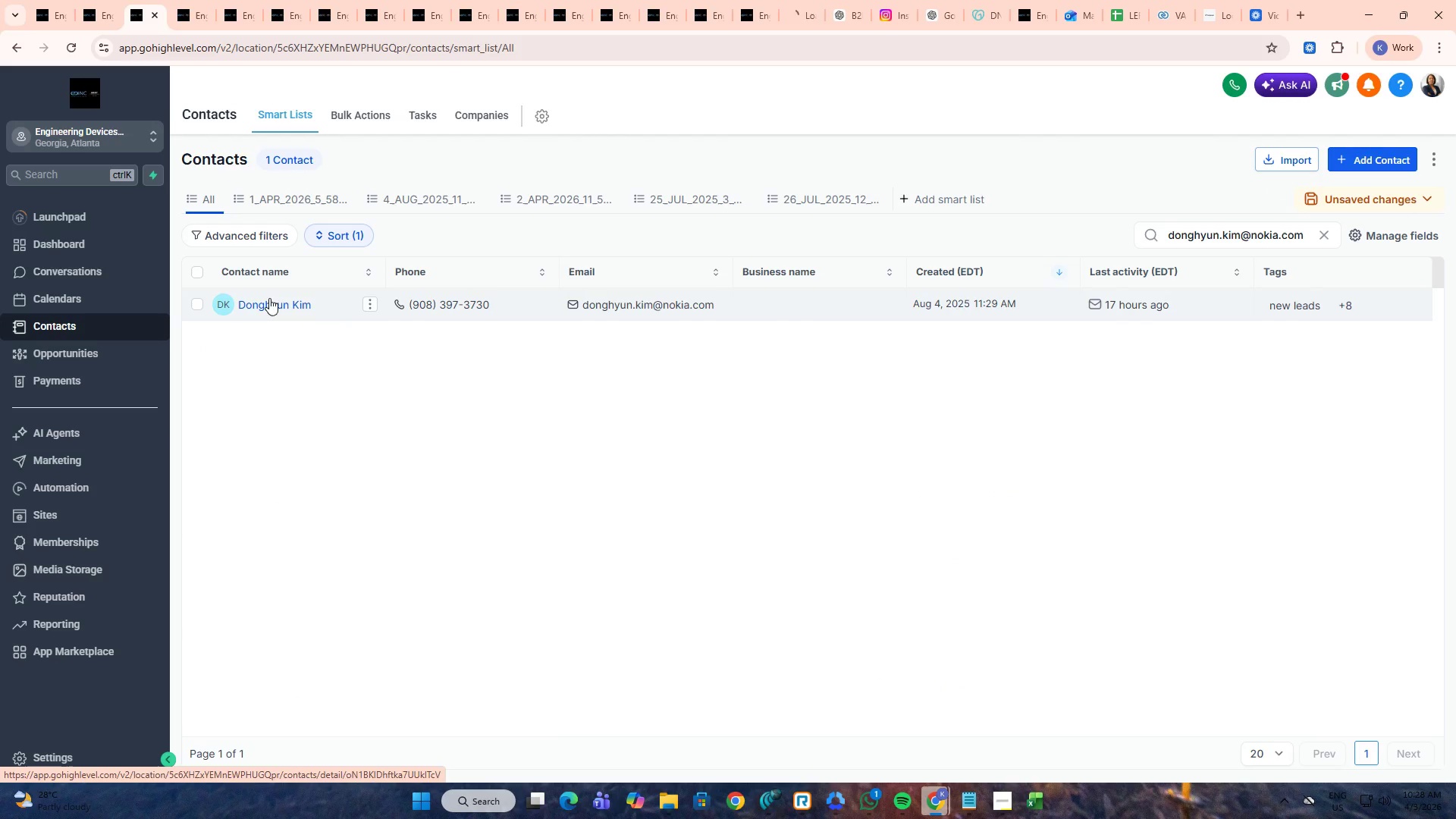 
key(Alt+AltLeft)
 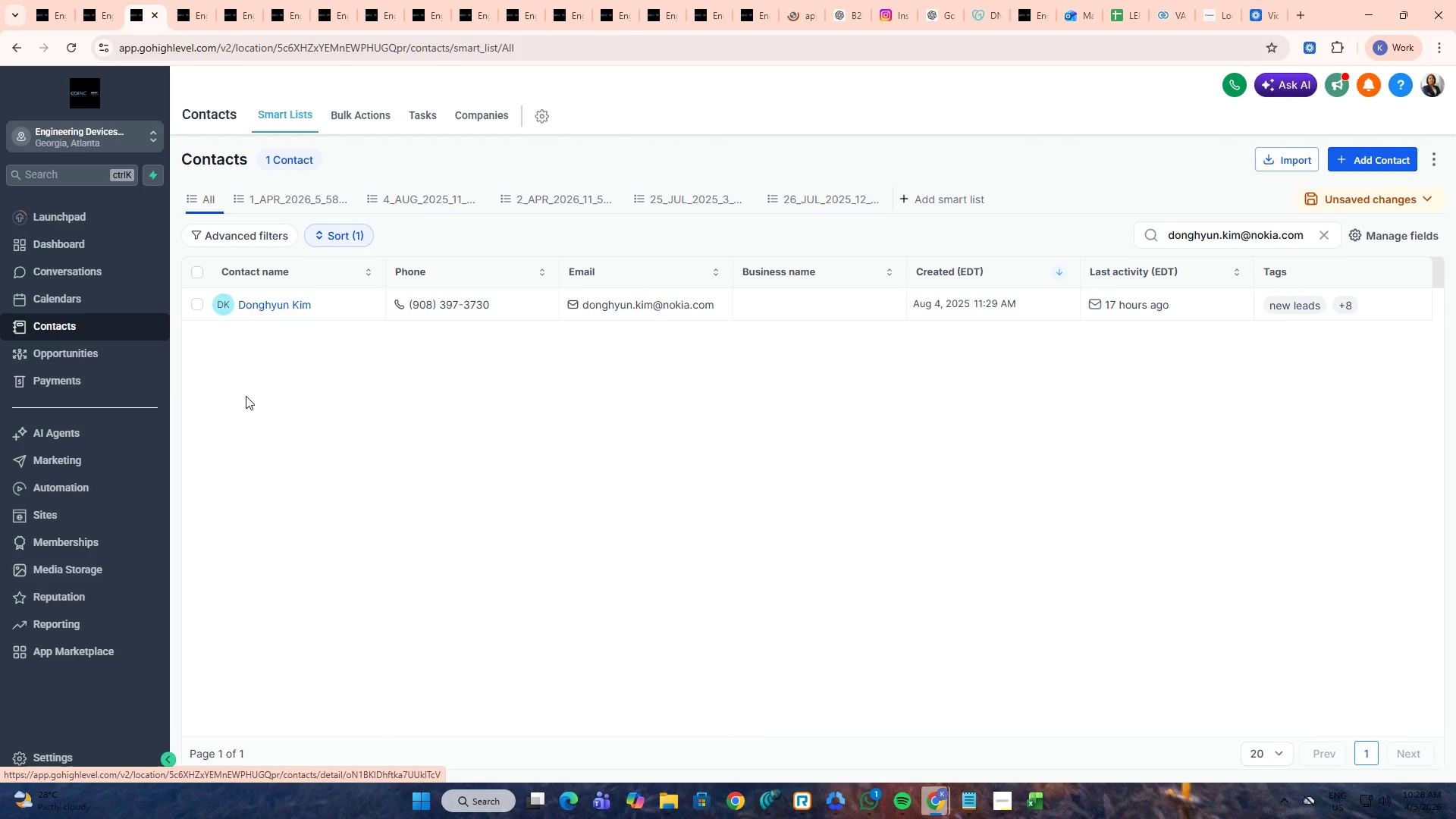 
key(Alt+Tab)
 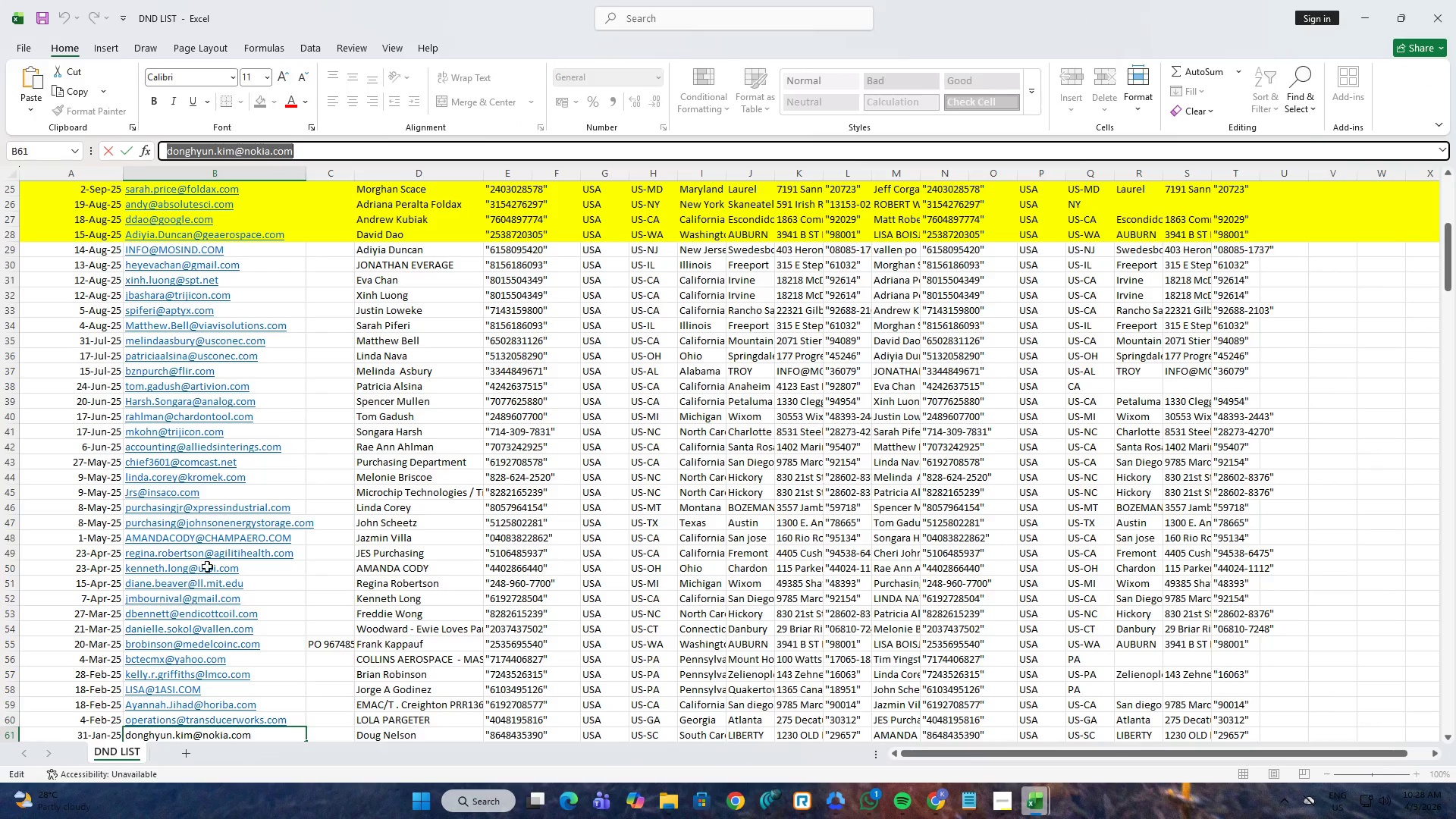 
scroll: coordinate [207, 563], scroll_direction: down, amount: 6.0
 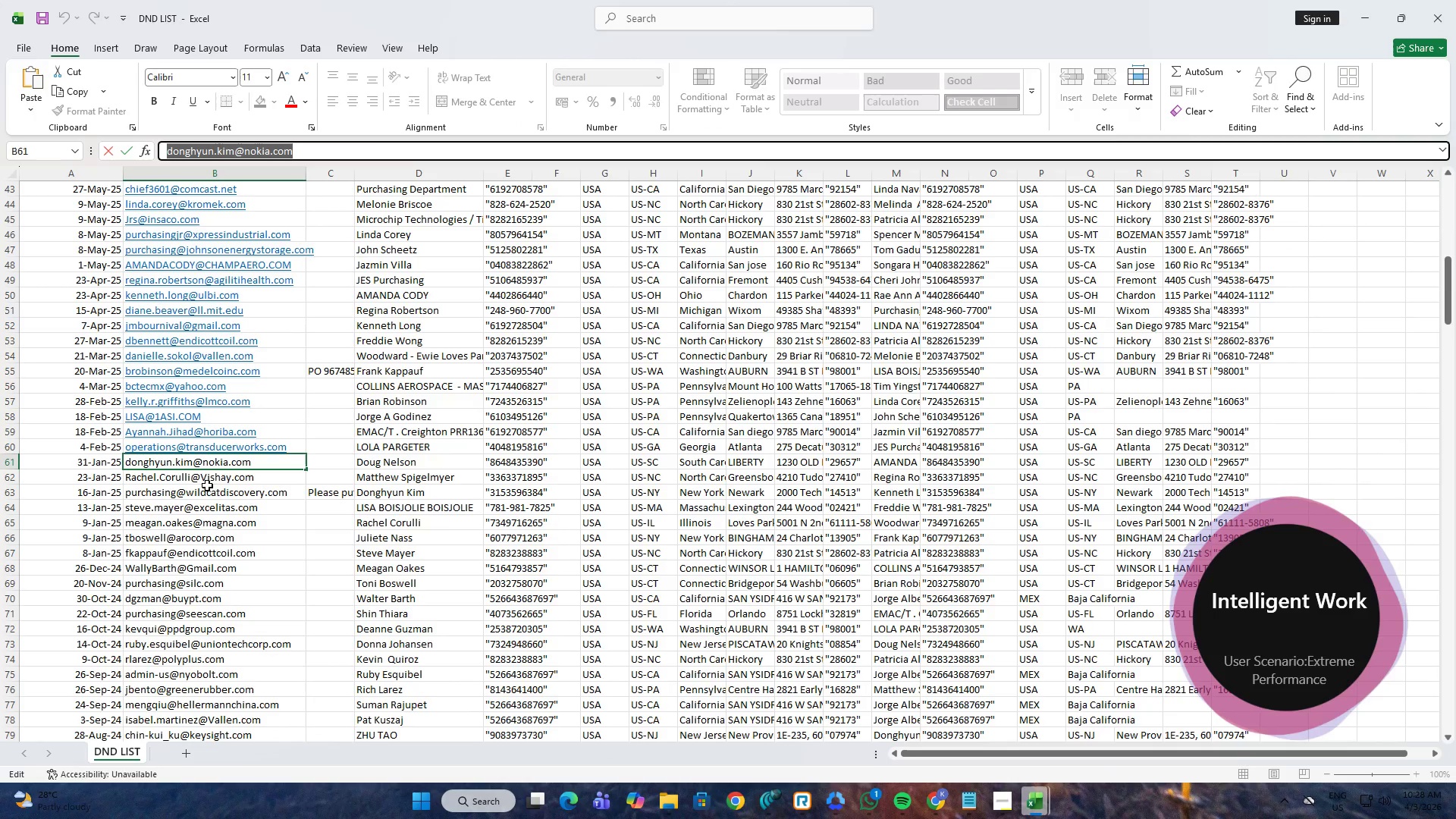 
left_click([207, 479])
 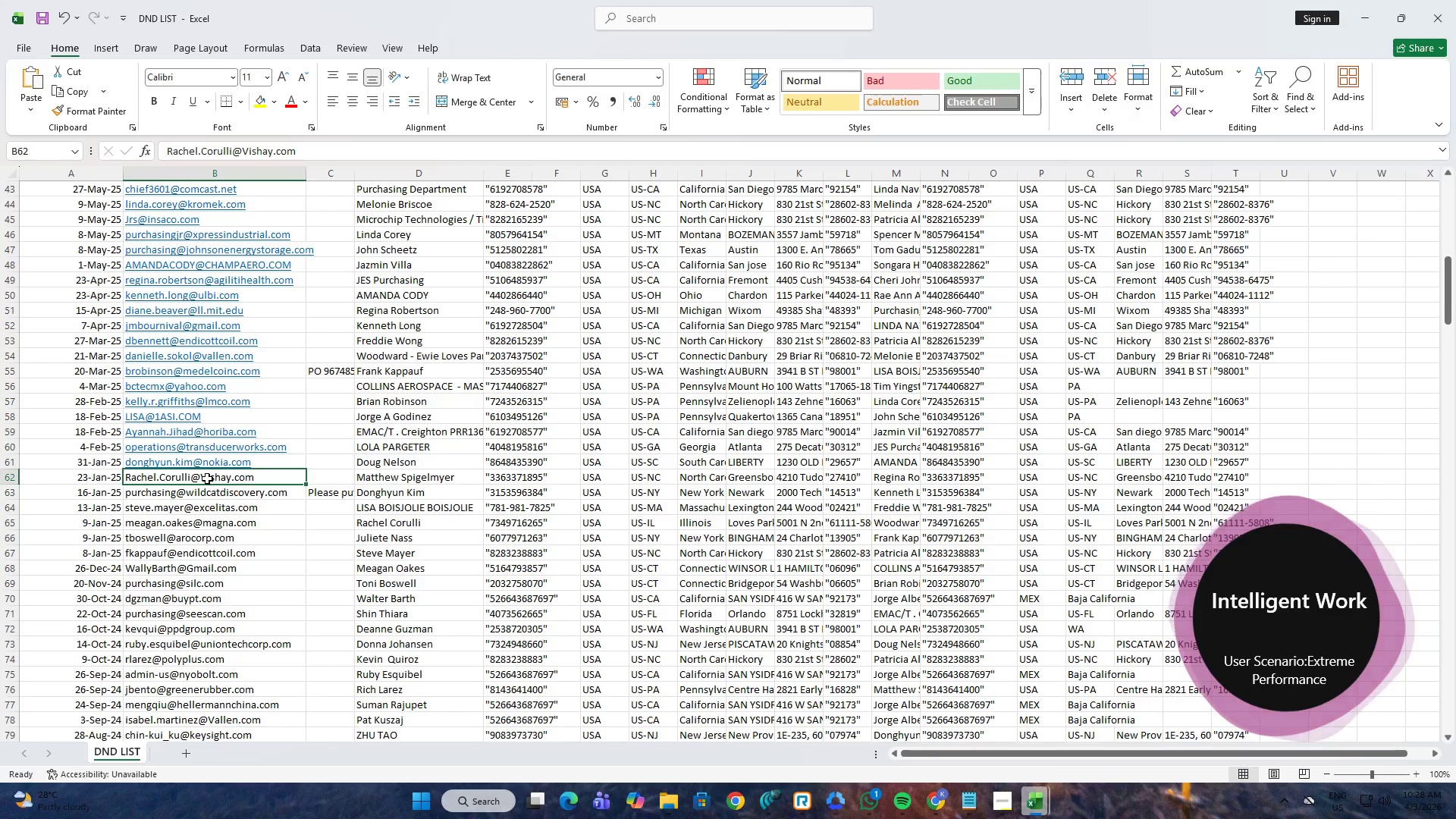 
scroll: coordinate [207, 479], scroll_direction: up, amount: 7.0
 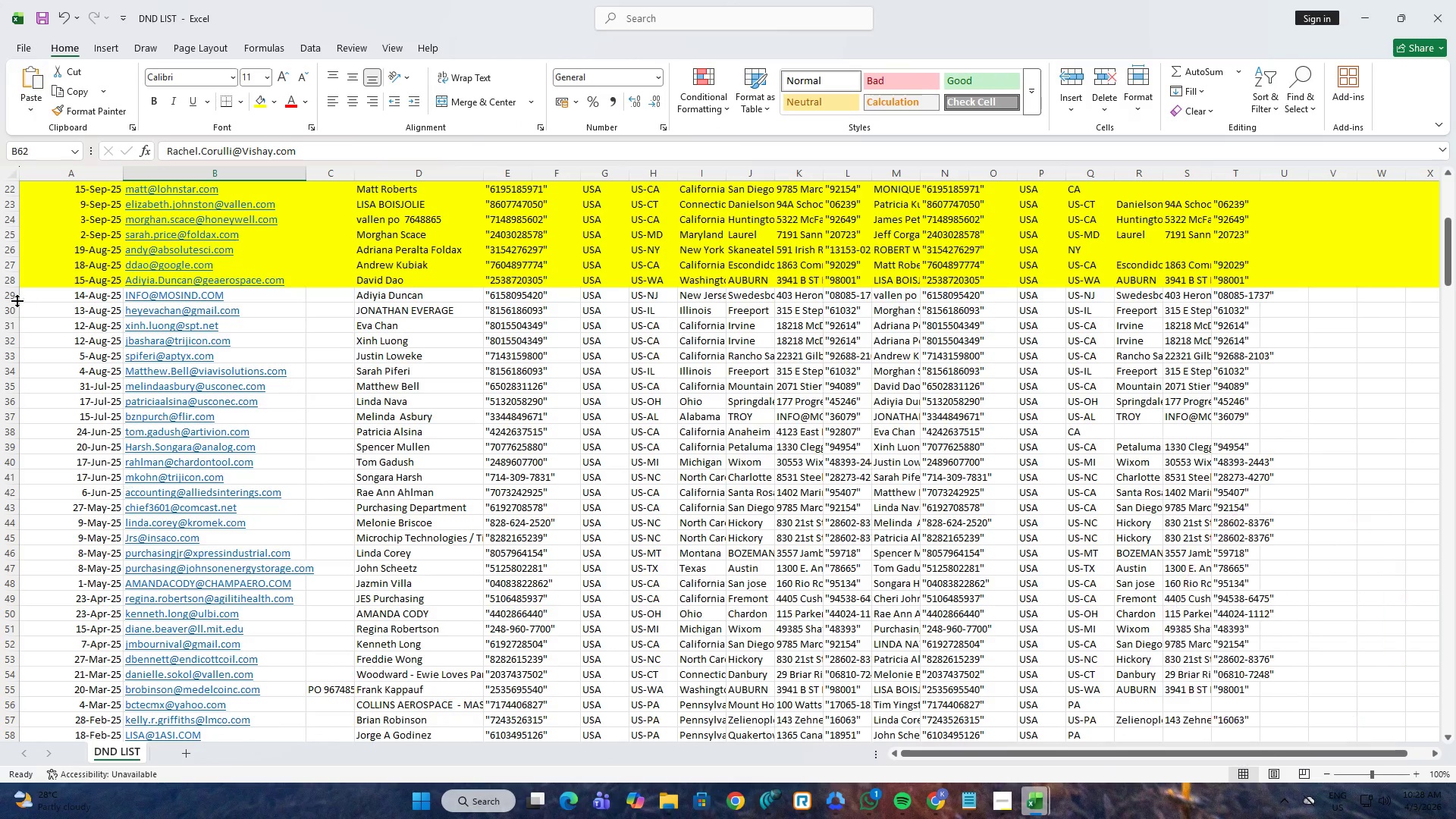 
left_click([10, 294])
 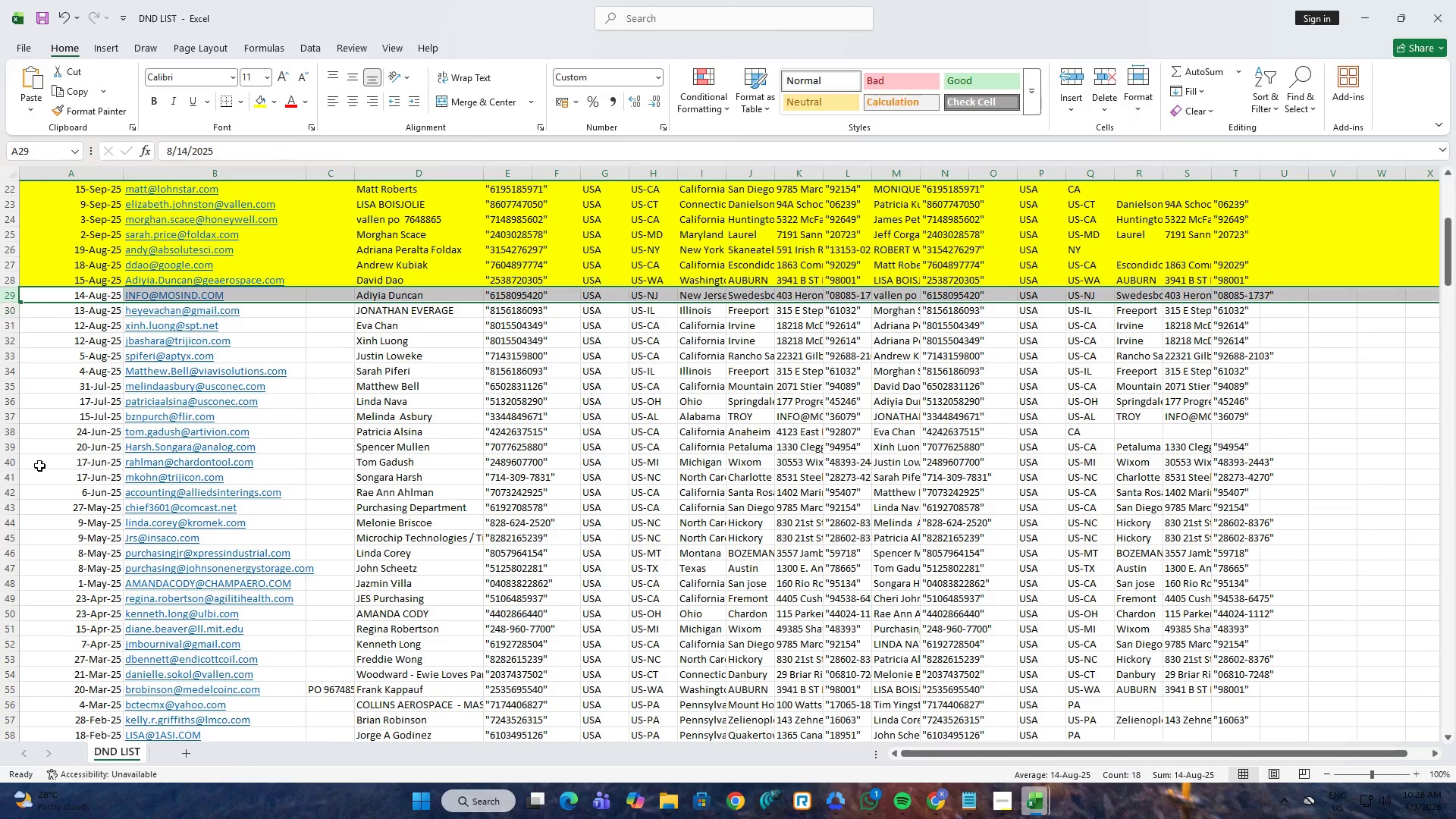 
scroll: coordinate [40, 488], scroll_direction: down, amount: 4.0
 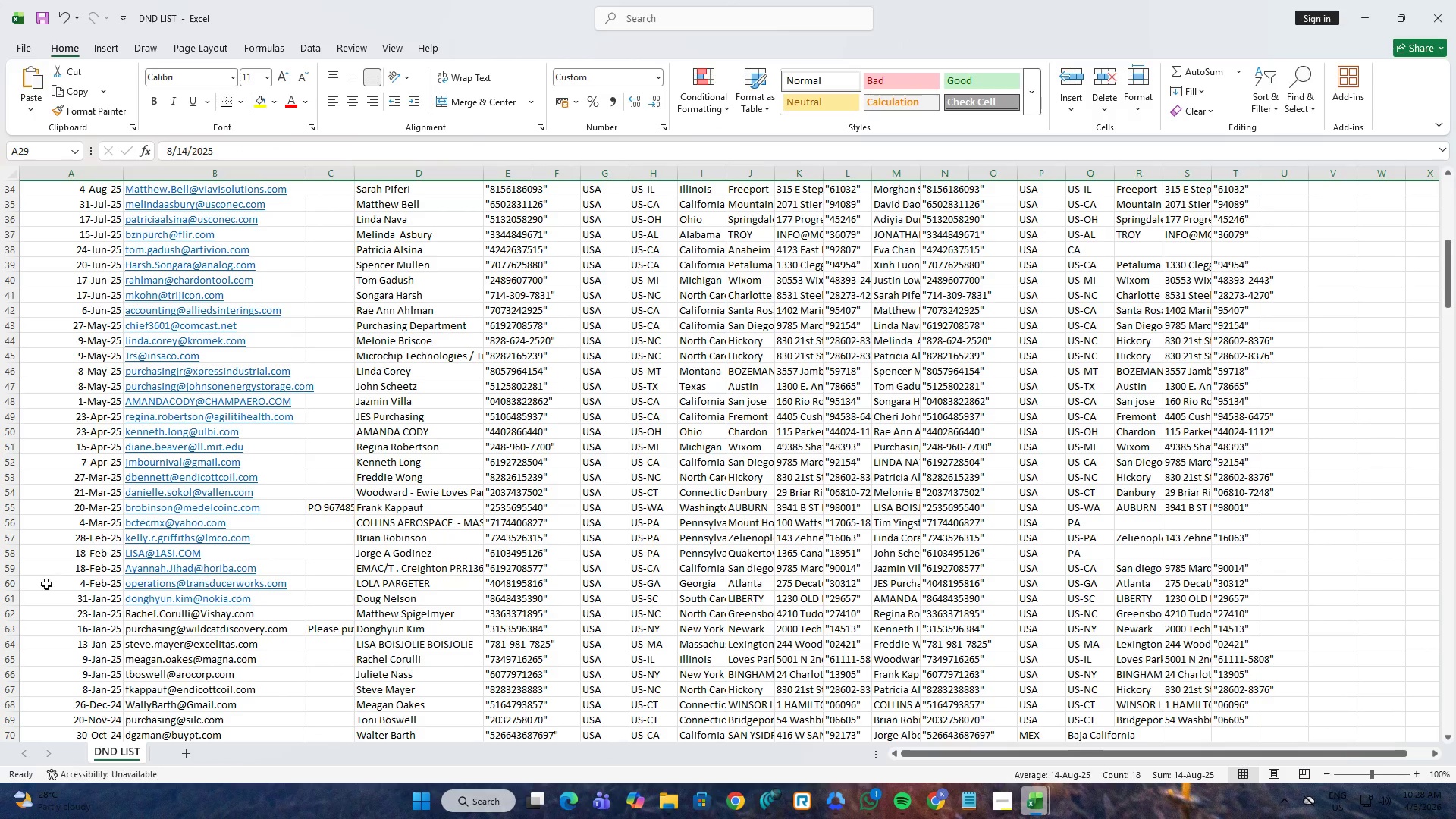 
hold_key(key=ShiftLeft, duration=0.39)
left_click([9, 598])
 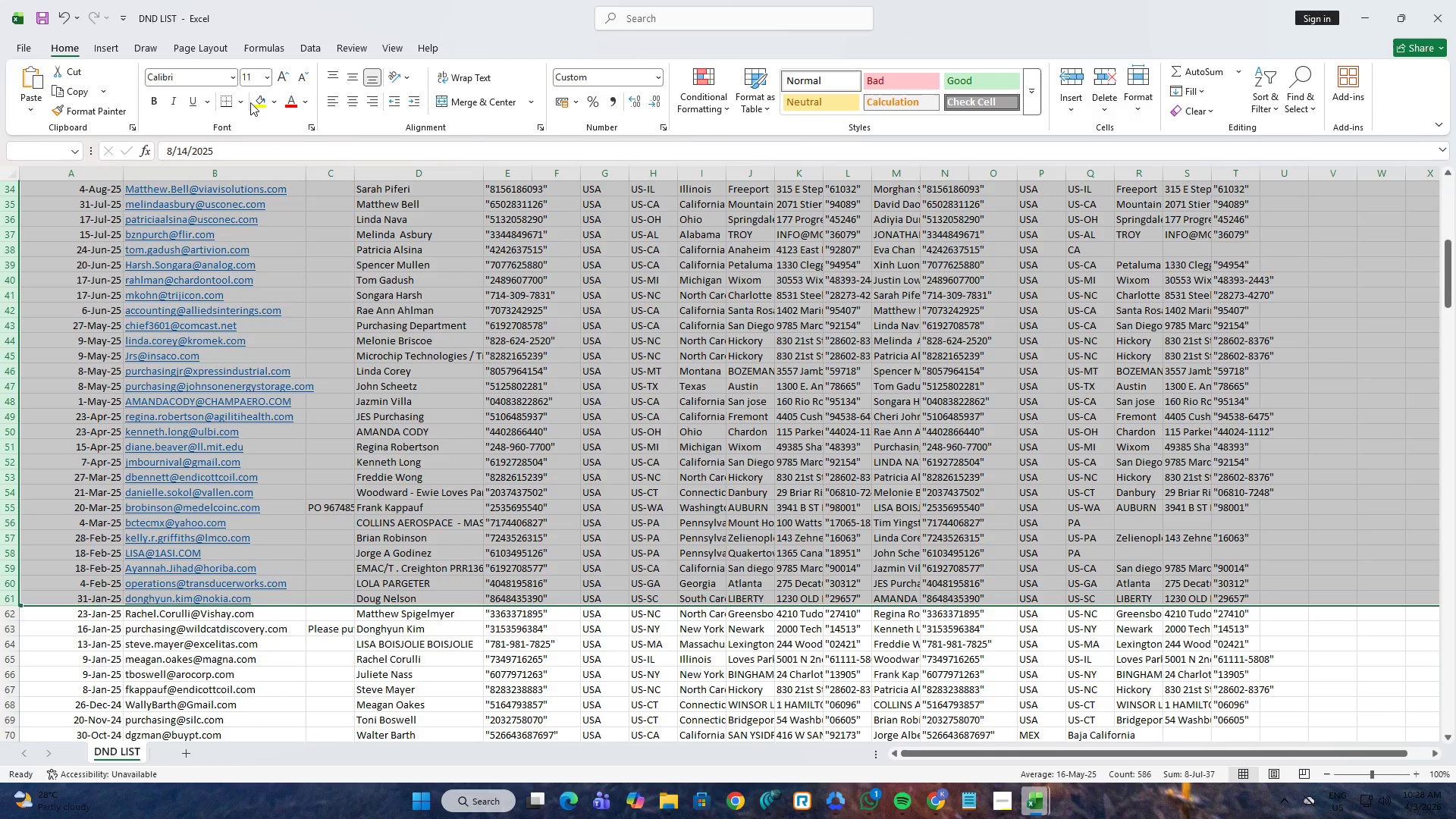 
left_click([253, 100])
 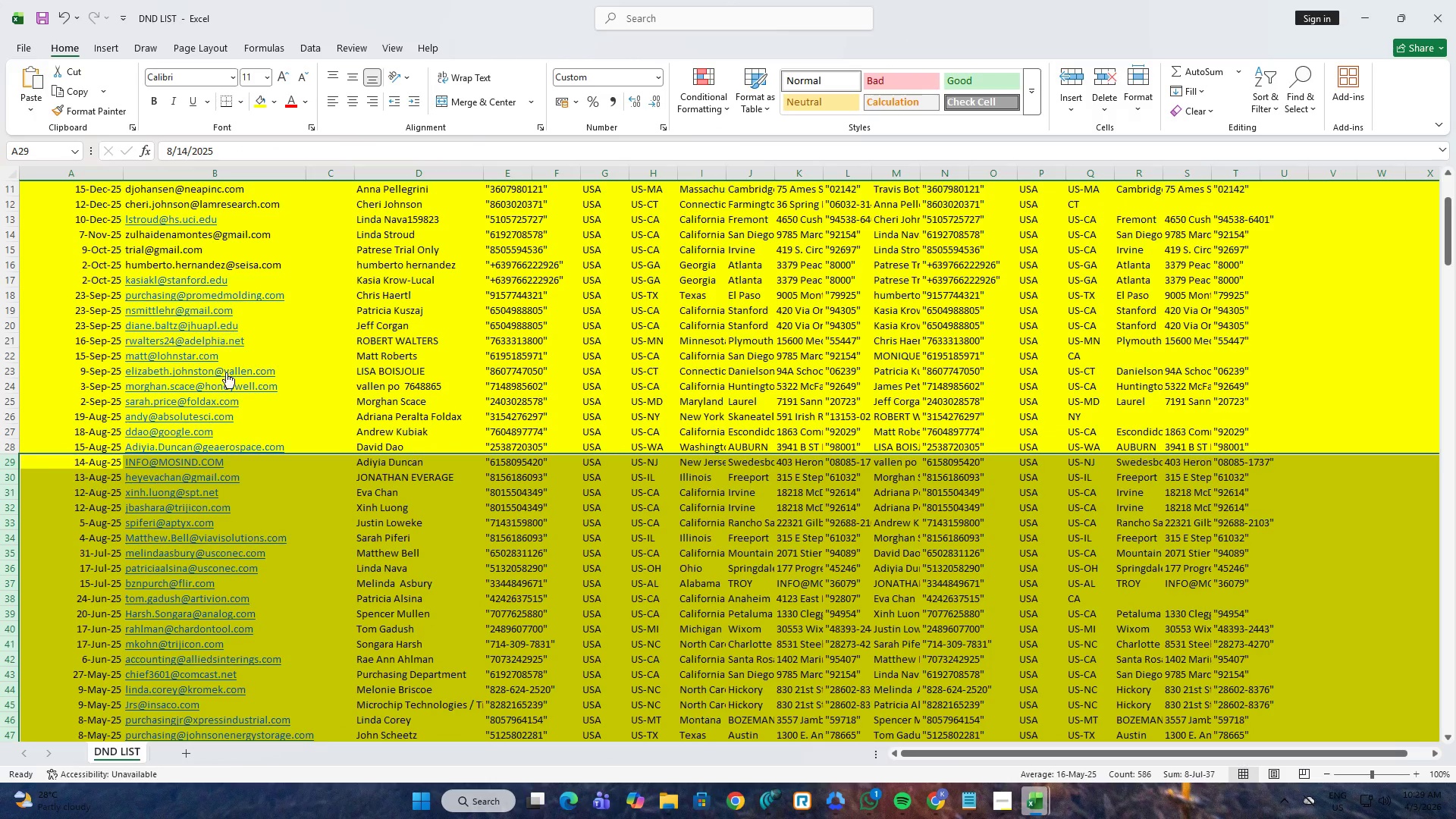 
scroll: coordinate [226, 380], scroll_direction: down, amount: 7.0
 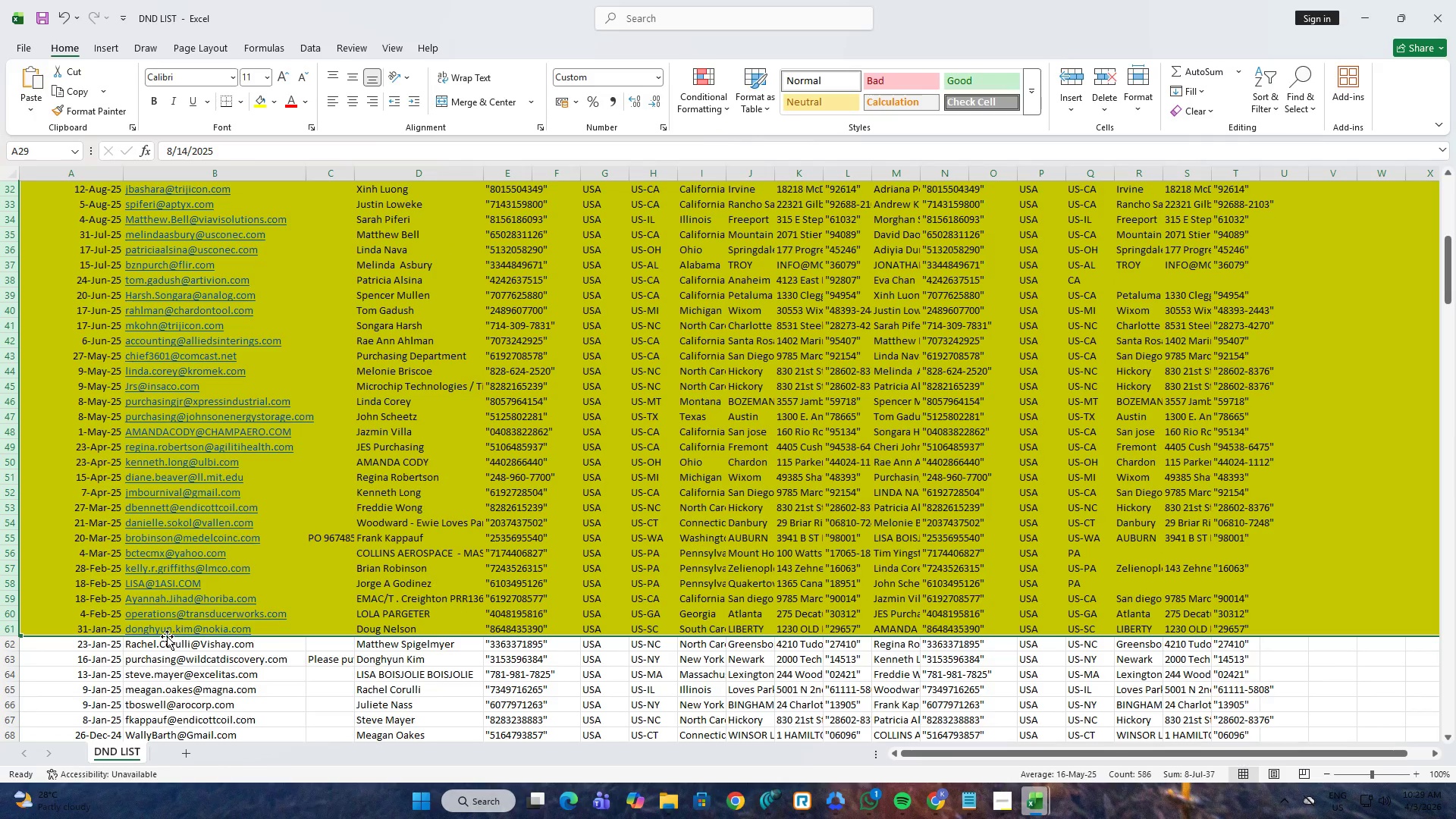 
double_click([167, 637])
 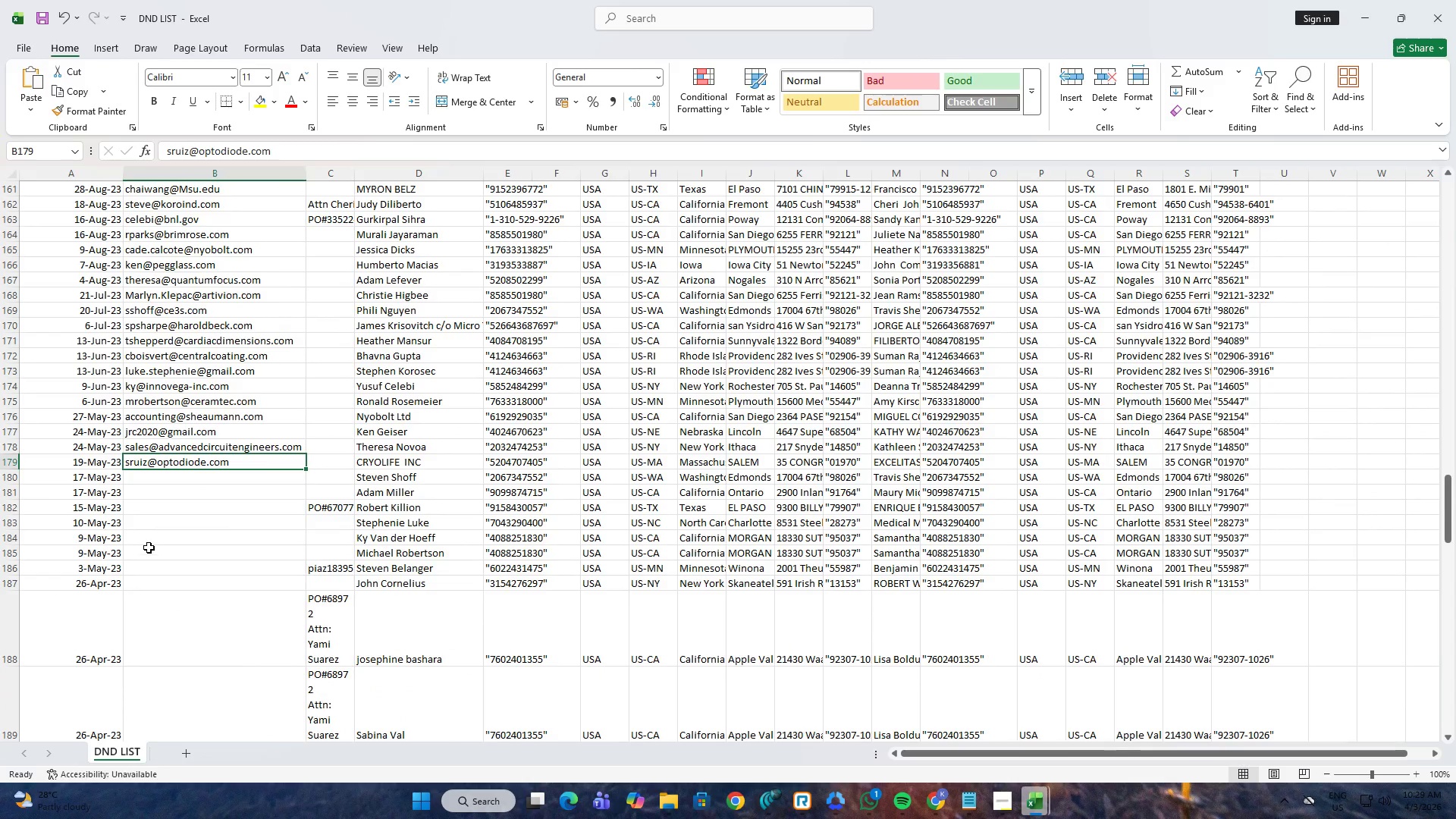 
key(Control+ControlLeft)
 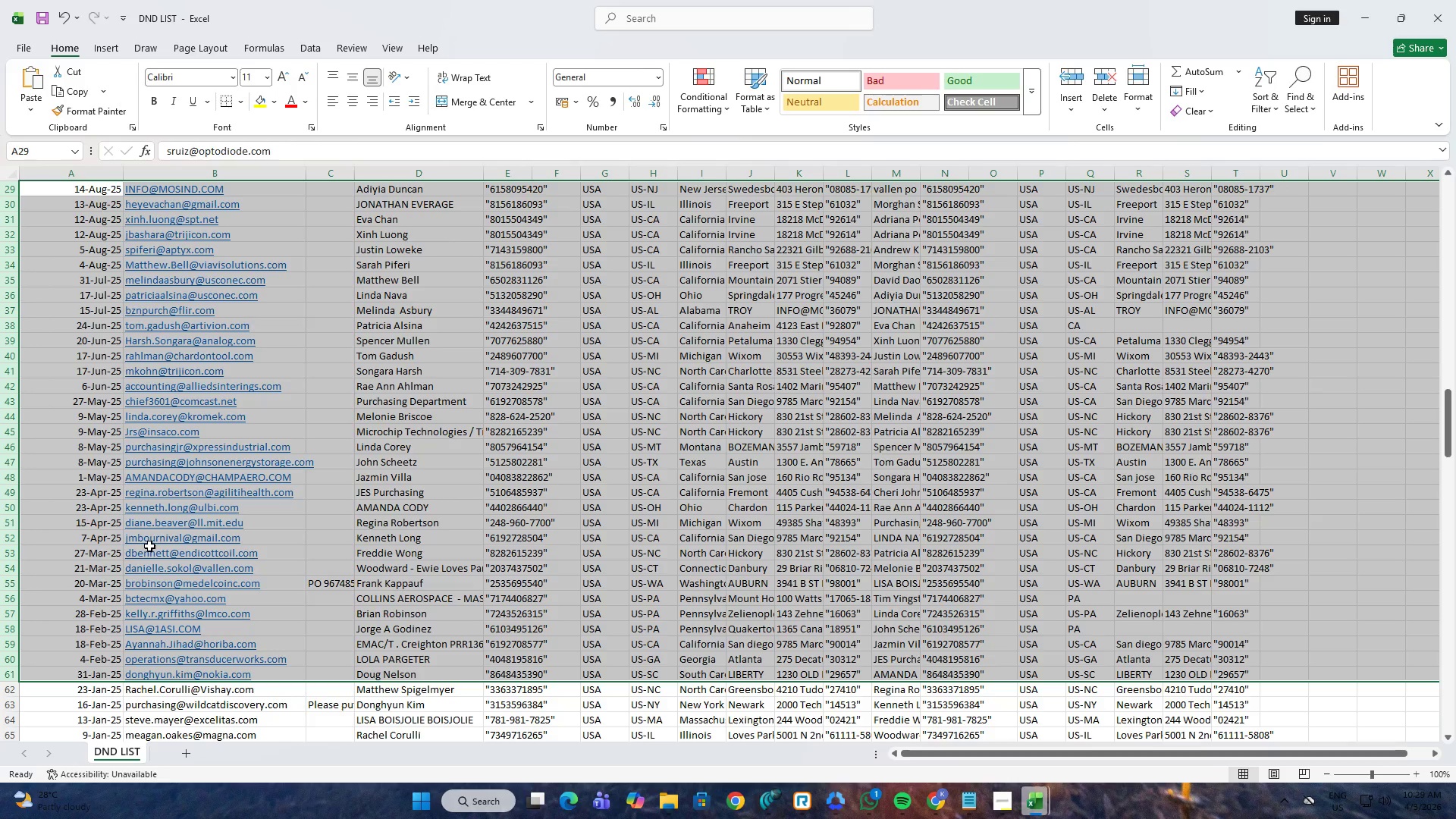 
key(Control+Z)
 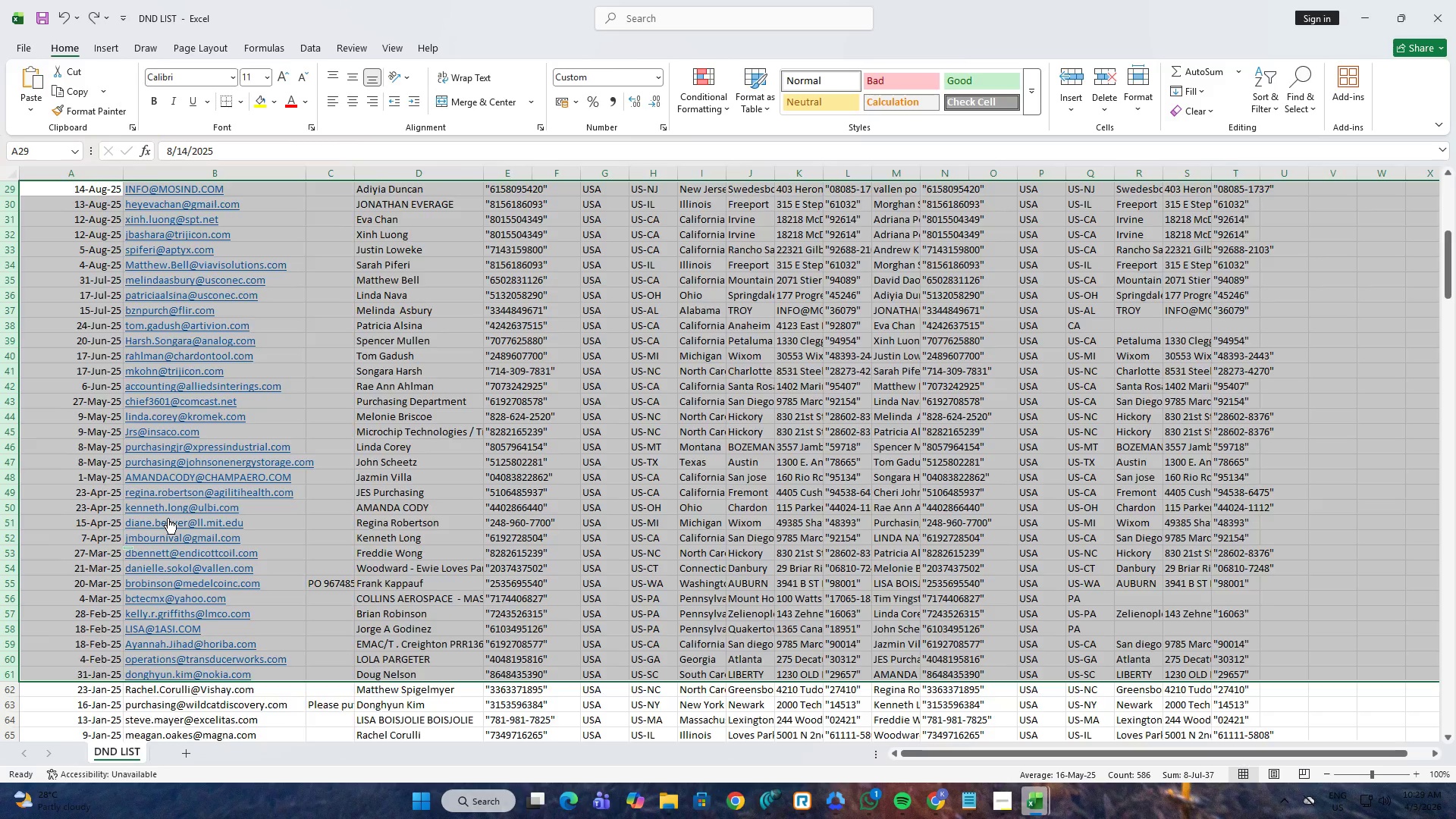 
scroll: coordinate [168, 518], scroll_direction: up, amount: 4.0
 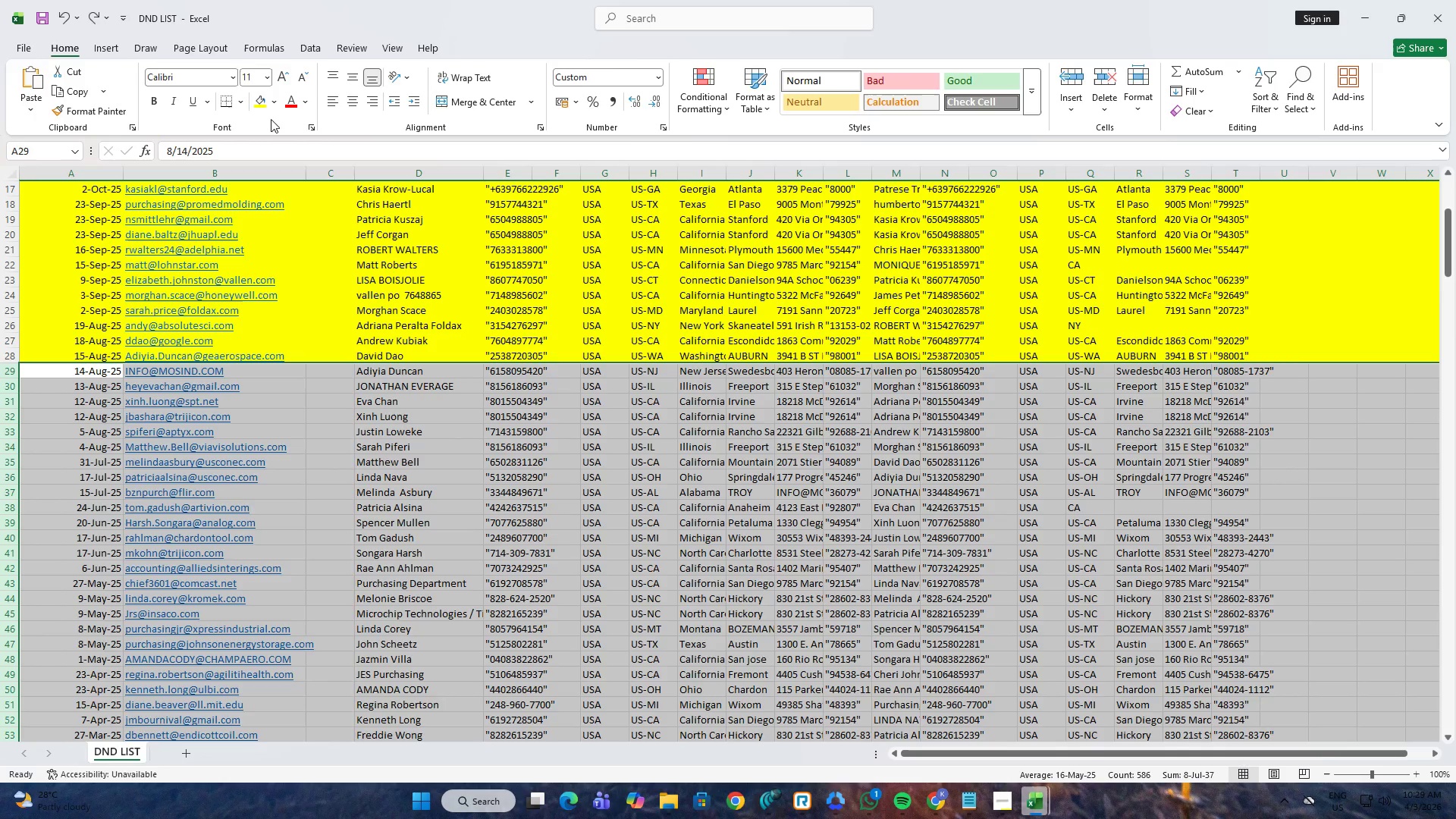 
left_click([261, 105])
 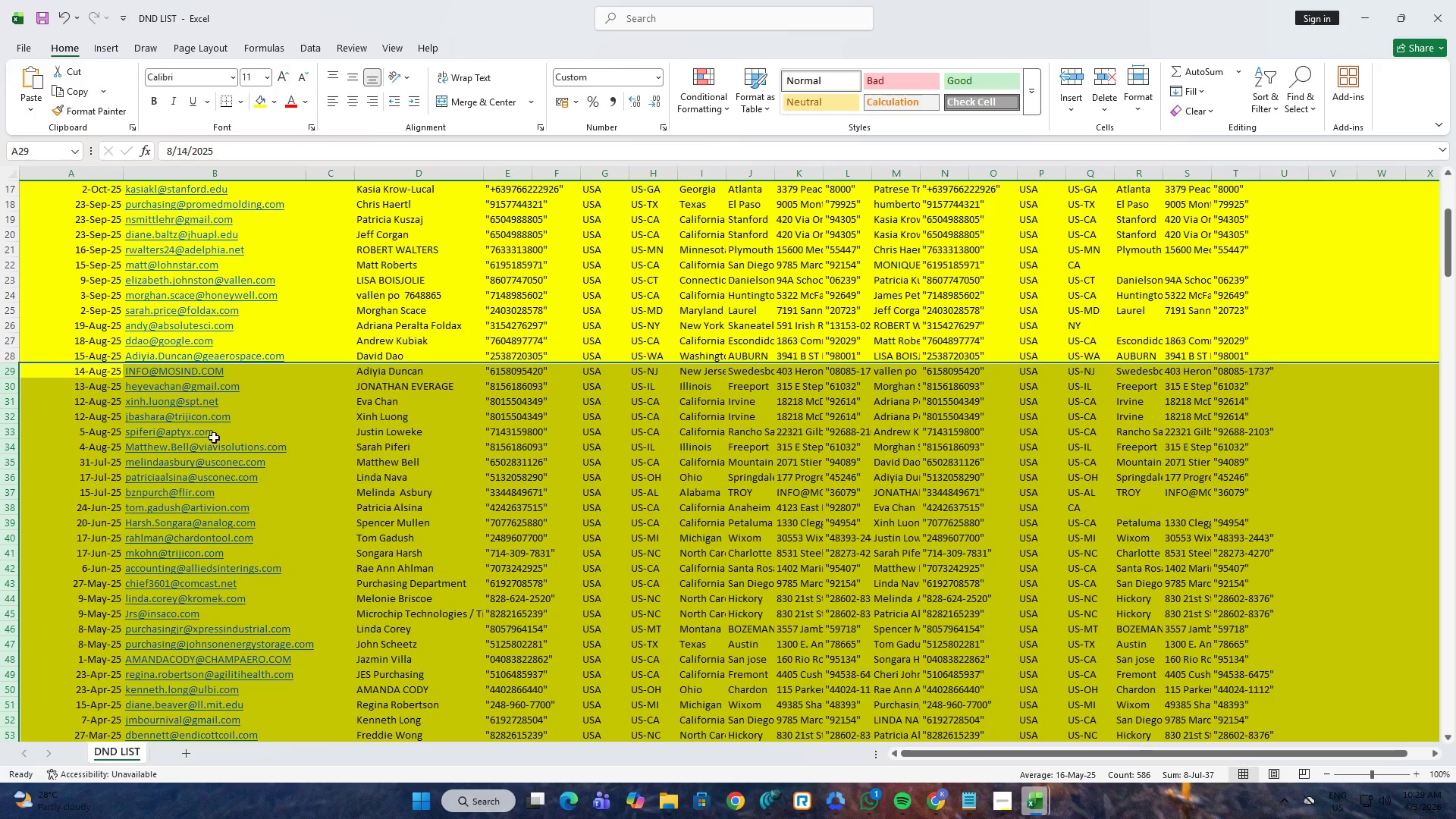 
scroll: coordinate [161, 630], scroll_direction: down, amount: 7.0
 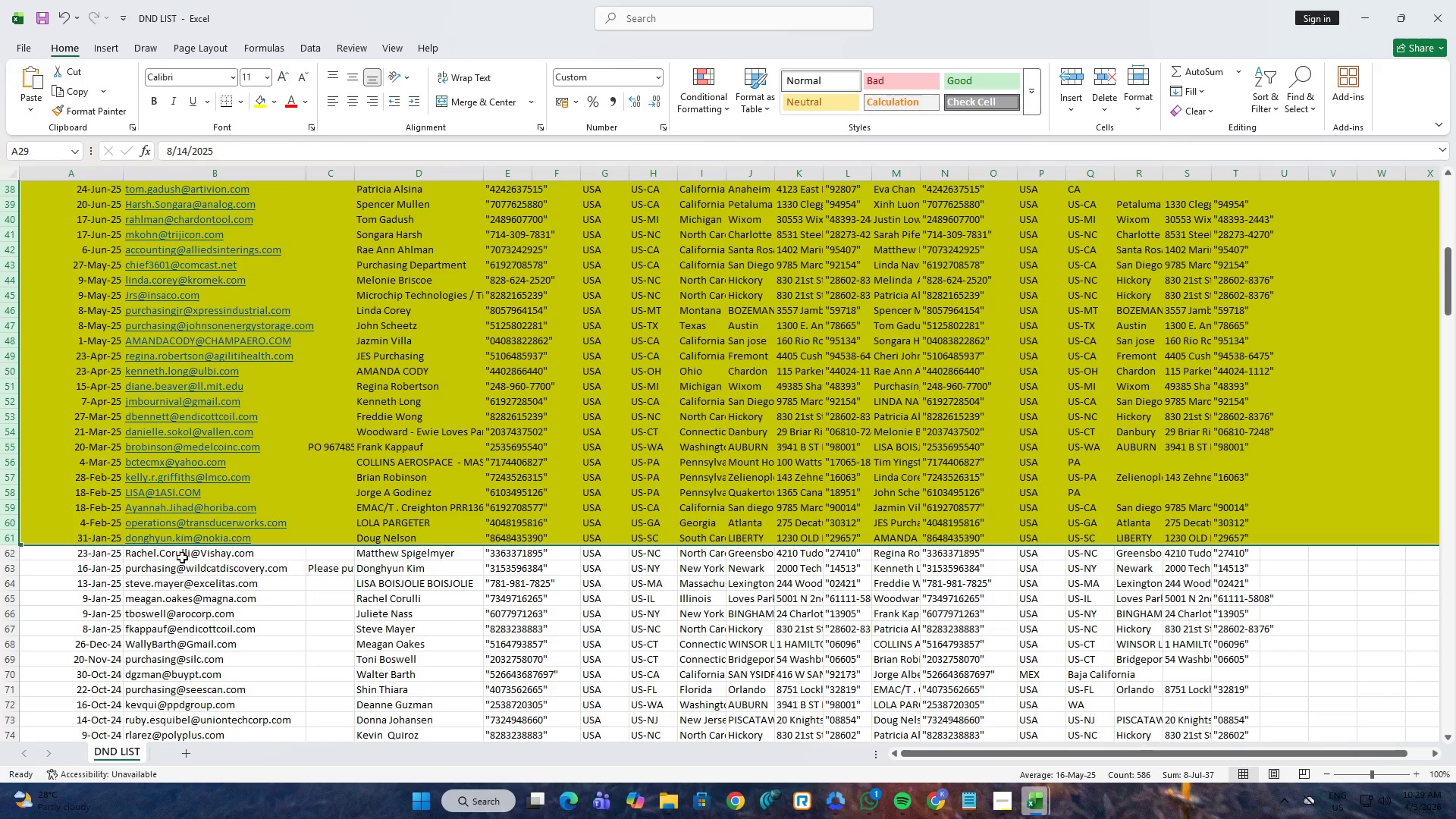 
left_click([186, 554])
 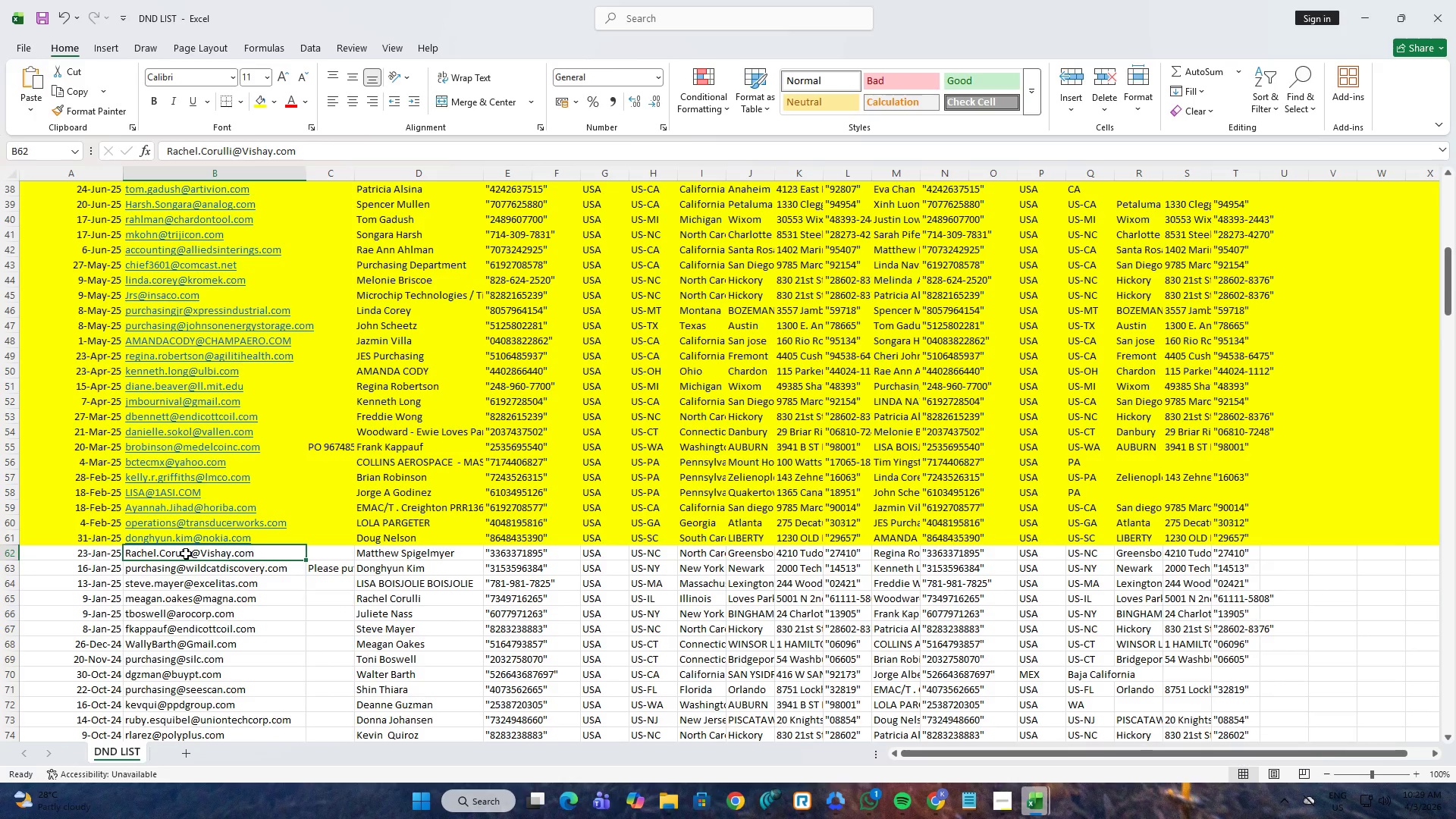 
key(Alt+AltLeft)
 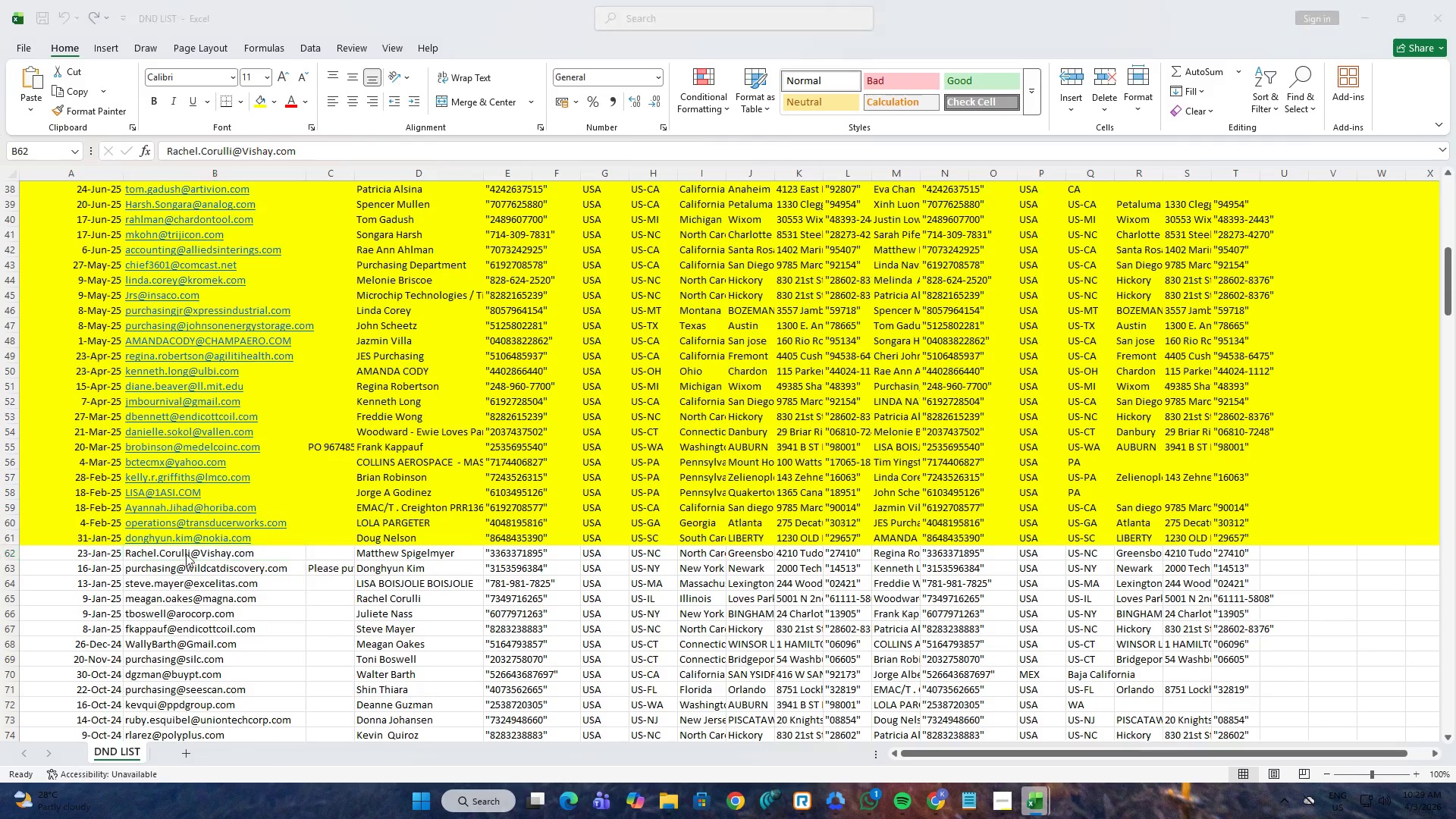 
key(Alt+Tab)
 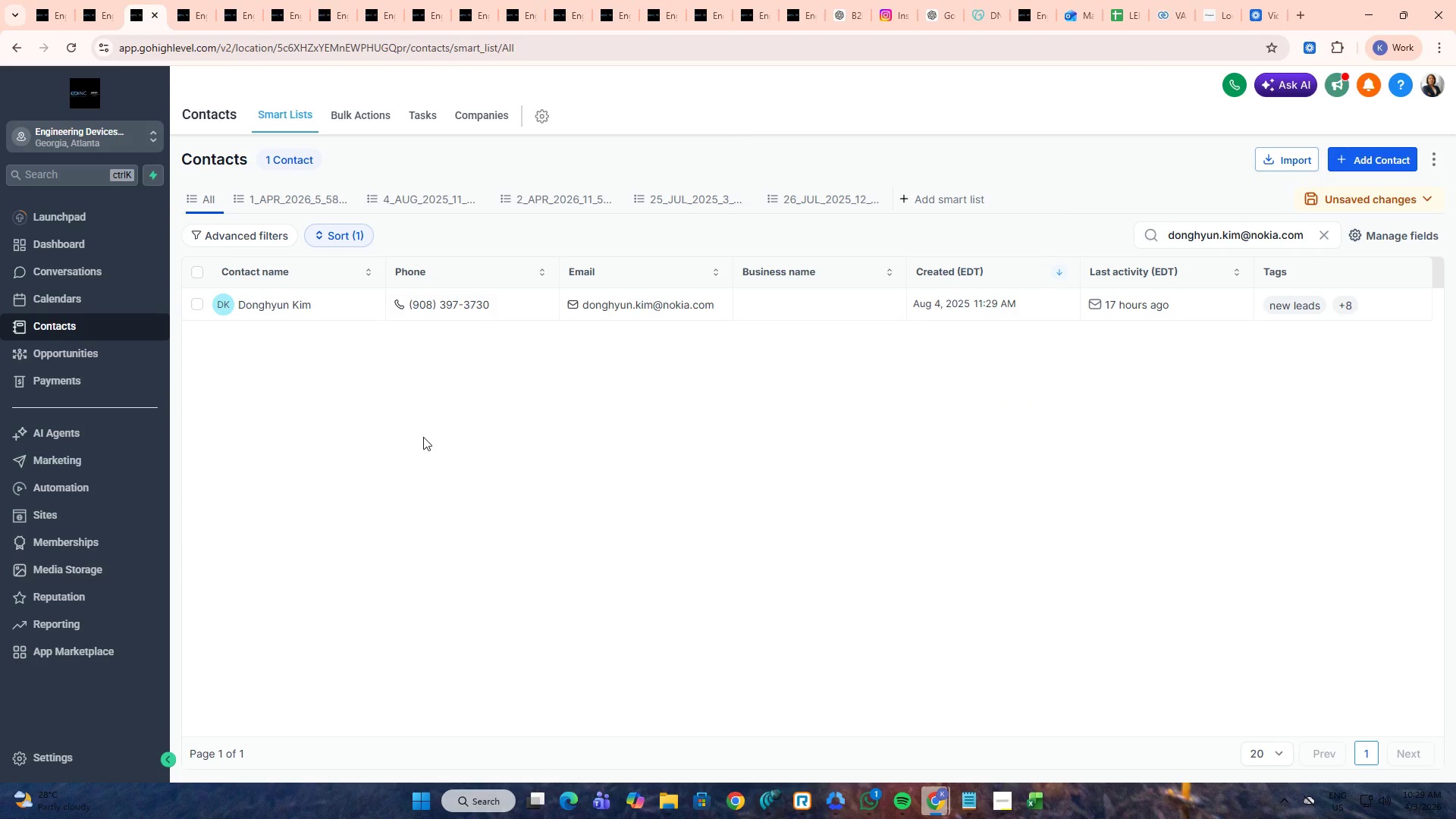 
key(Alt+AltLeft)
 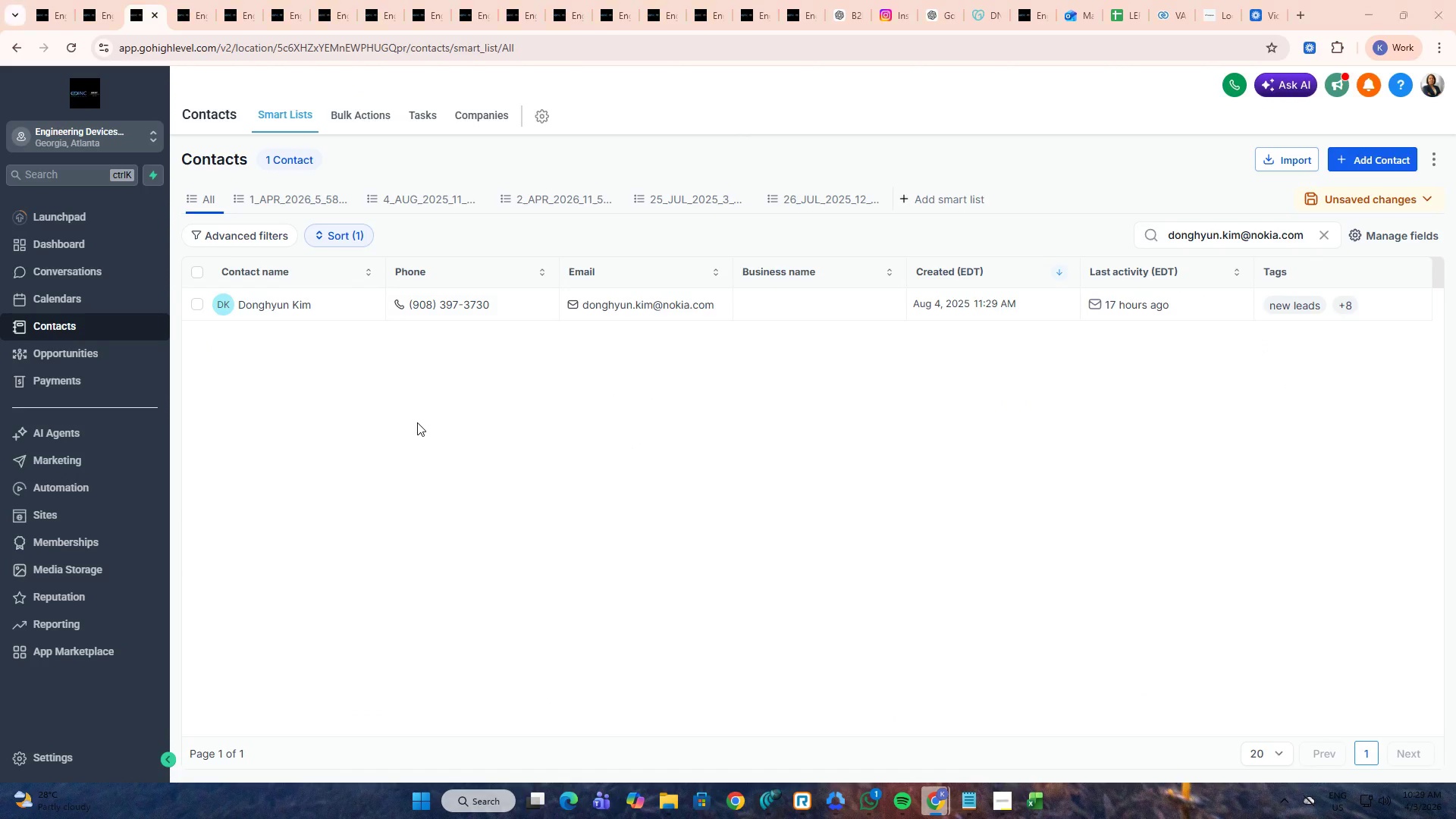 
key(Alt+Tab)
 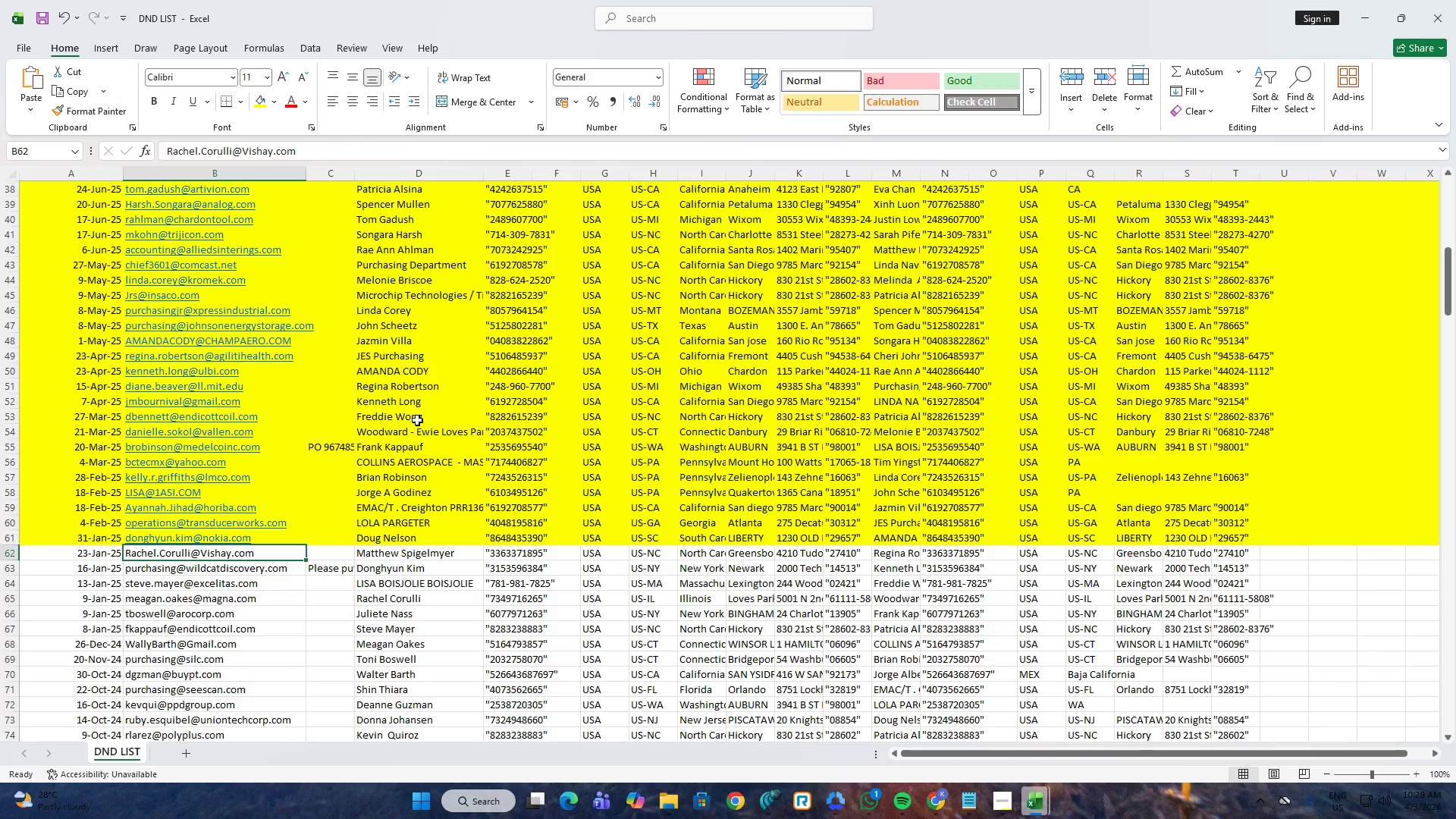 
key(Alt+AltLeft)
 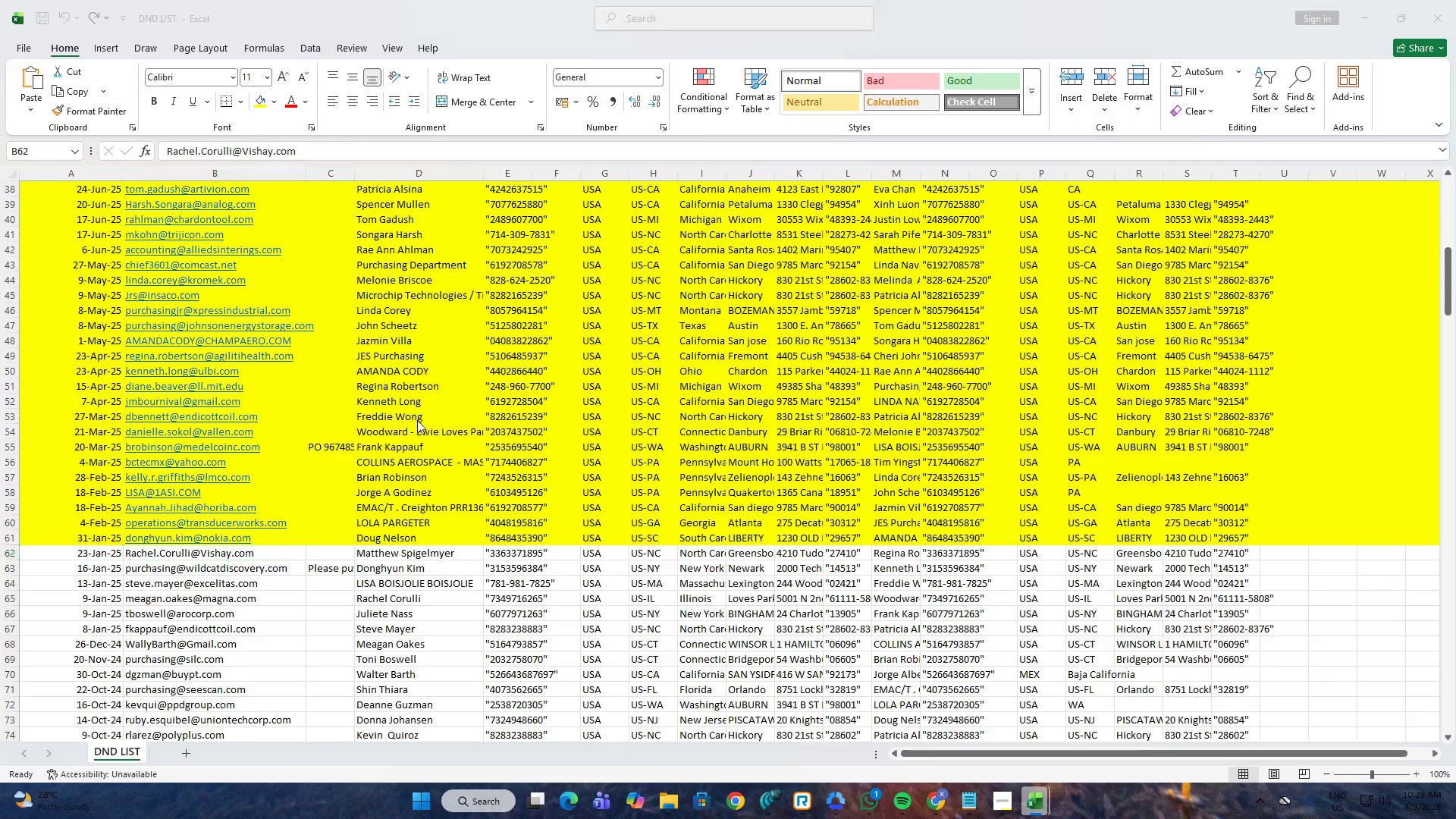 
key(Alt+Tab)
 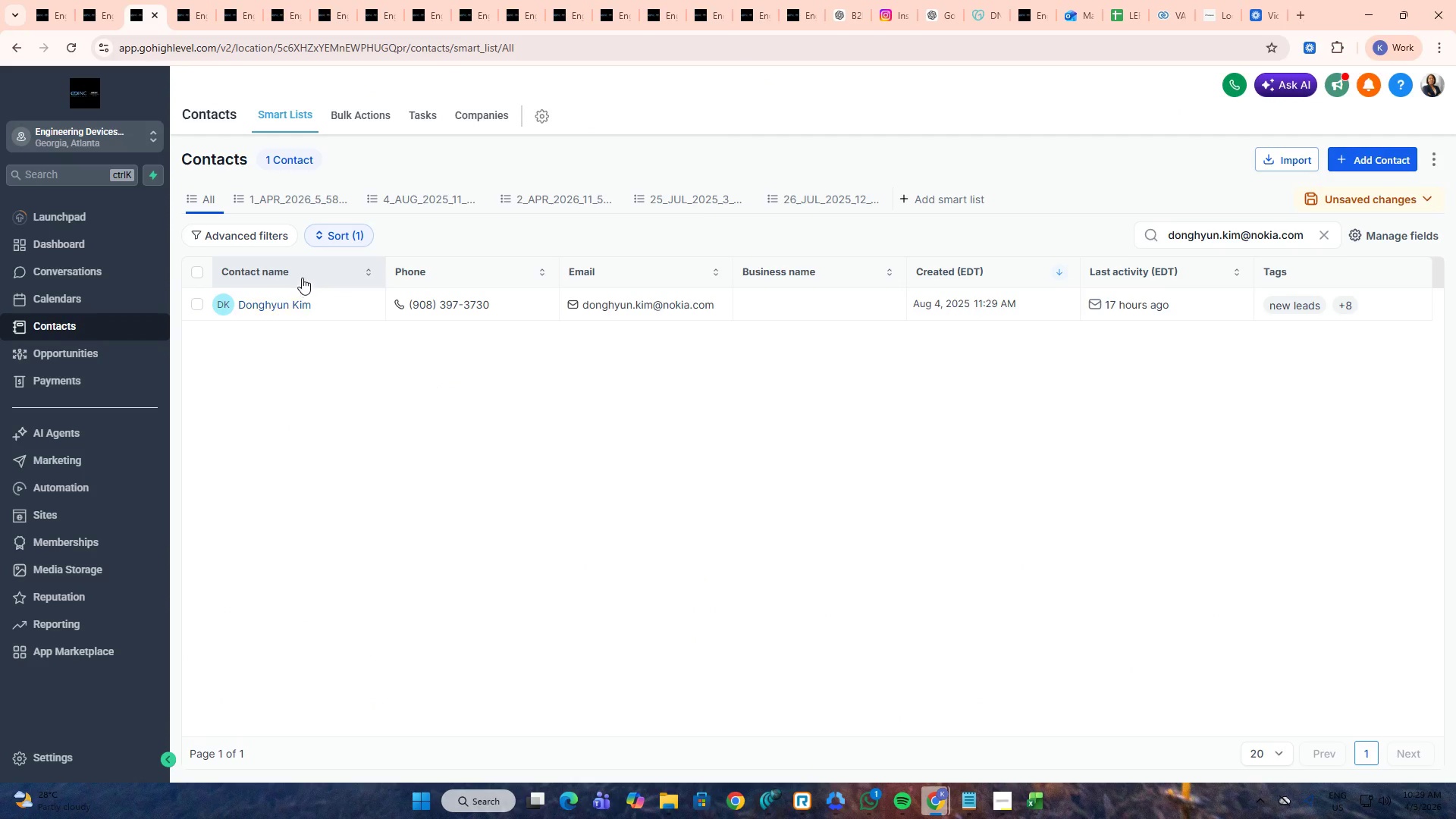 
left_click([195, 0])
 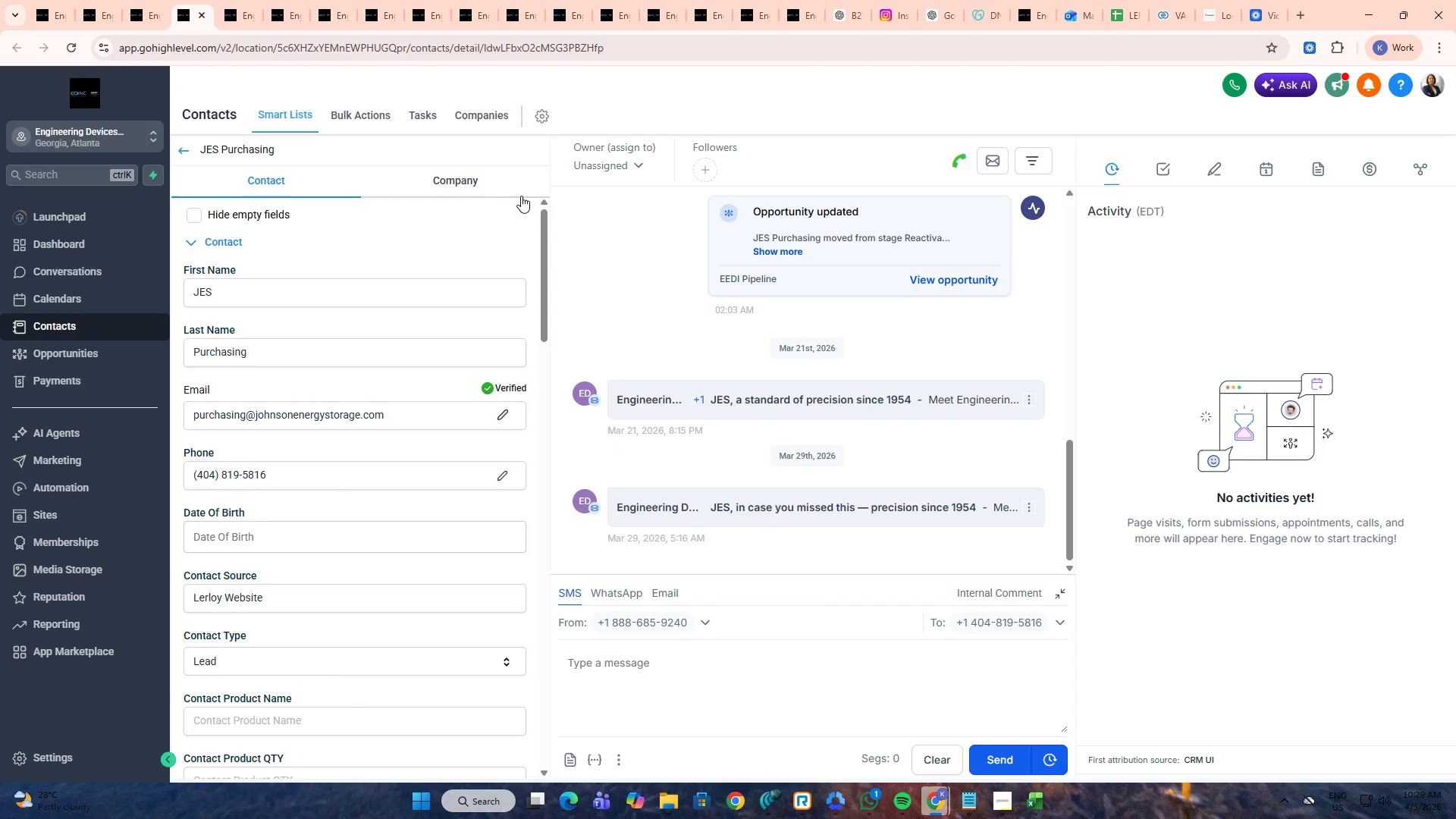 
left_click_drag(start_coordinate=[545, 218], to_coordinate=[526, 649])
 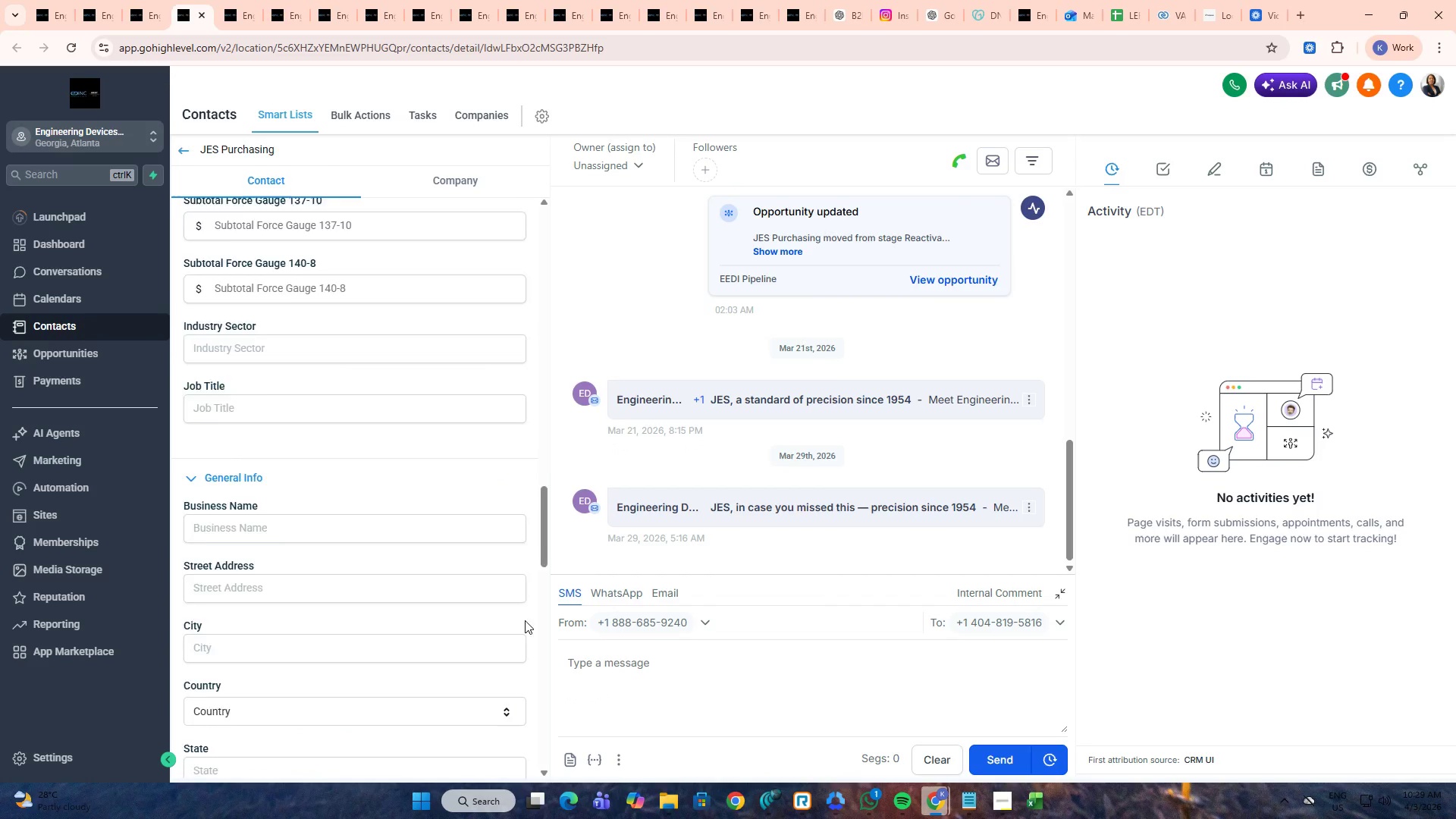 
key(Control+Tab)
 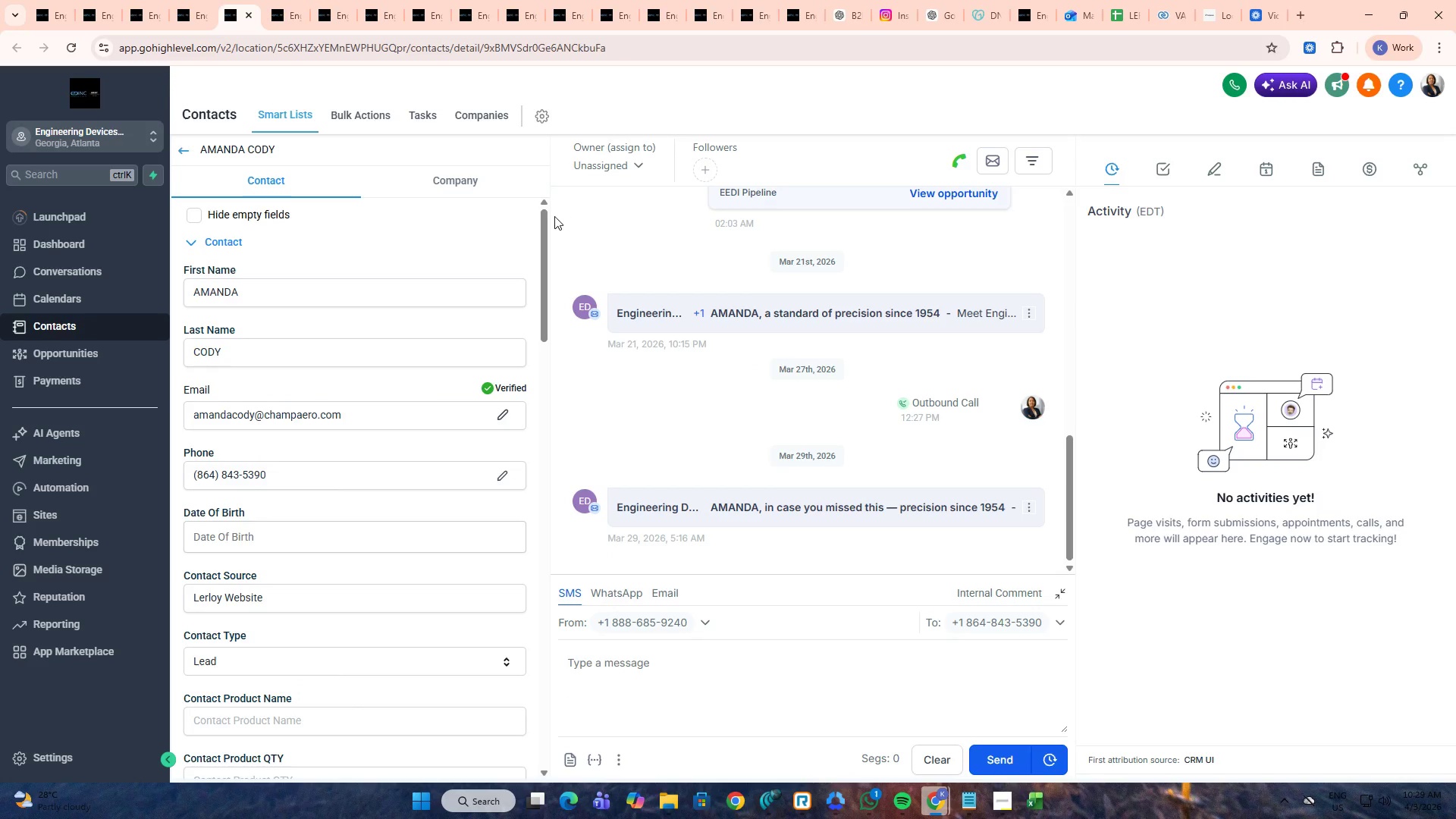 
scroll: coordinate [508, 583], scroll_direction: down, amount: 20.0
 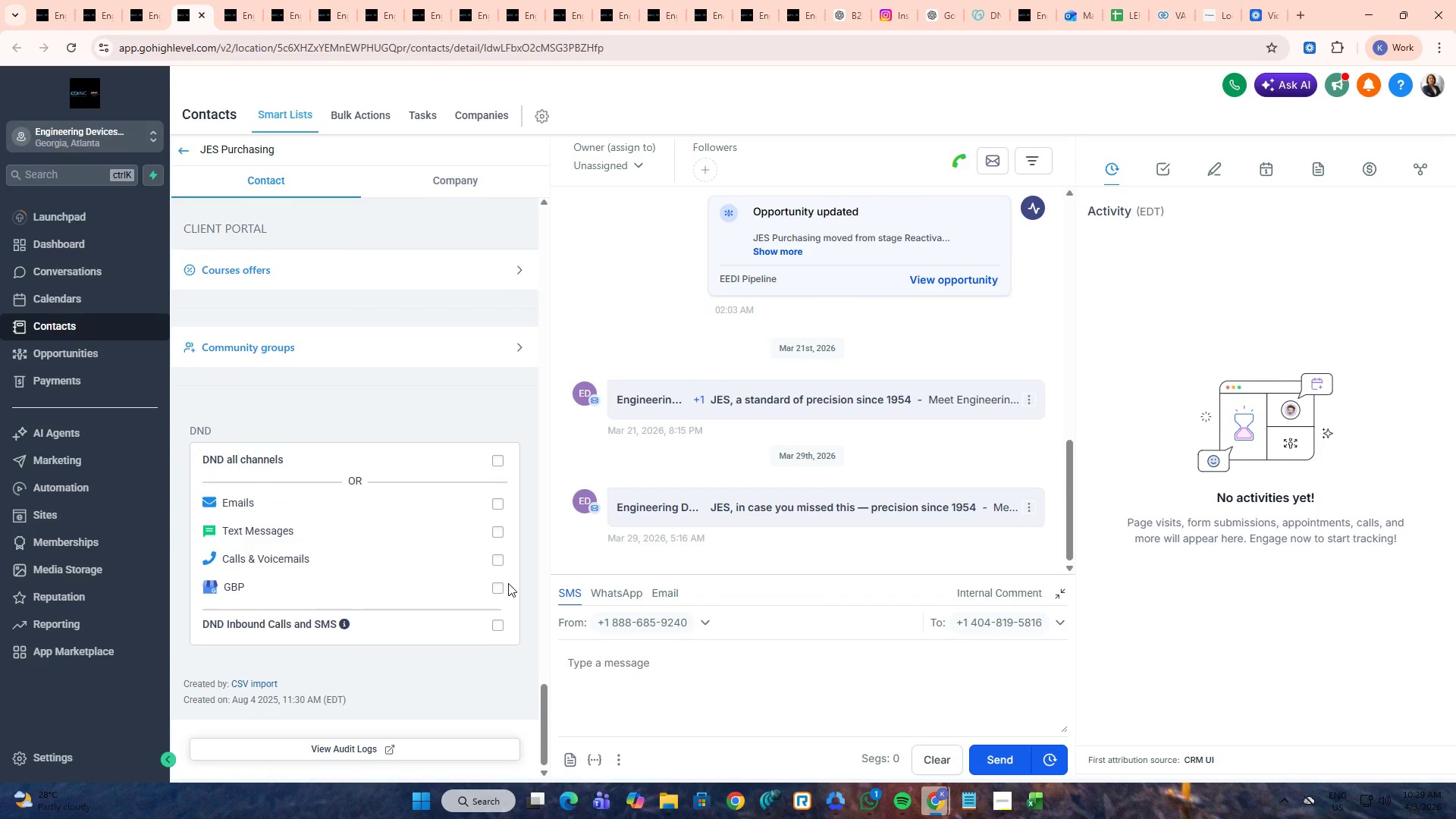 
left_click_drag(start_coordinate=[546, 223], to_coordinate=[529, 683])
 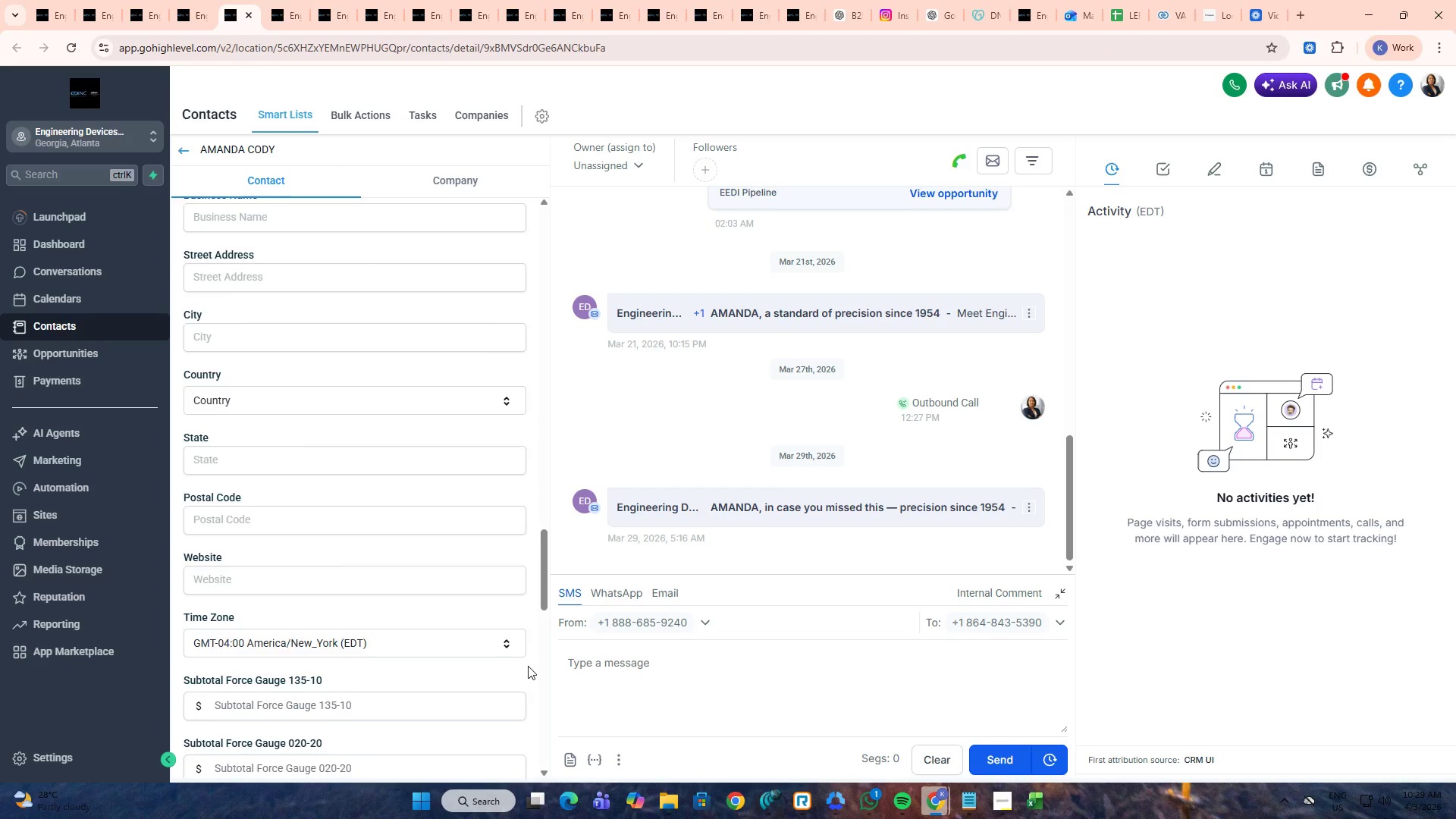 
key(Control+ControlLeft)
 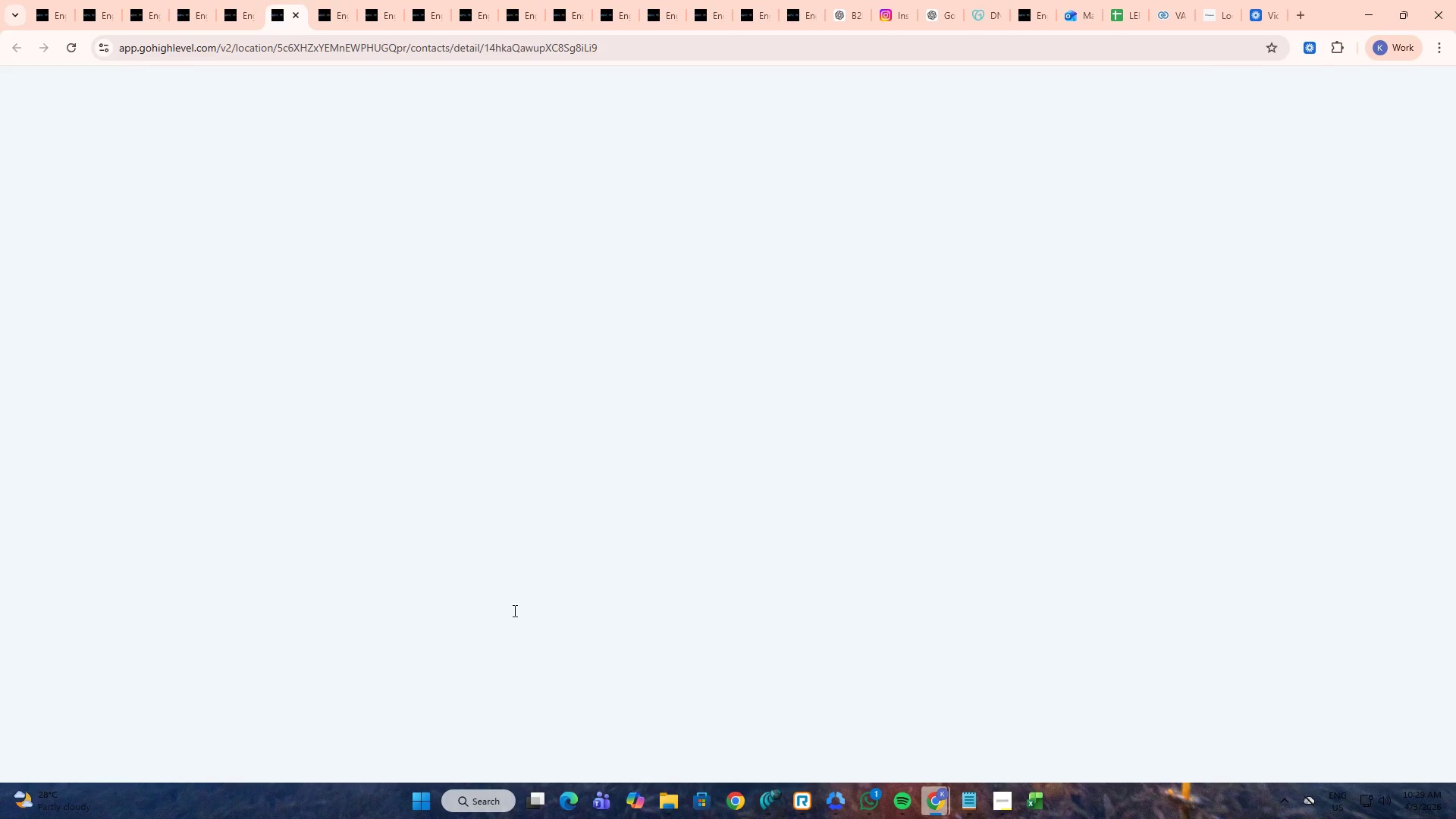 
key(Control+Tab)
 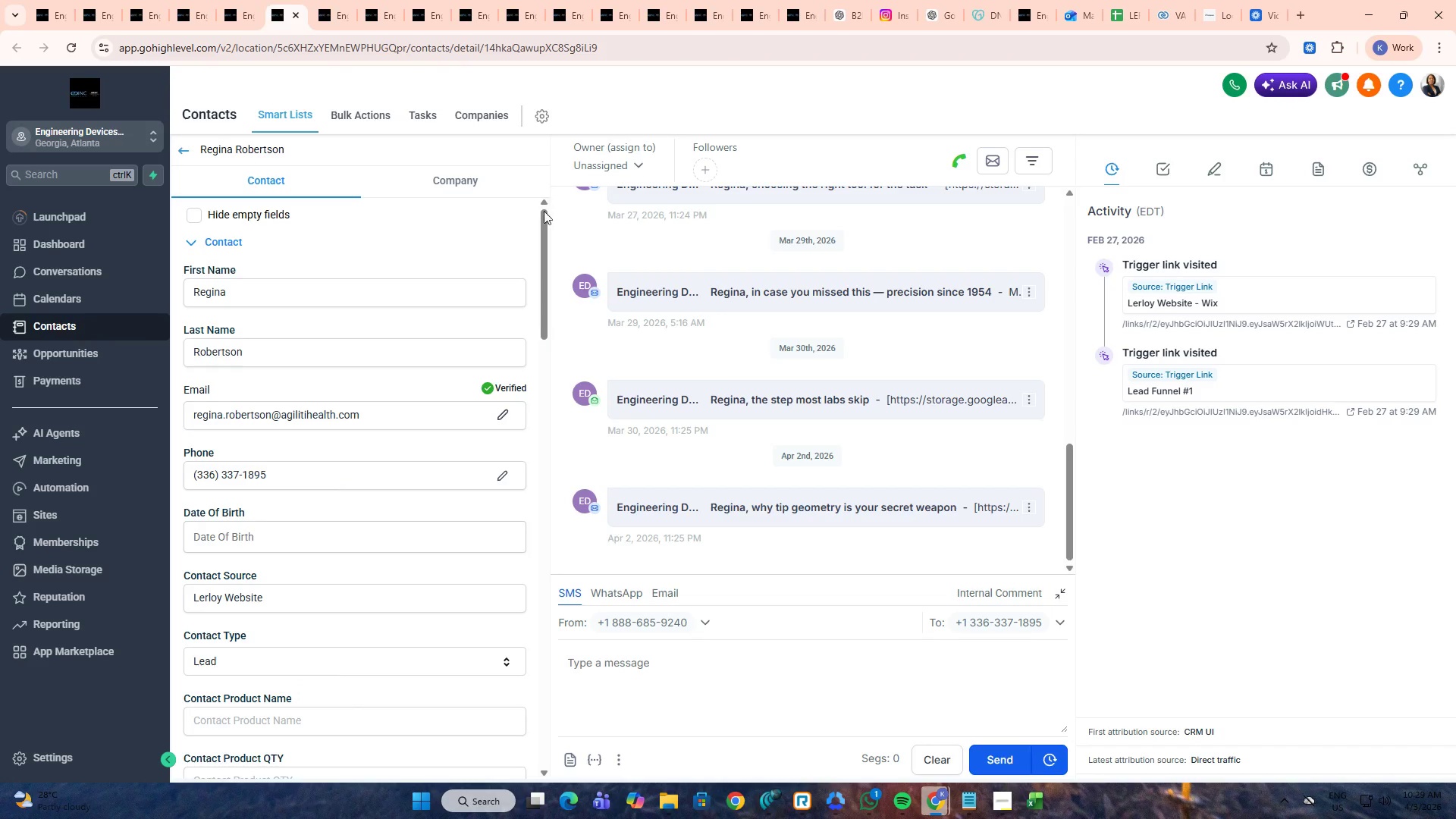 
scroll: coordinate [512, 633], scroll_direction: down, amount: 17.0
 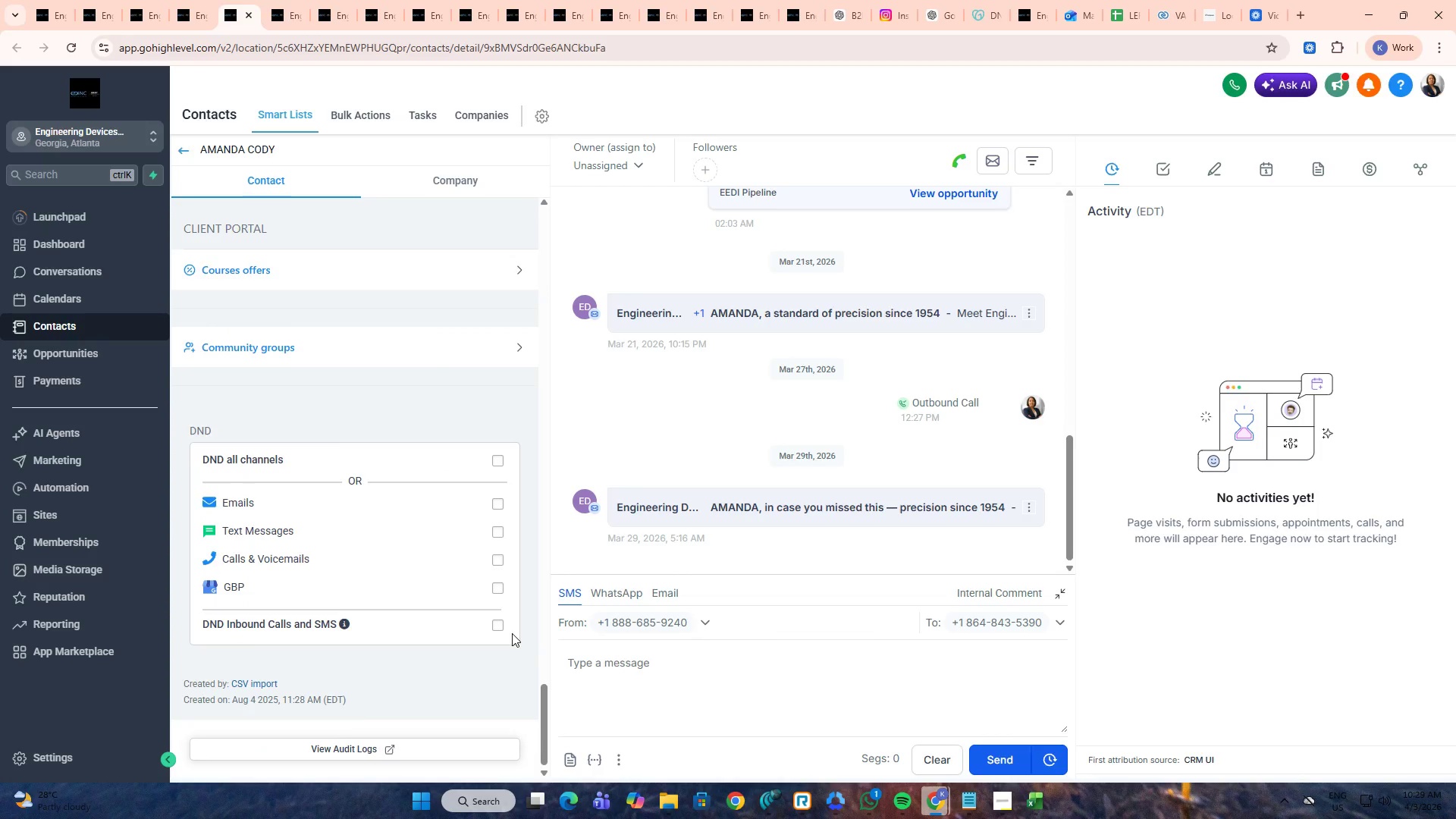 
left_click_drag(start_coordinate=[541, 217], to_coordinate=[515, 778])
 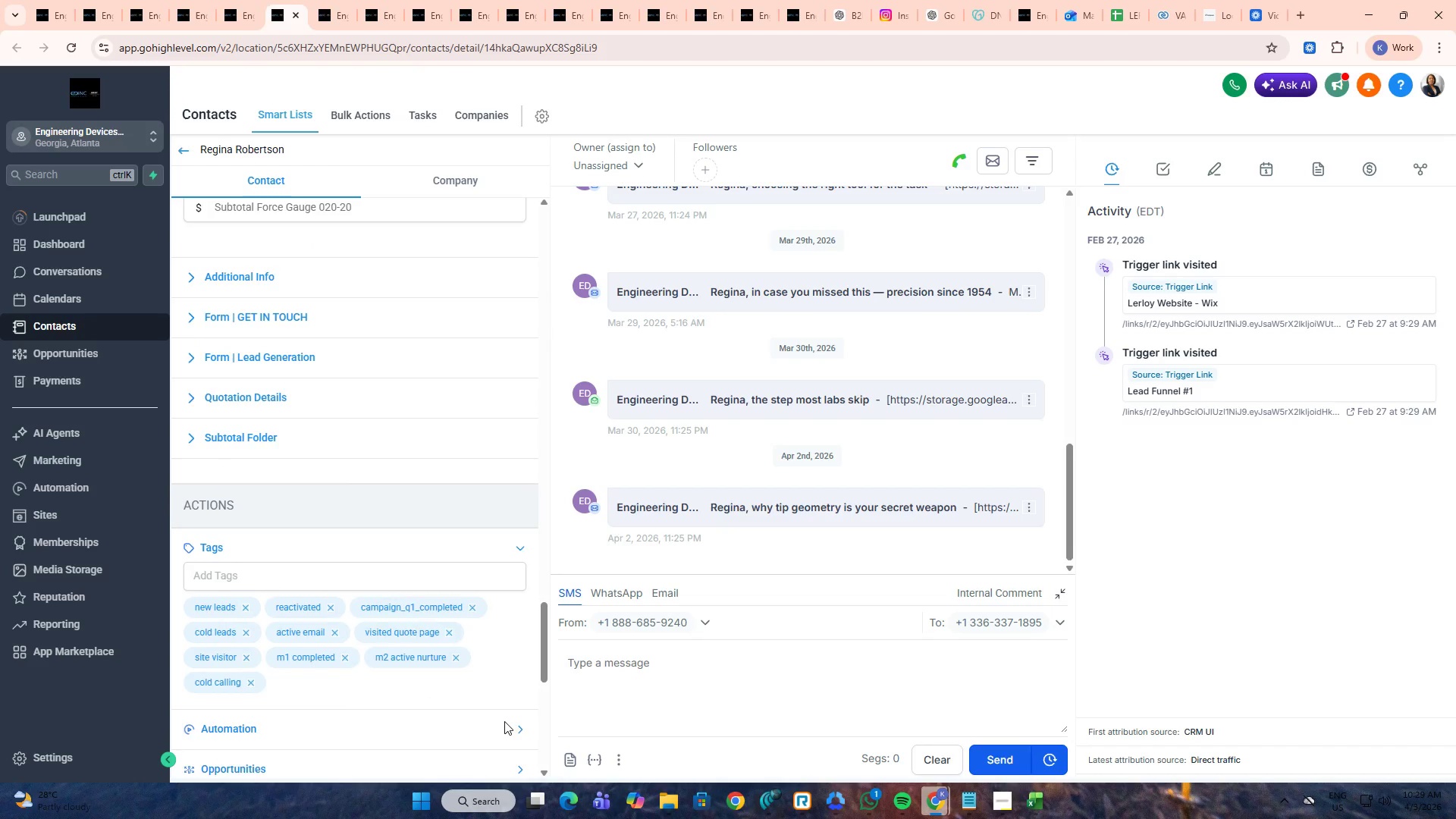 
key(Control+ControlLeft)
 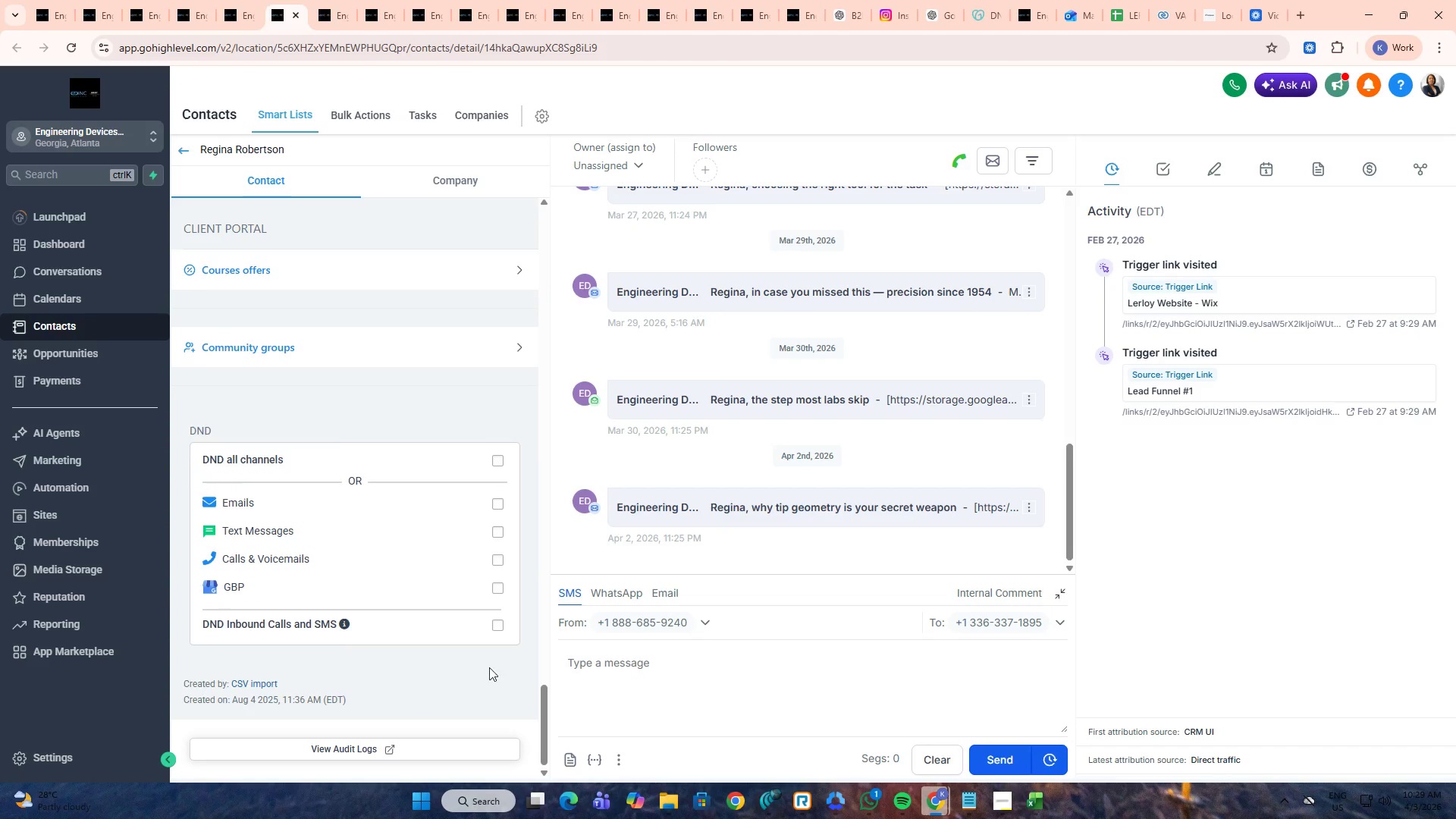 
scroll: coordinate [497, 702], scroll_direction: down, amount: 9.0
 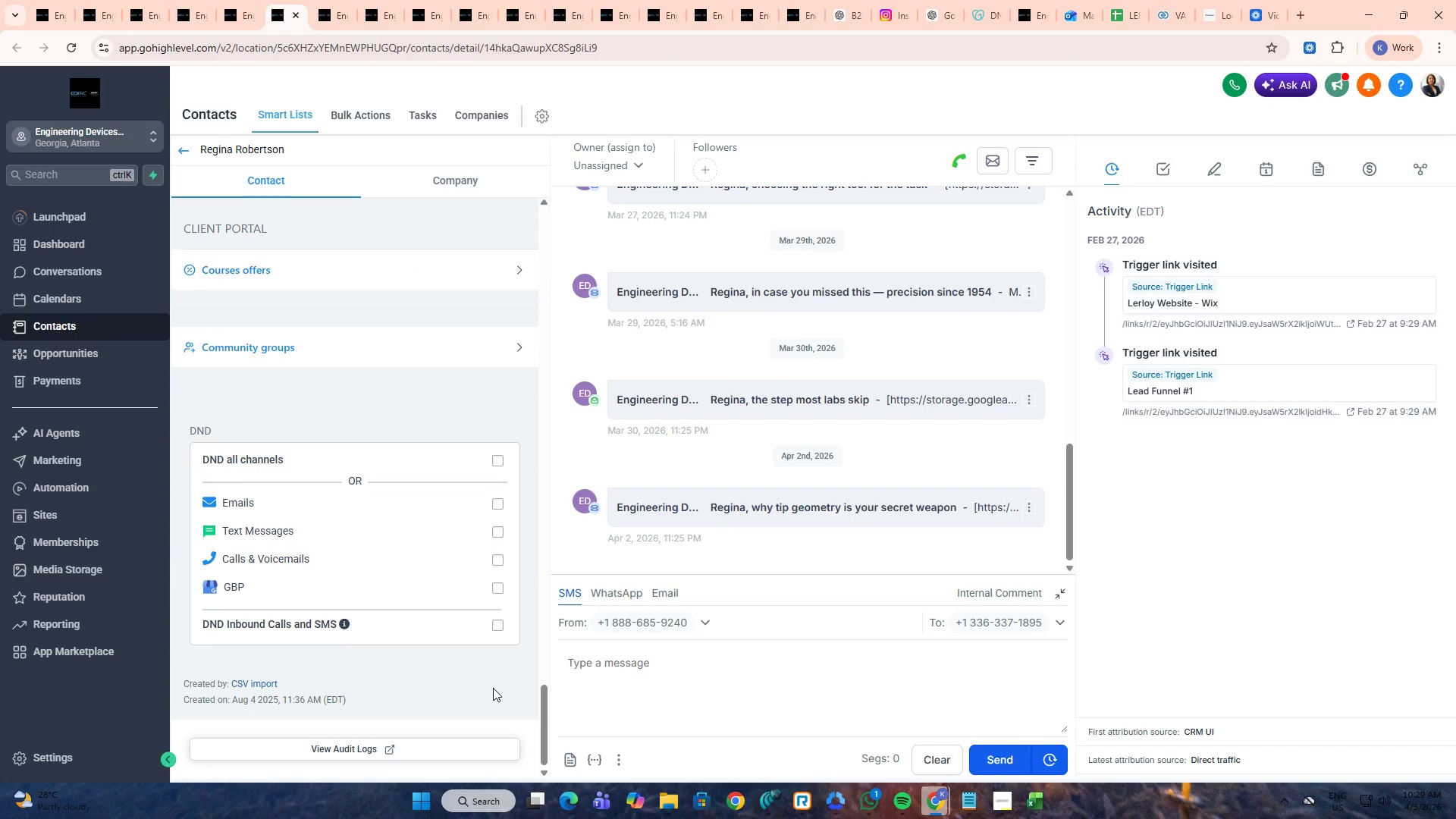 
key(Control+Tab)
 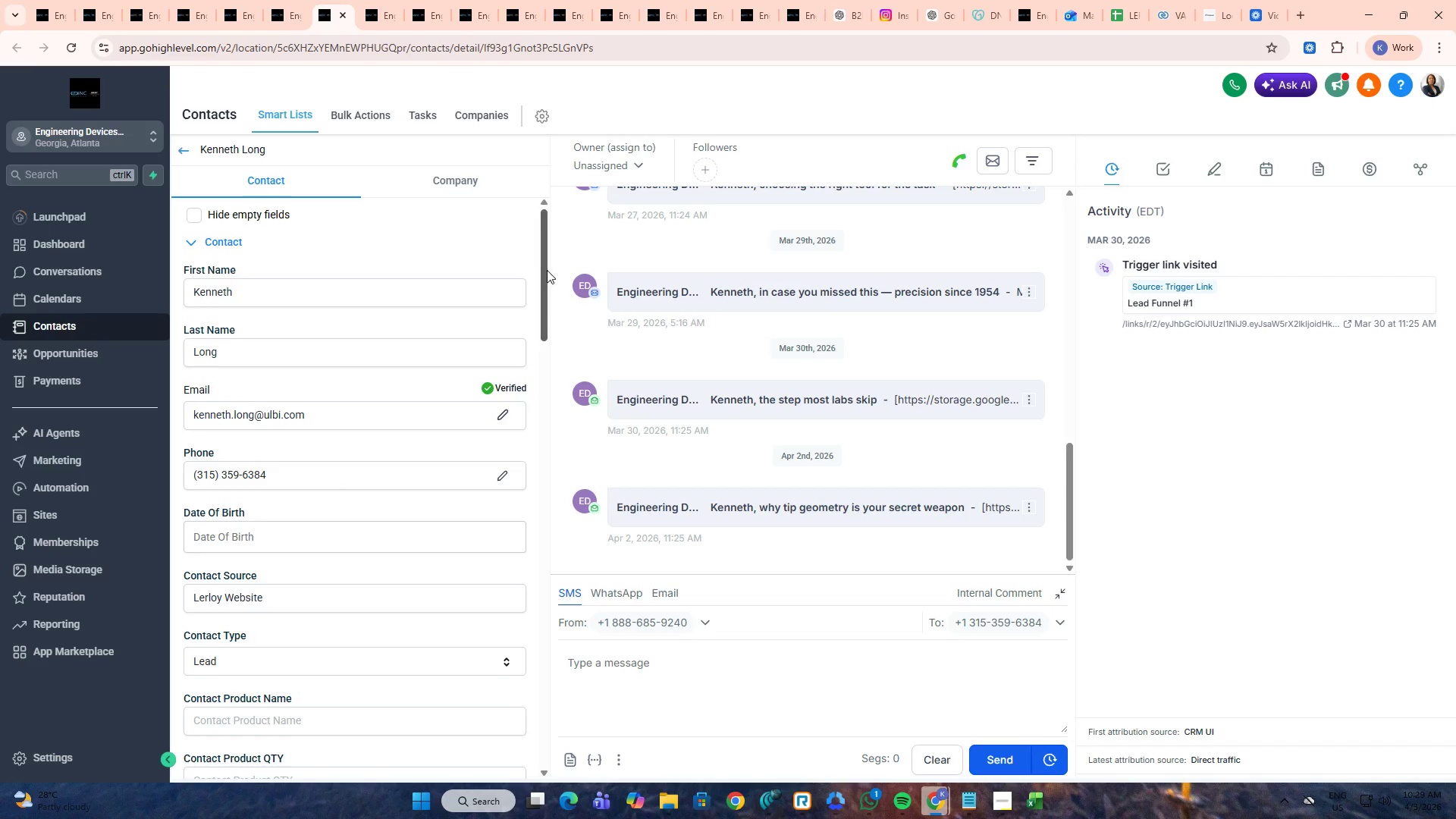 
left_click_drag(start_coordinate=[547, 268], to_coordinate=[525, 731])
 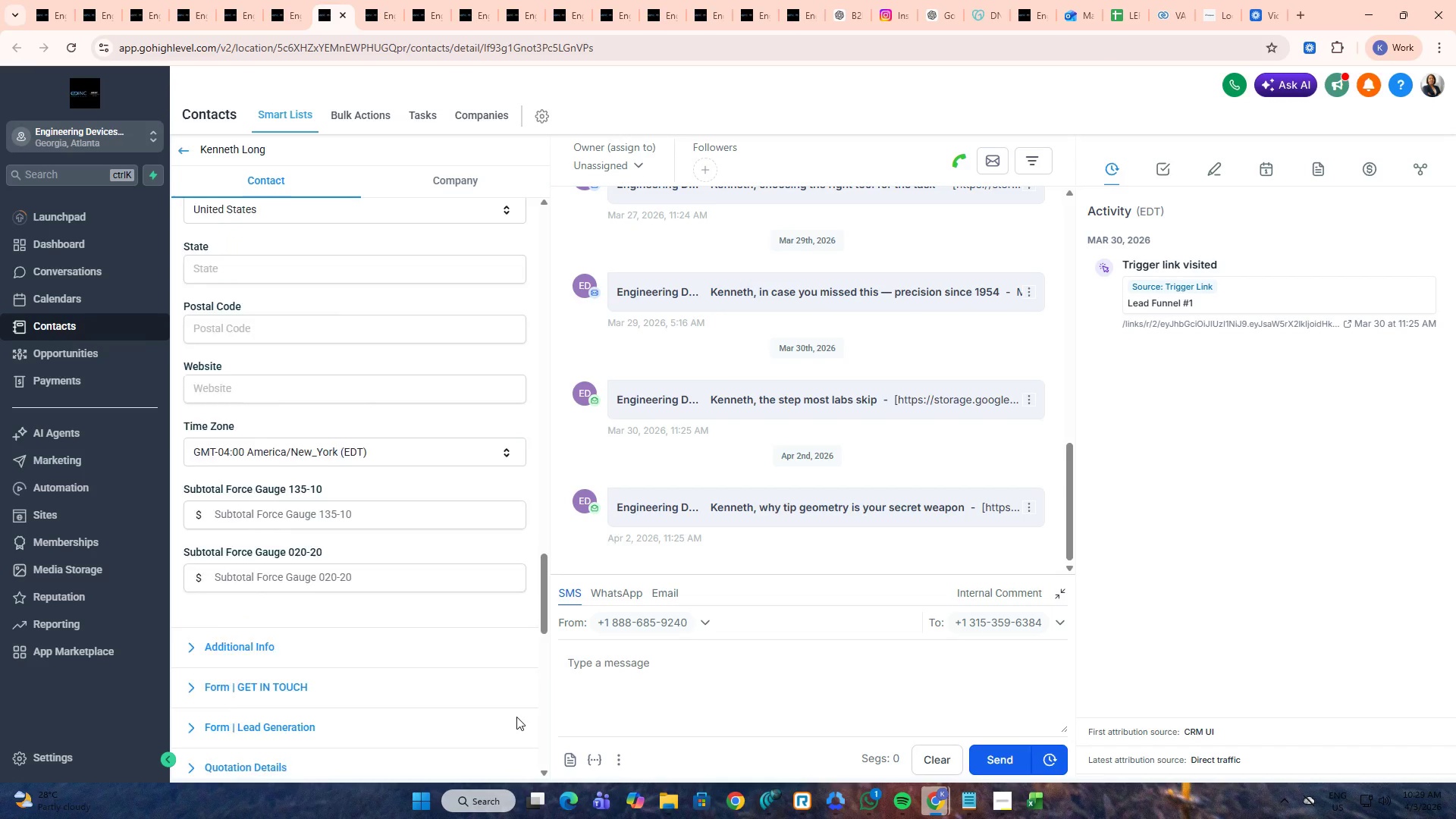 
key(Control+ControlLeft)
 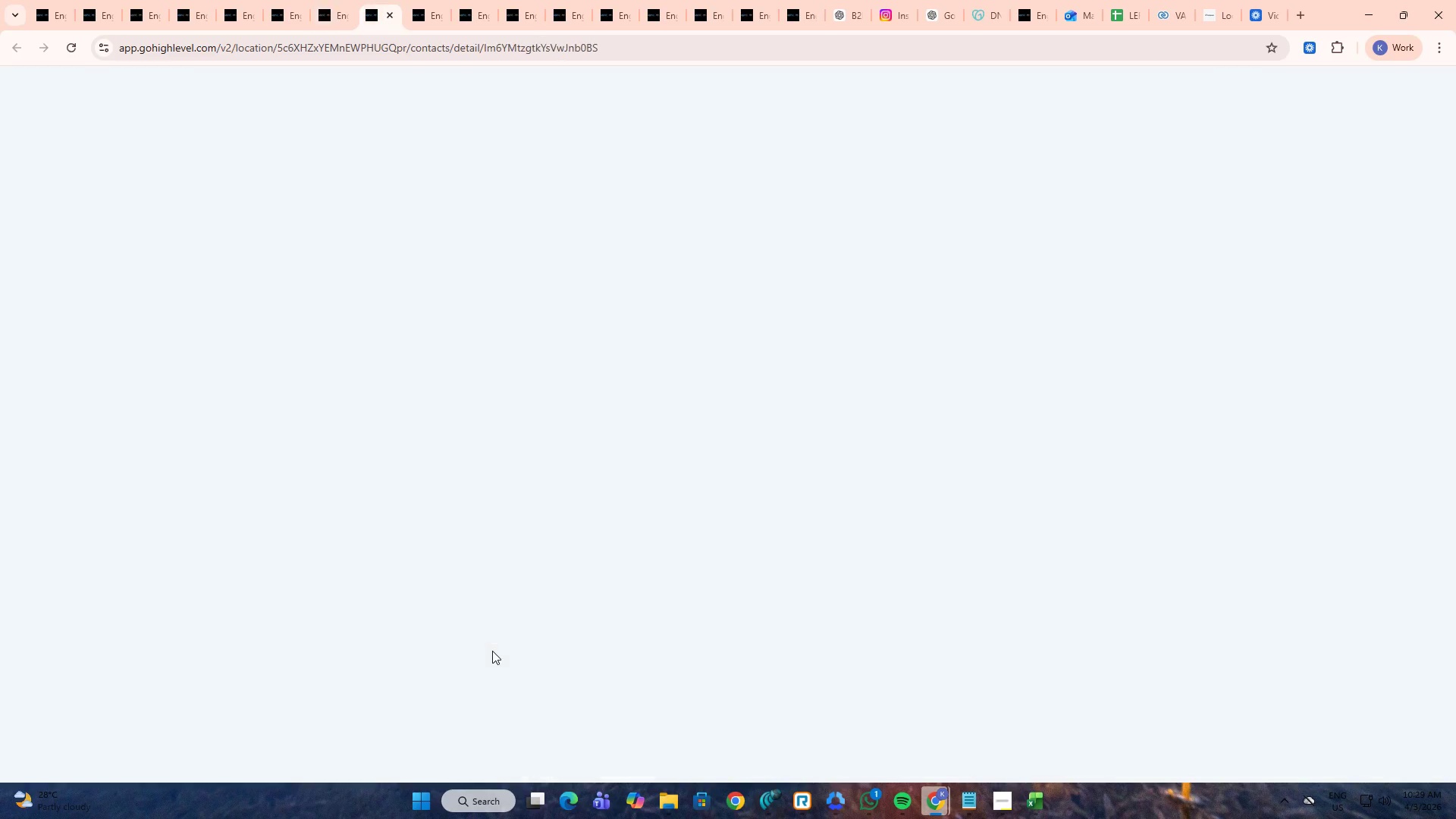 
key(Control+Tab)
 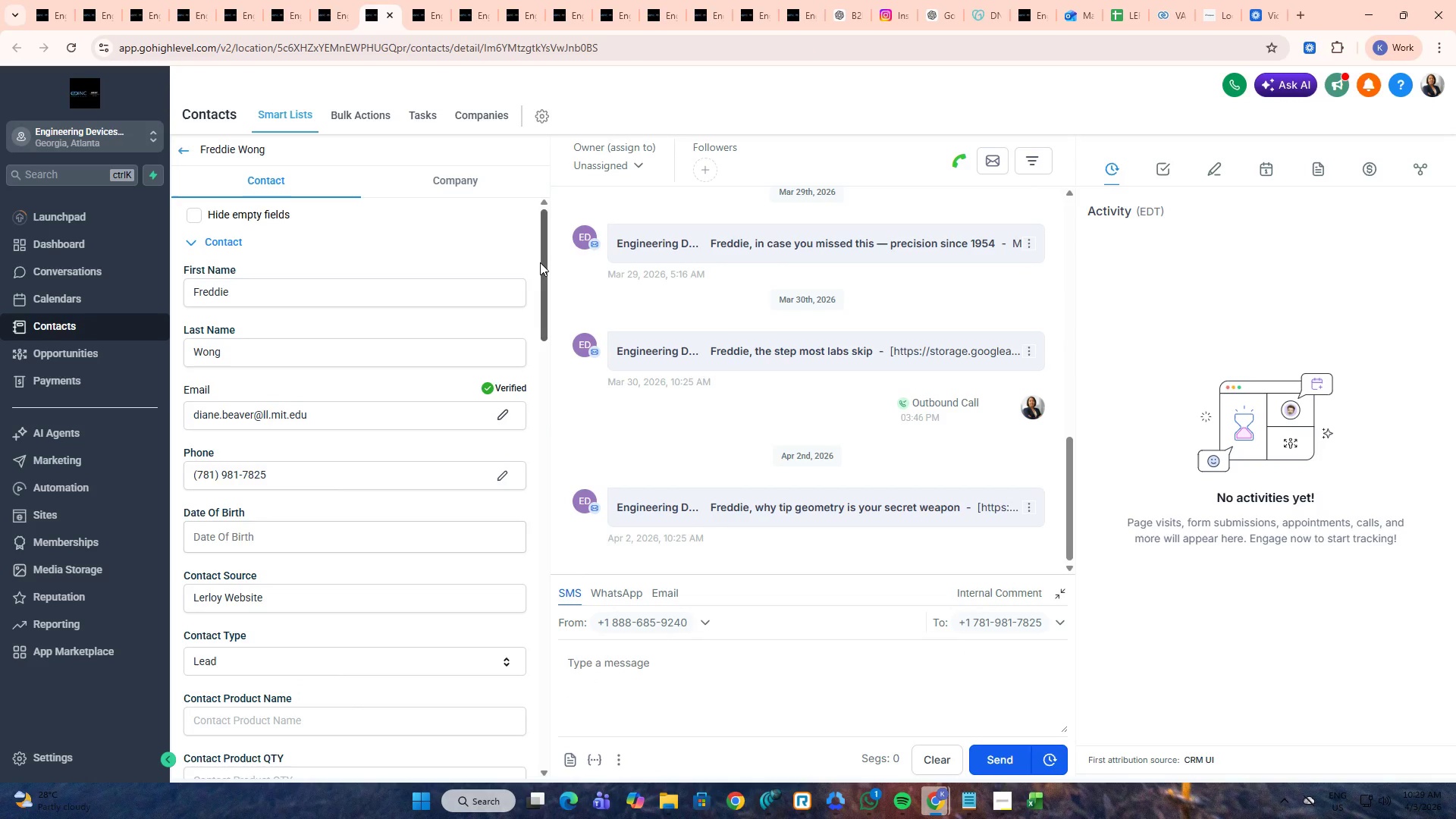 
scroll: coordinate [508, 692], scroll_direction: down, amount: 15.0
 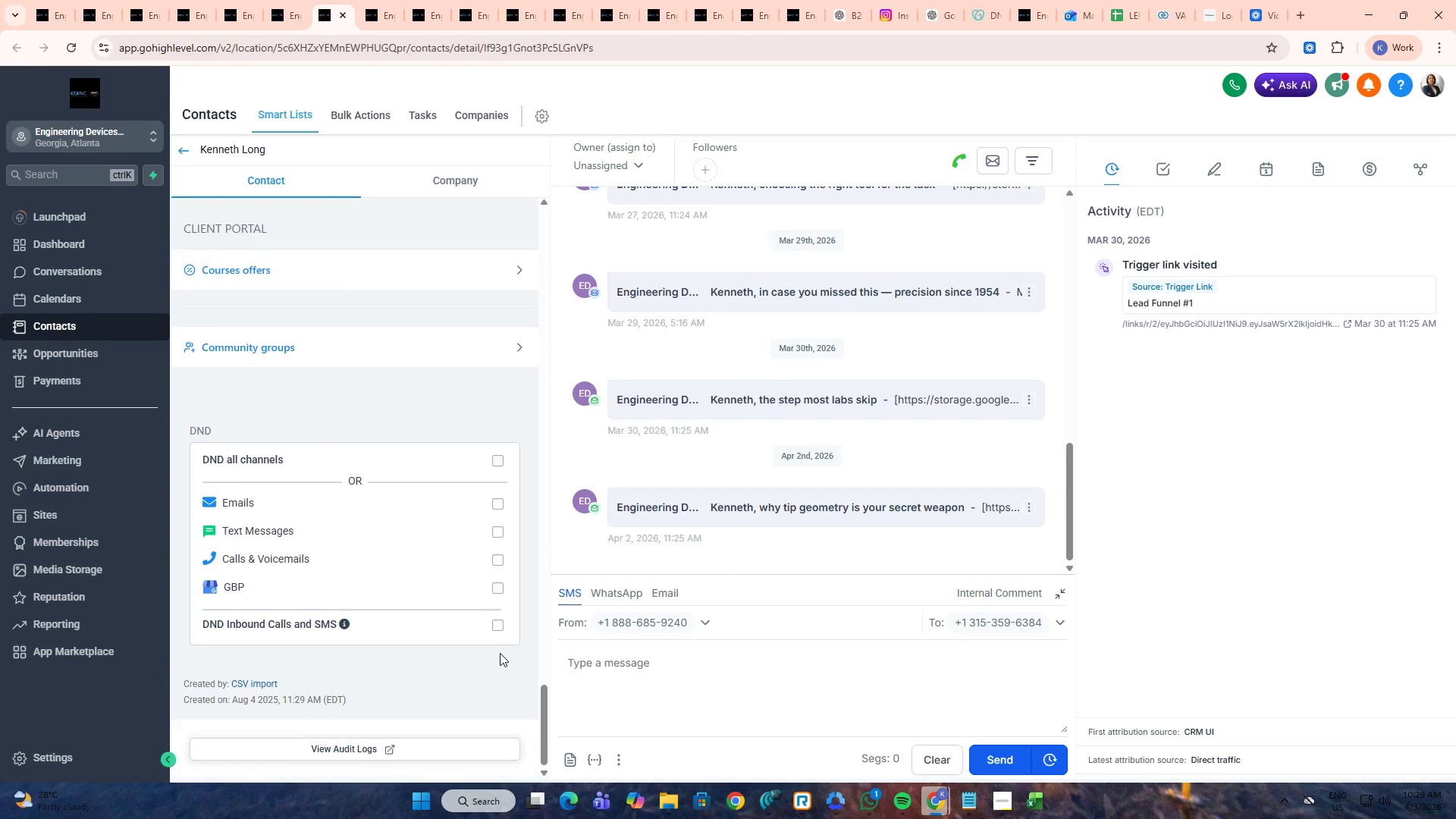 
left_click_drag(start_coordinate=[540, 255], to_coordinate=[523, 676])
 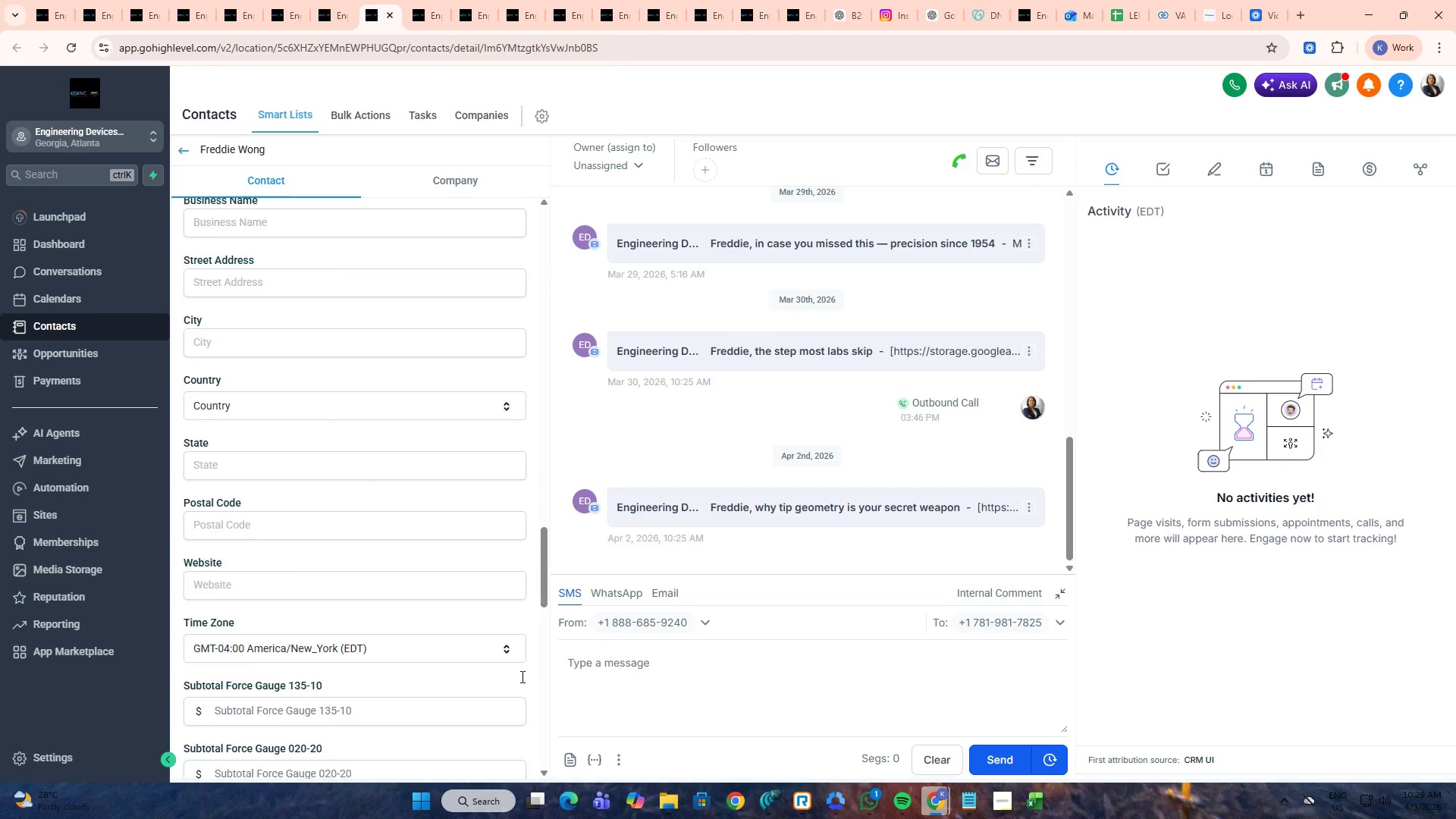 
scroll: coordinate [498, 658], scroll_direction: down, amount: 16.0
 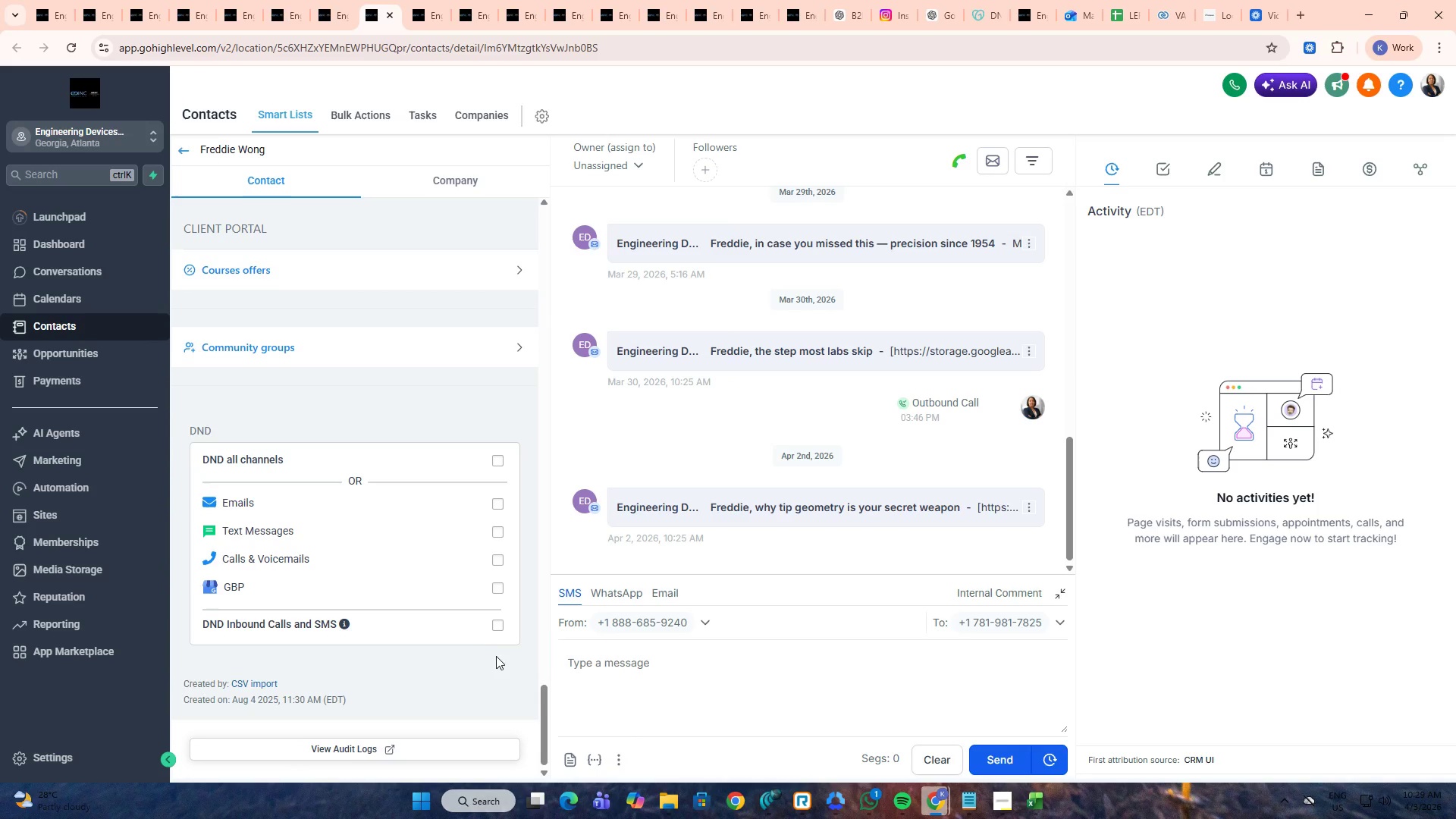 
key(Control+ControlLeft)
 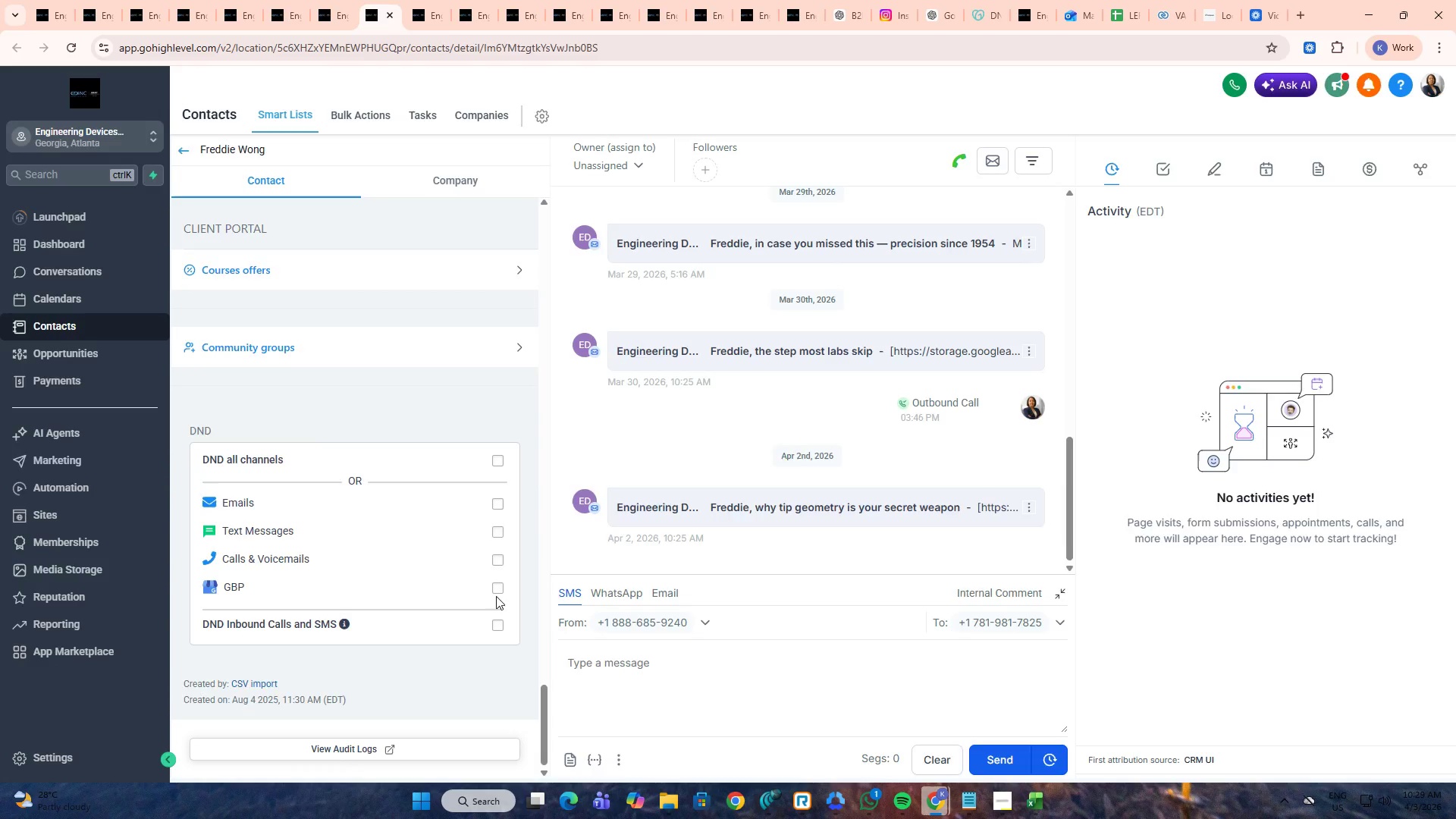 
key(Control+Tab)
 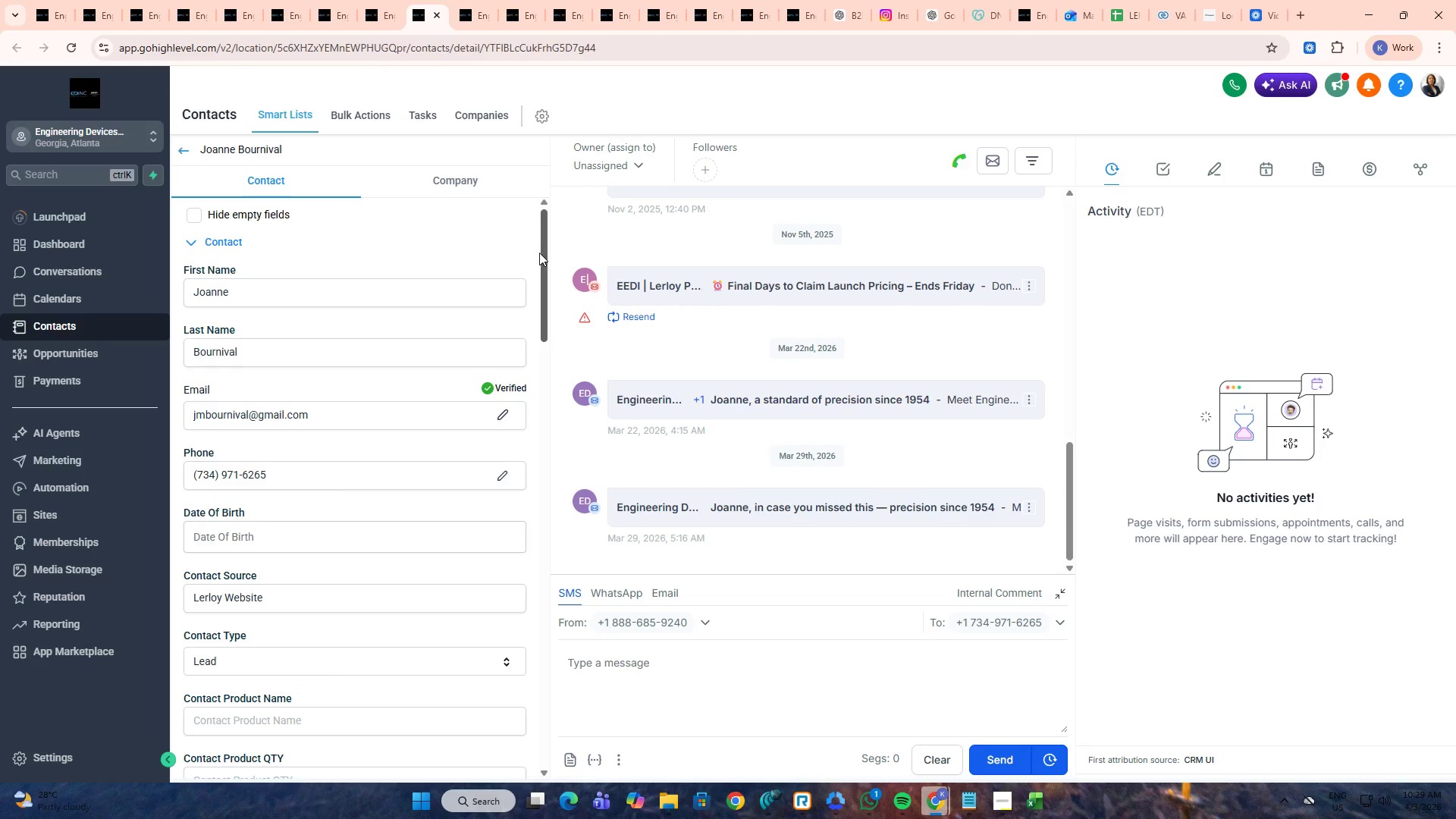 
left_click_drag(start_coordinate=[541, 245], to_coordinate=[527, 664])
 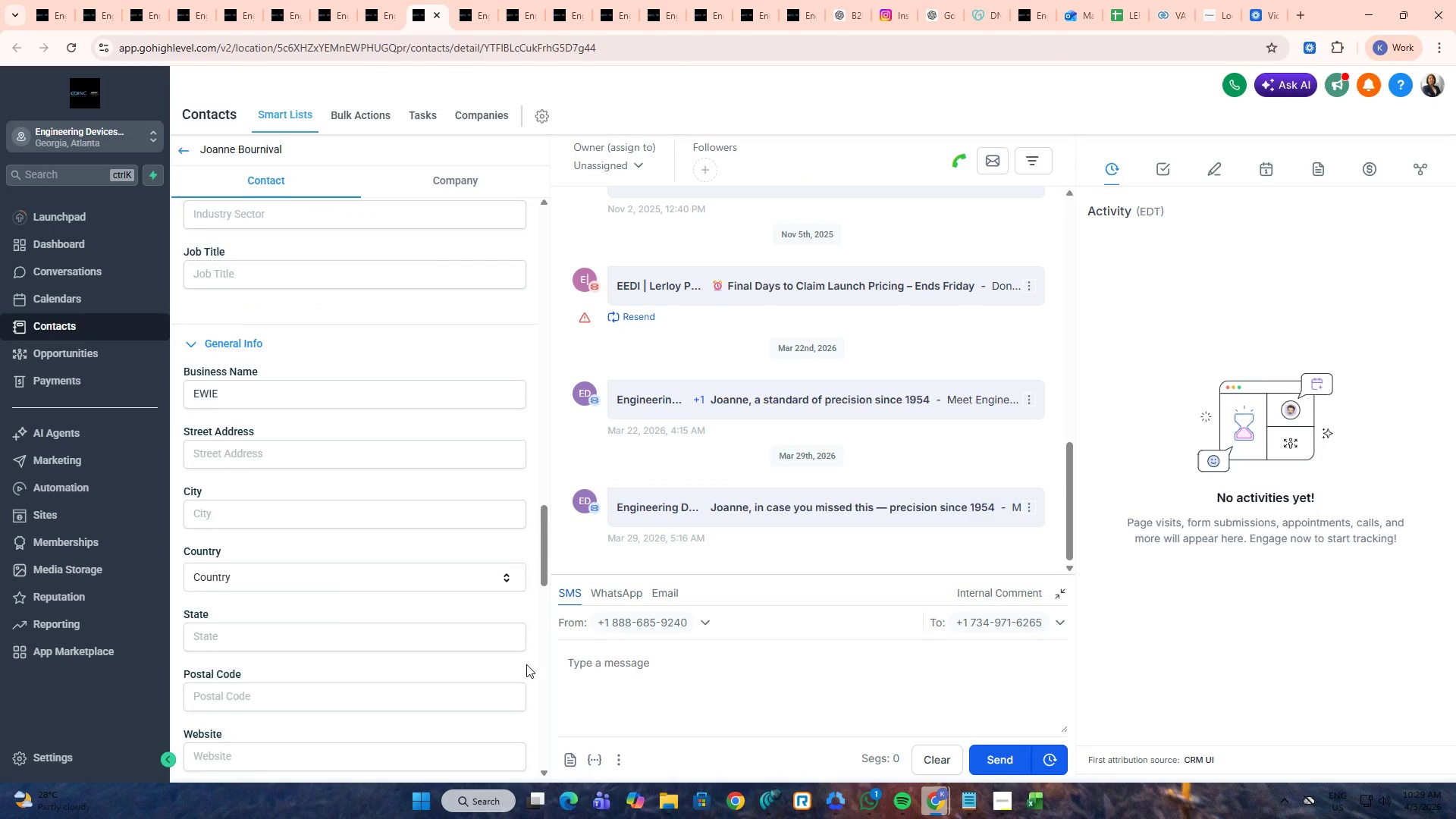 
key(Control+ControlLeft)
 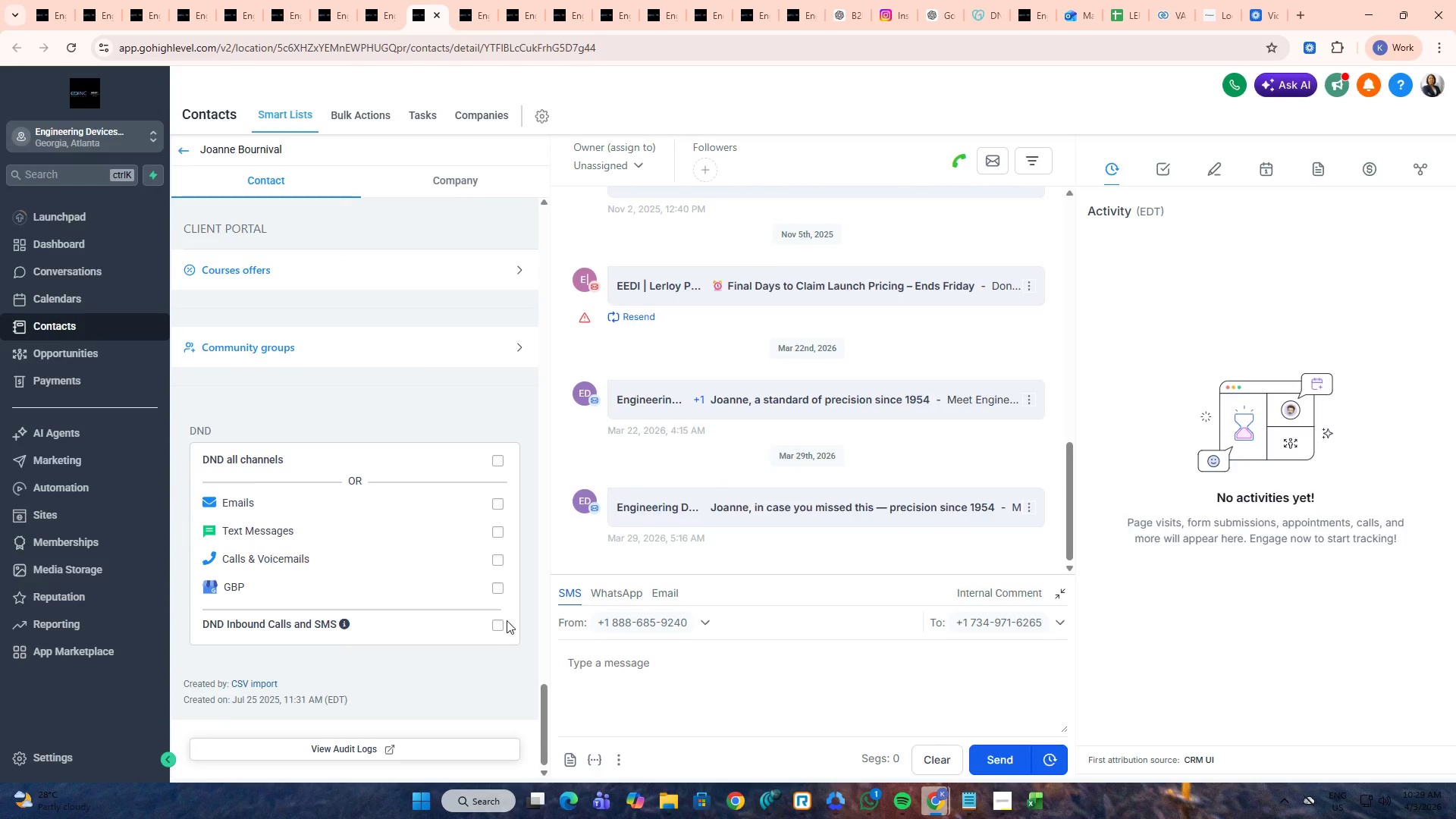 
key(Control+Tab)
 